 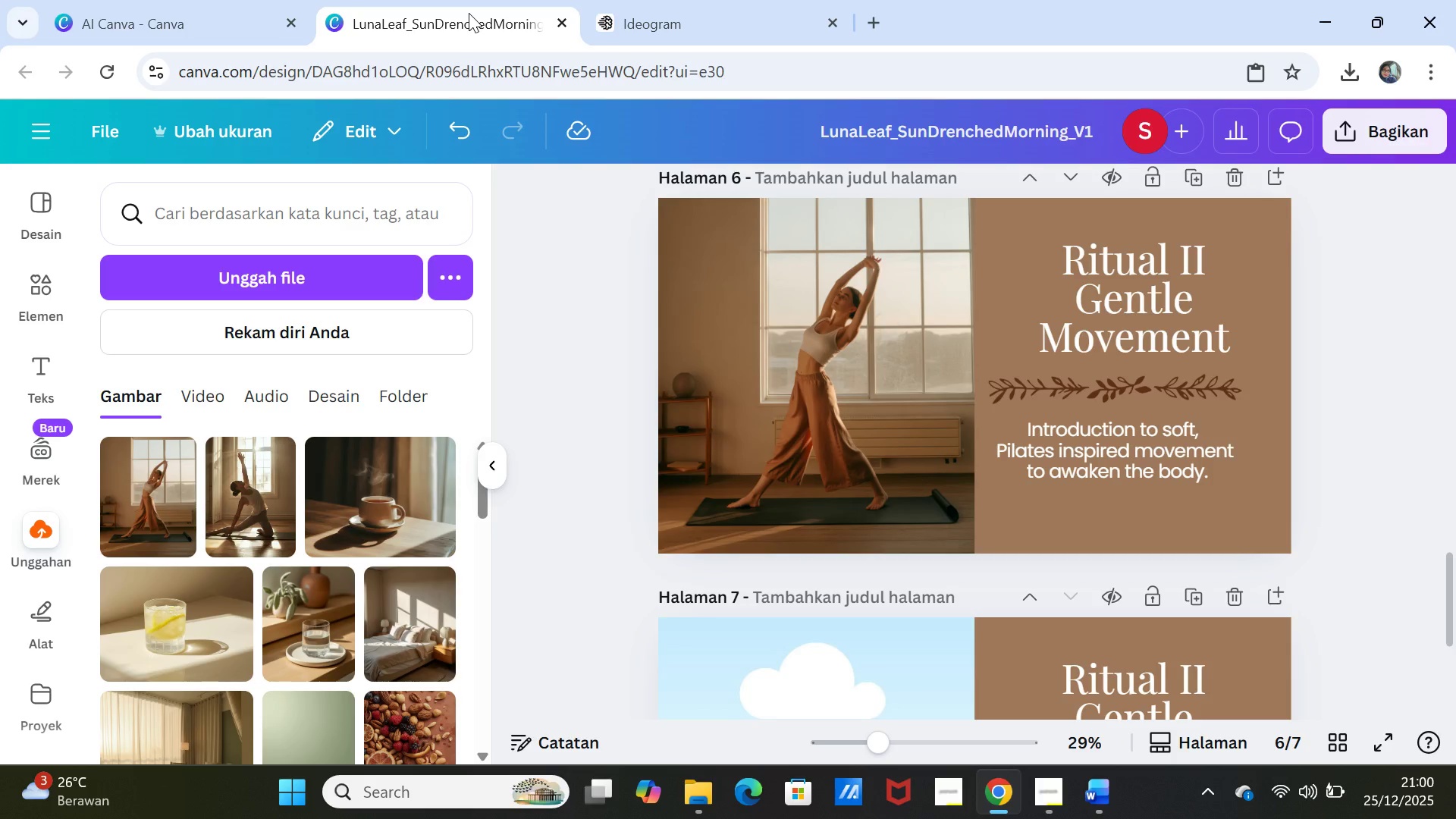 
left_click([688, 22])
 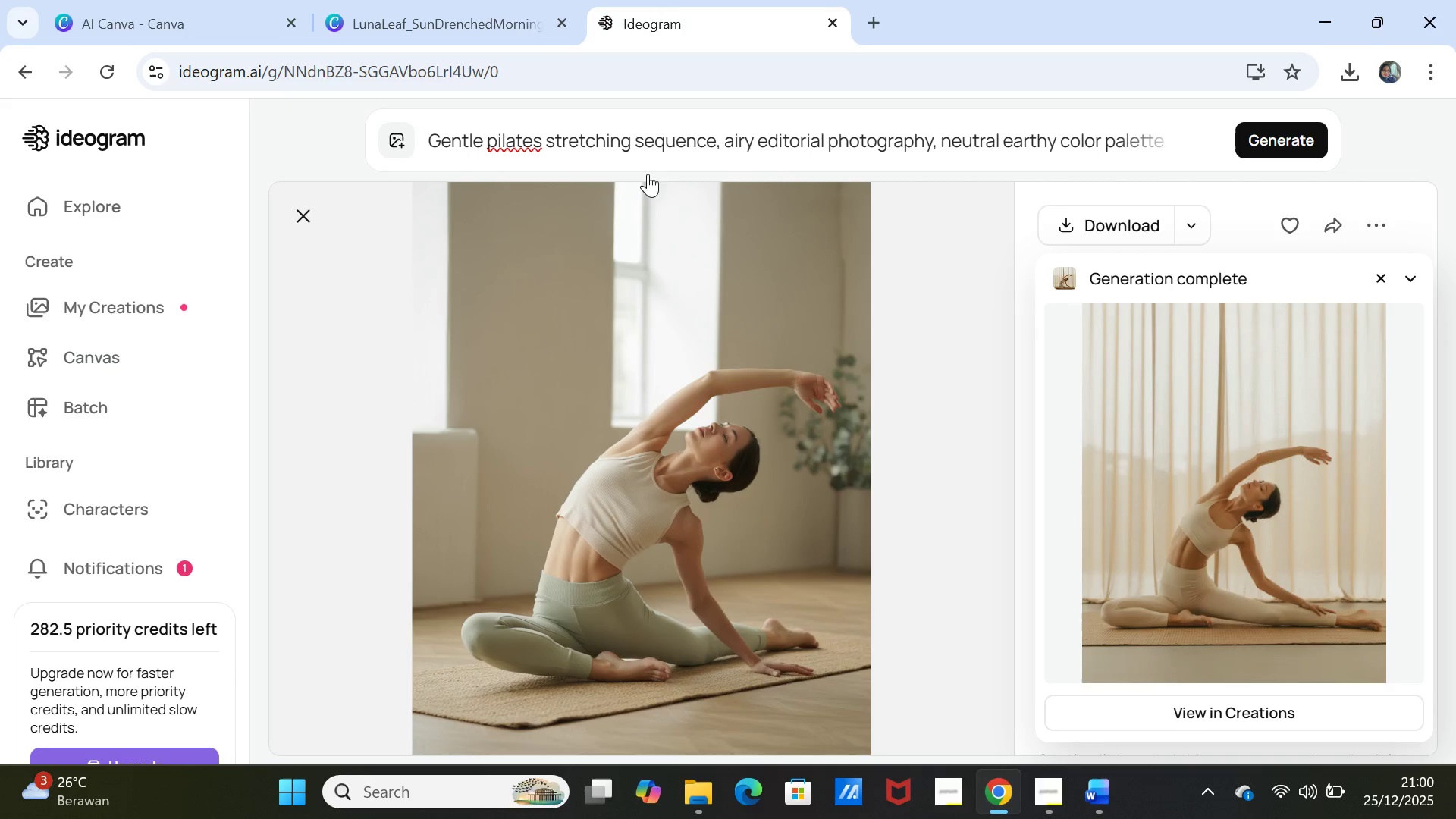 
left_click([464, 27])
 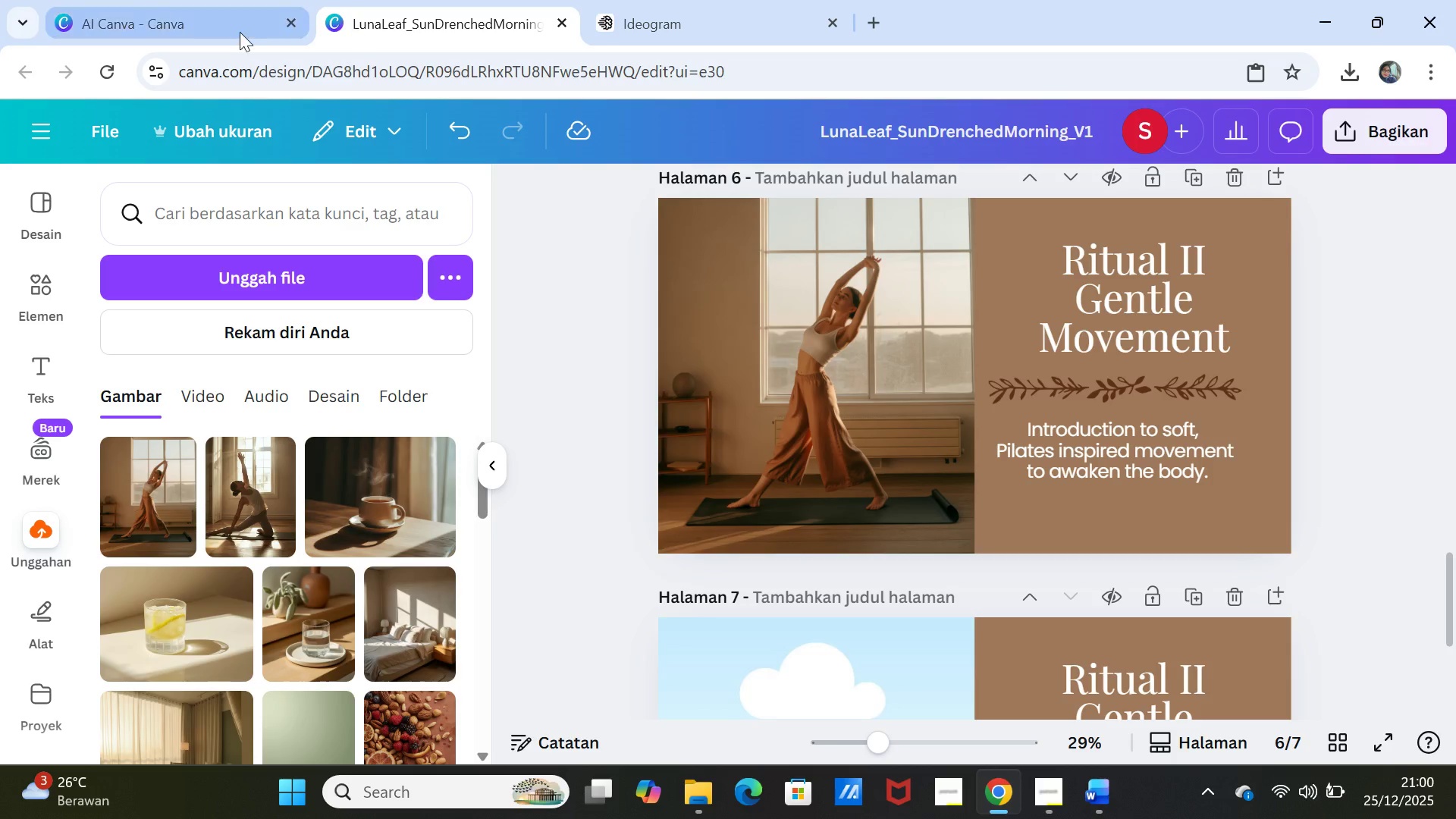 
left_click([196, 25])
 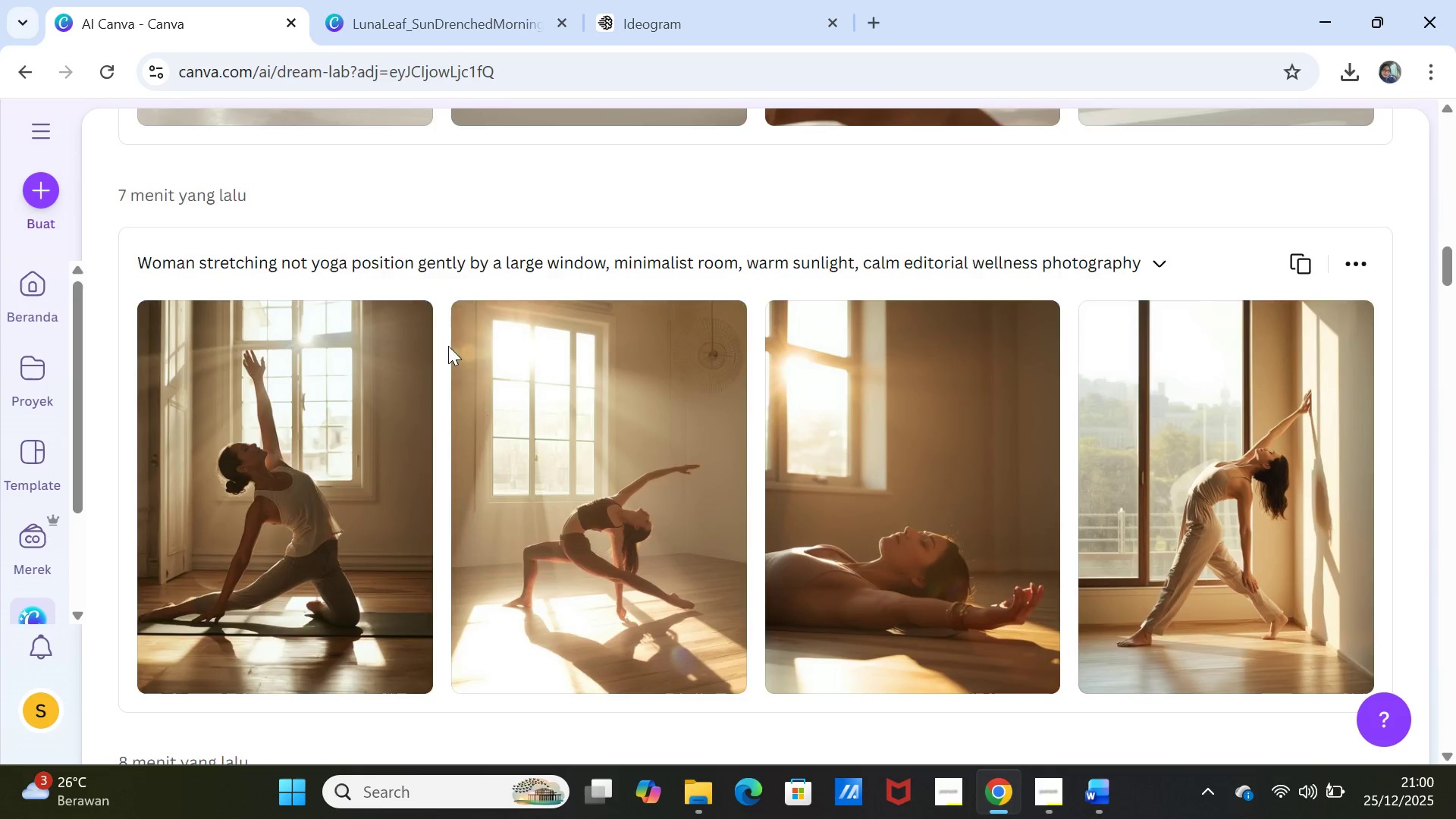 
scroll: coordinate [448, 349], scroll_direction: up, amount: 3.0
 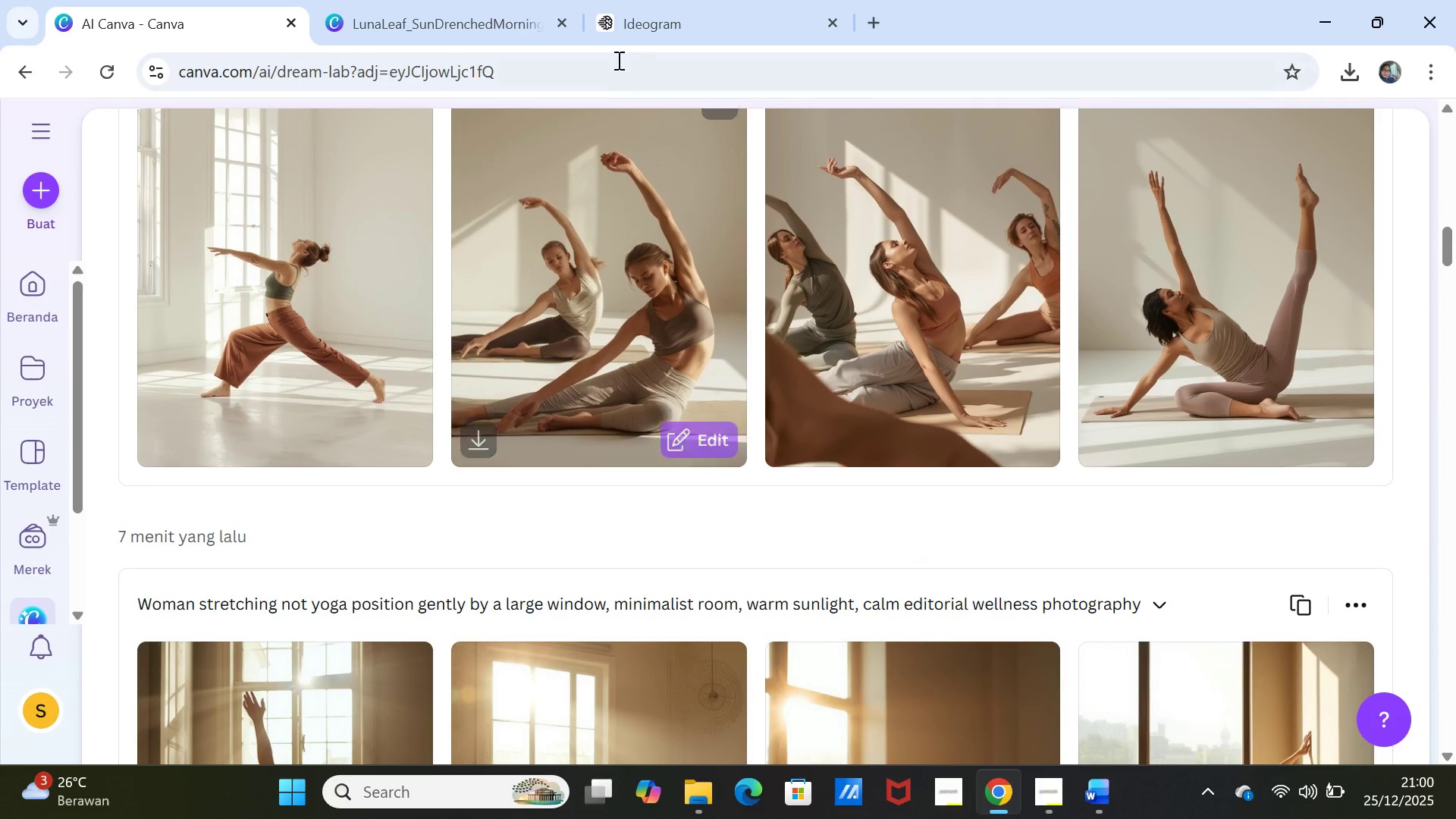 
left_click([622, 21])
 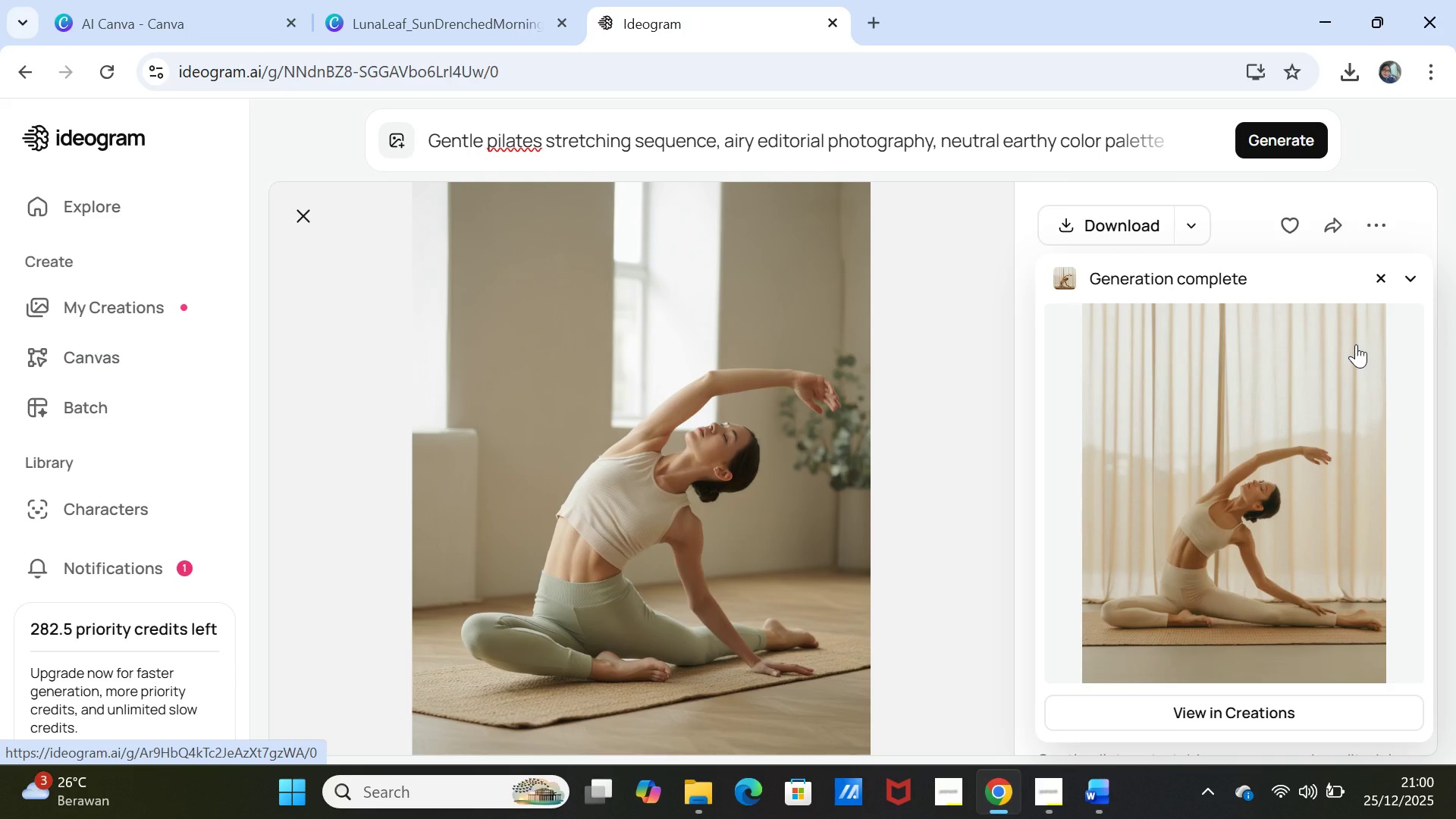 
wait(9.81)
 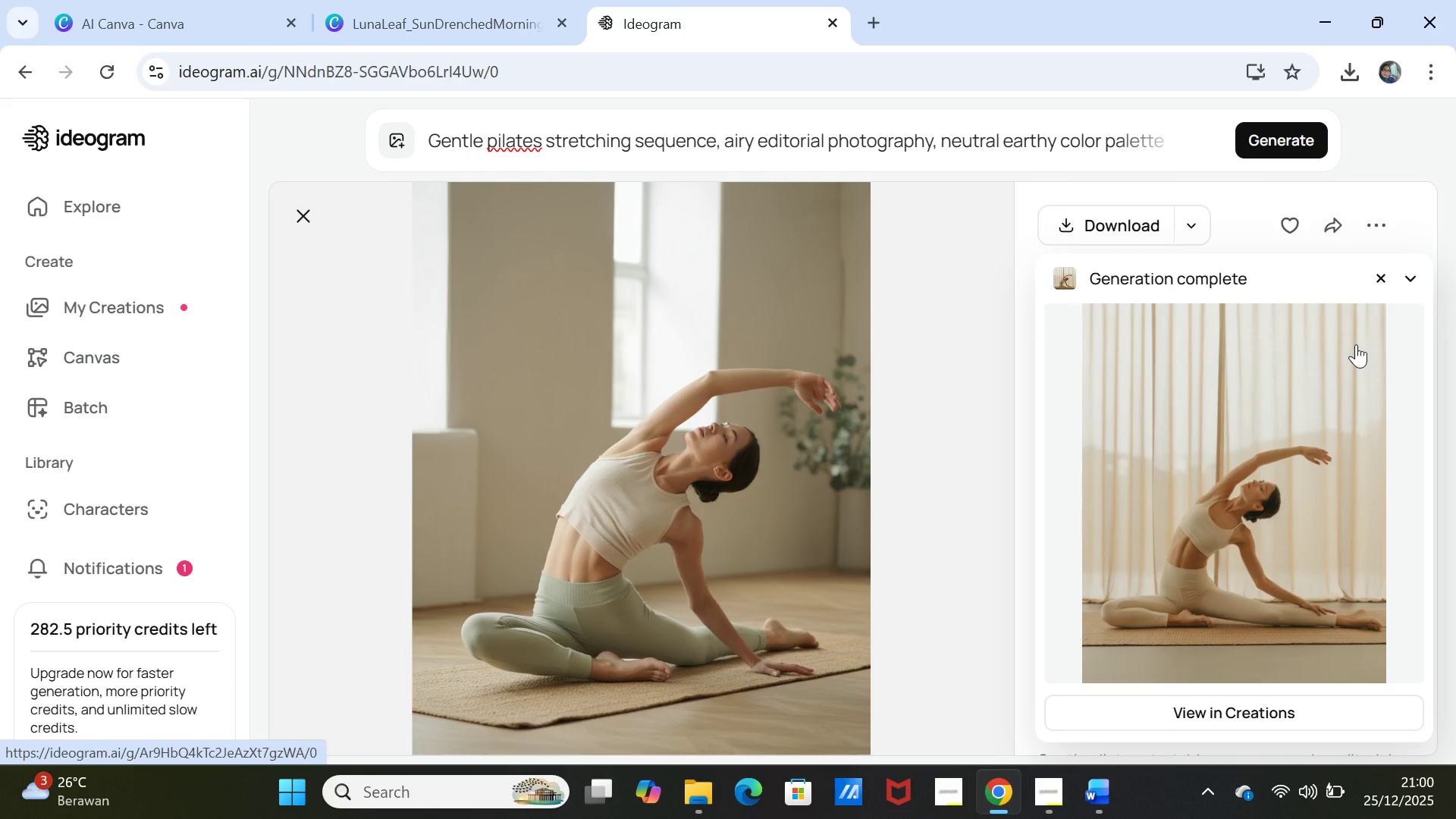 
left_click([1116, 209])
 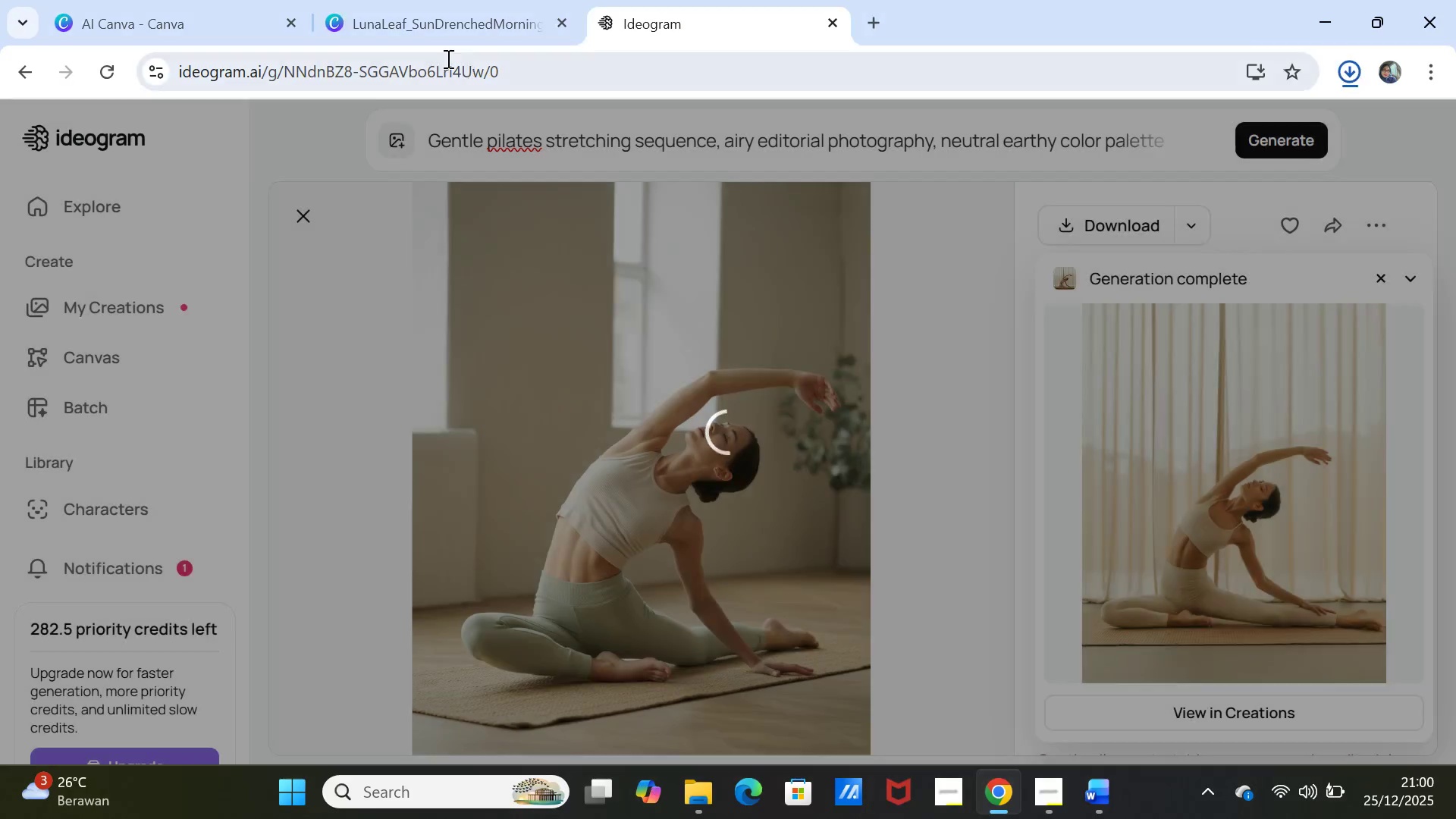 
left_click([420, 16])
 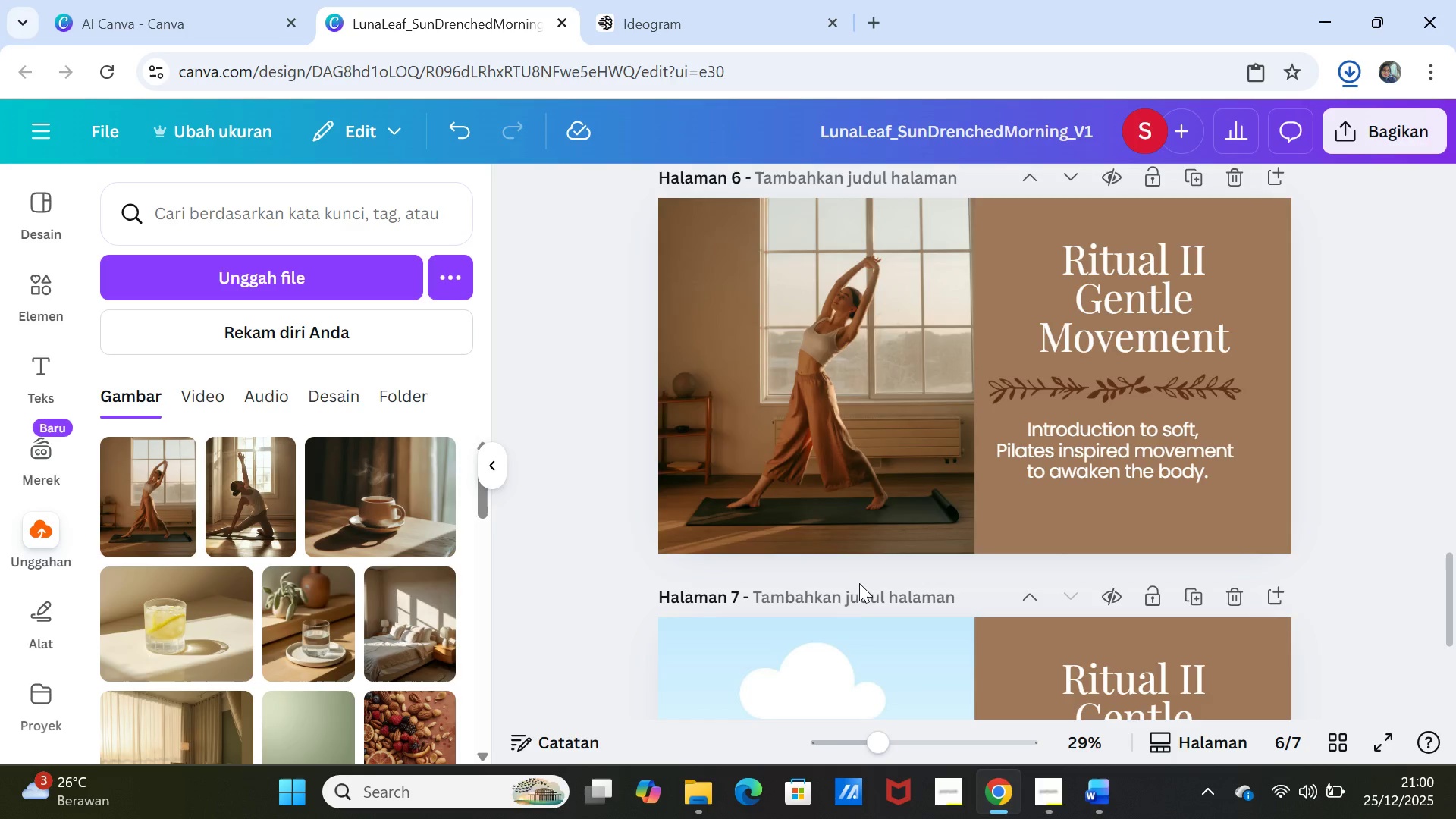 
scroll: coordinate [858, 578], scroll_direction: down, amount: 4.0
 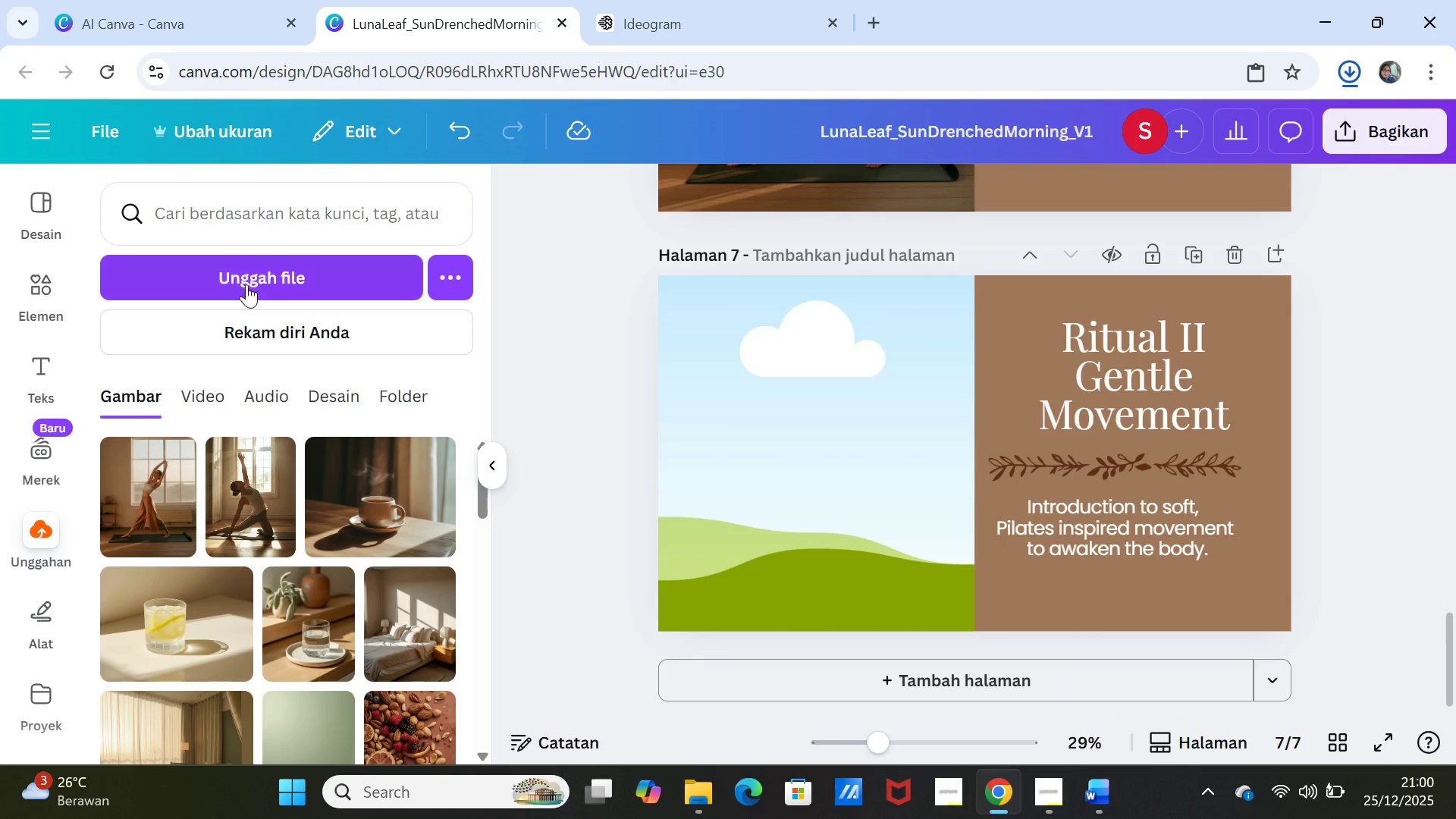 
left_click([246, 267])
 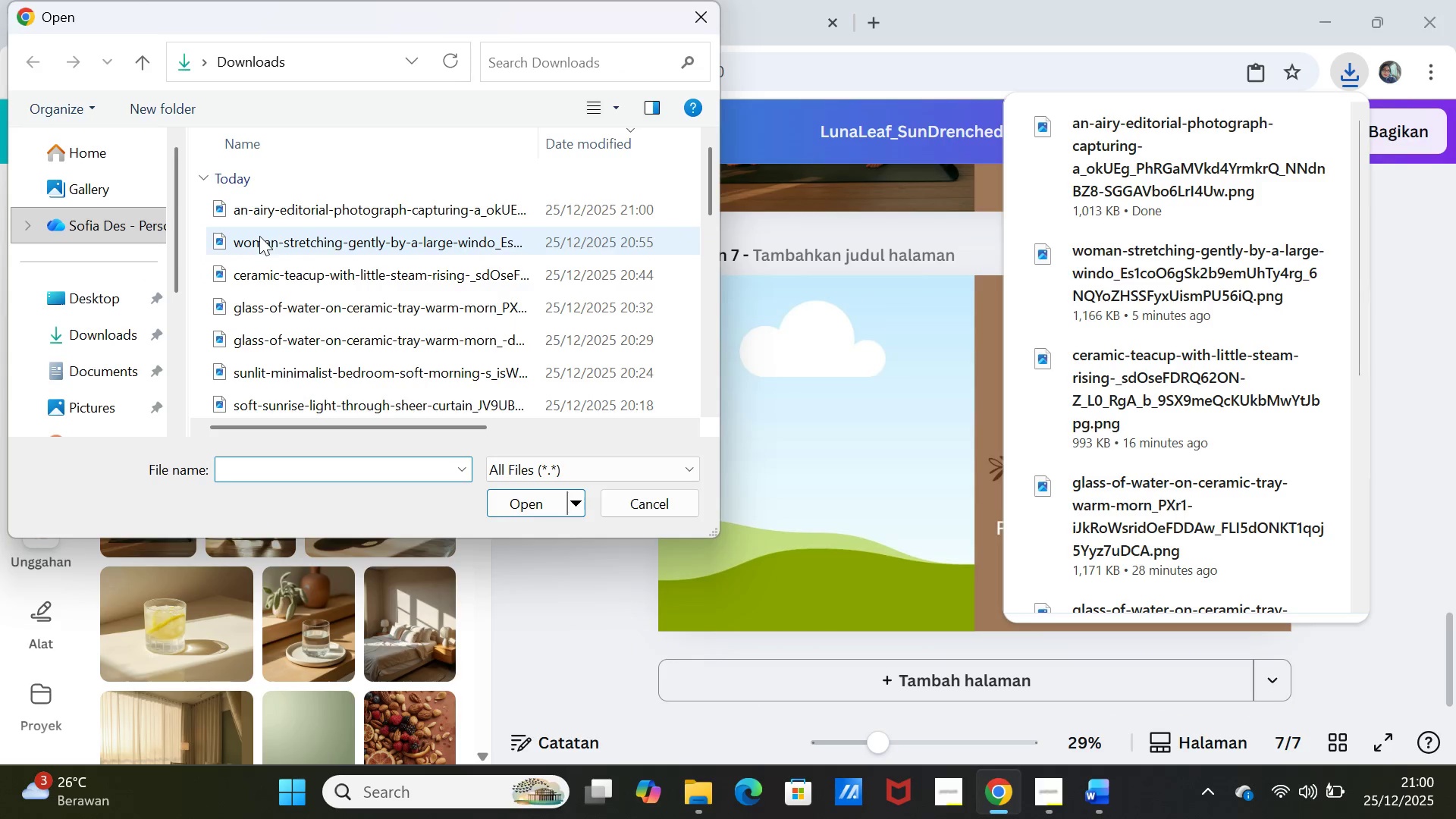 
left_click([281, 210])
 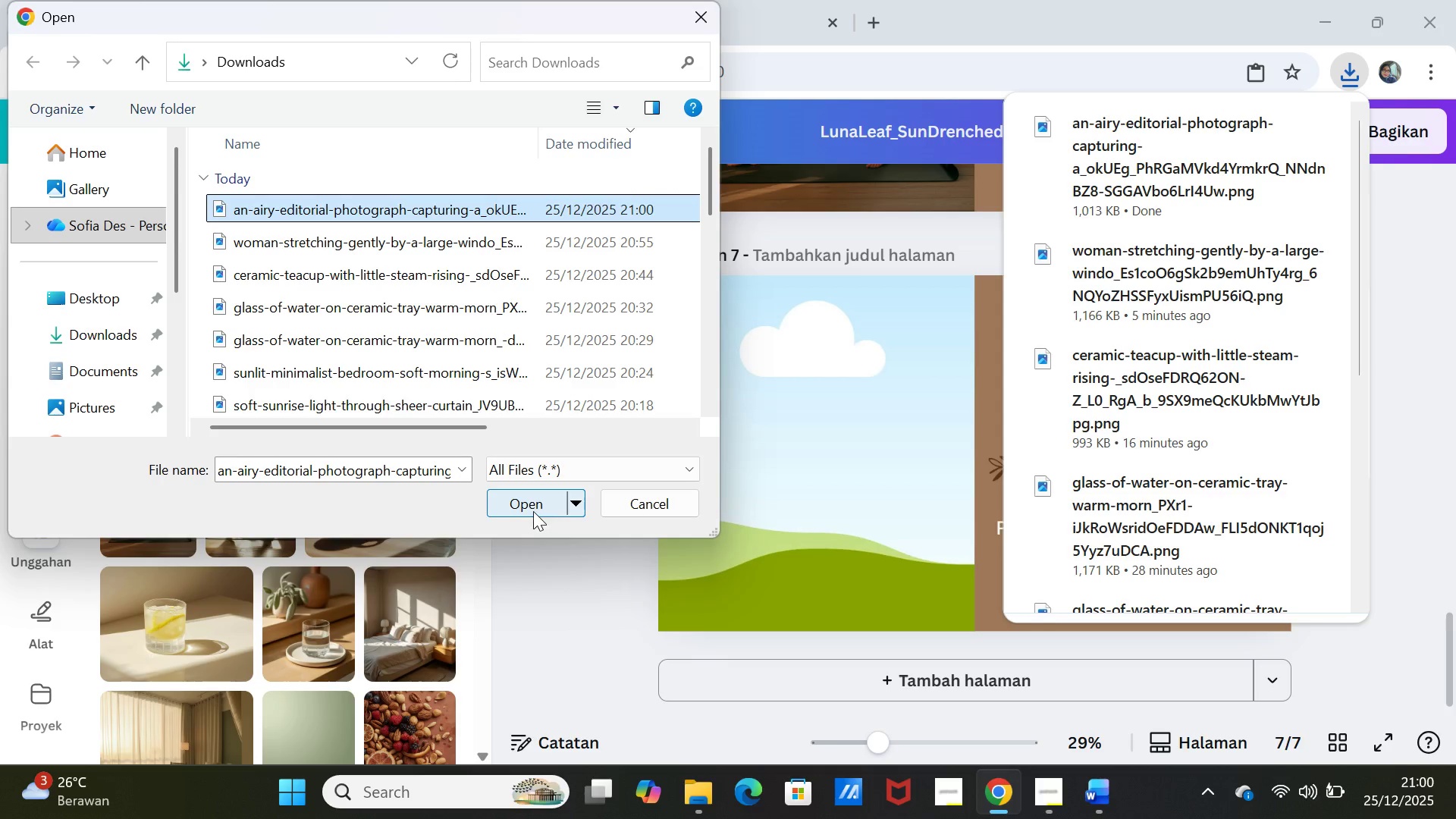 
left_click([529, 501])
 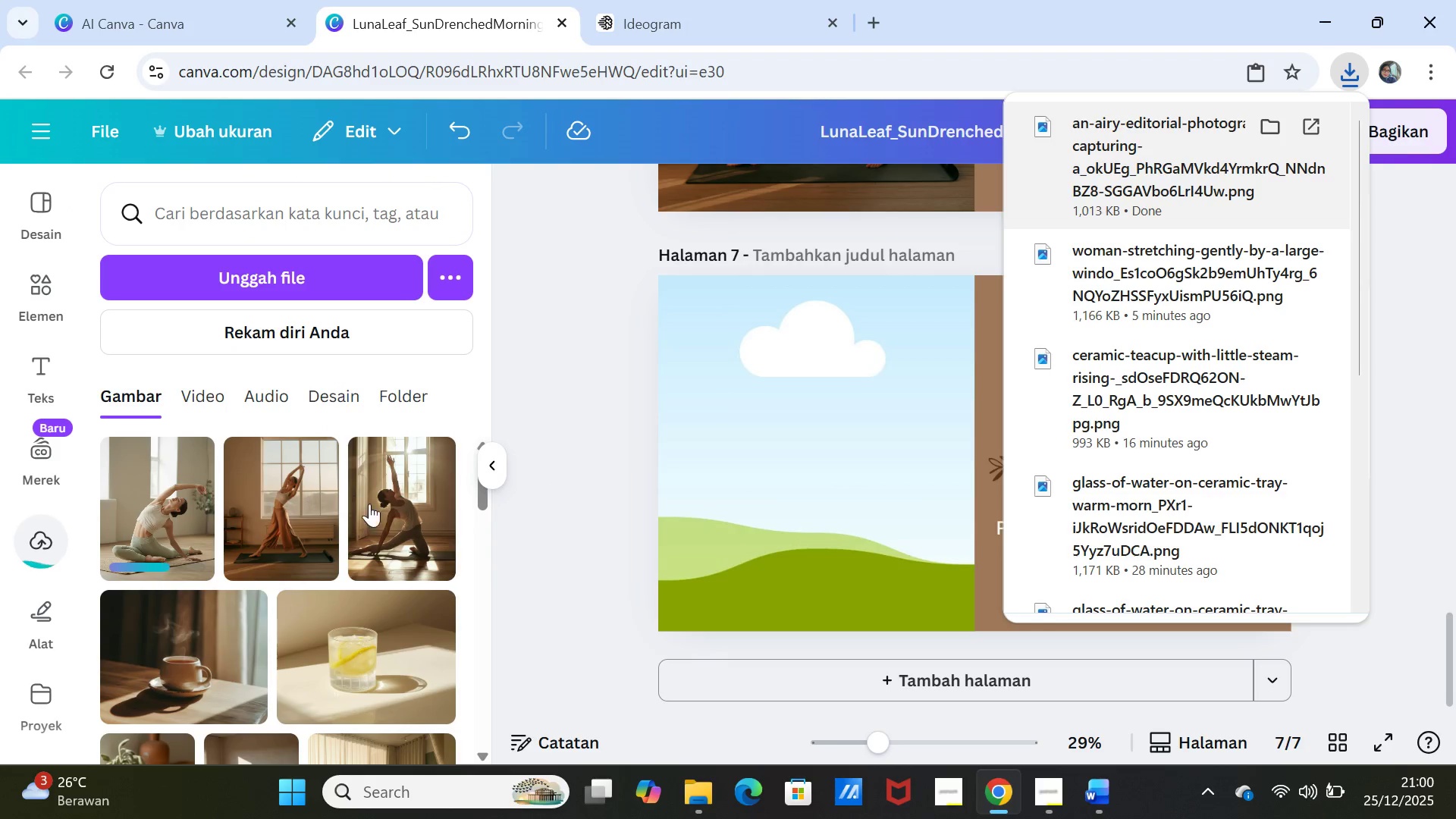 
left_click([173, 517])
 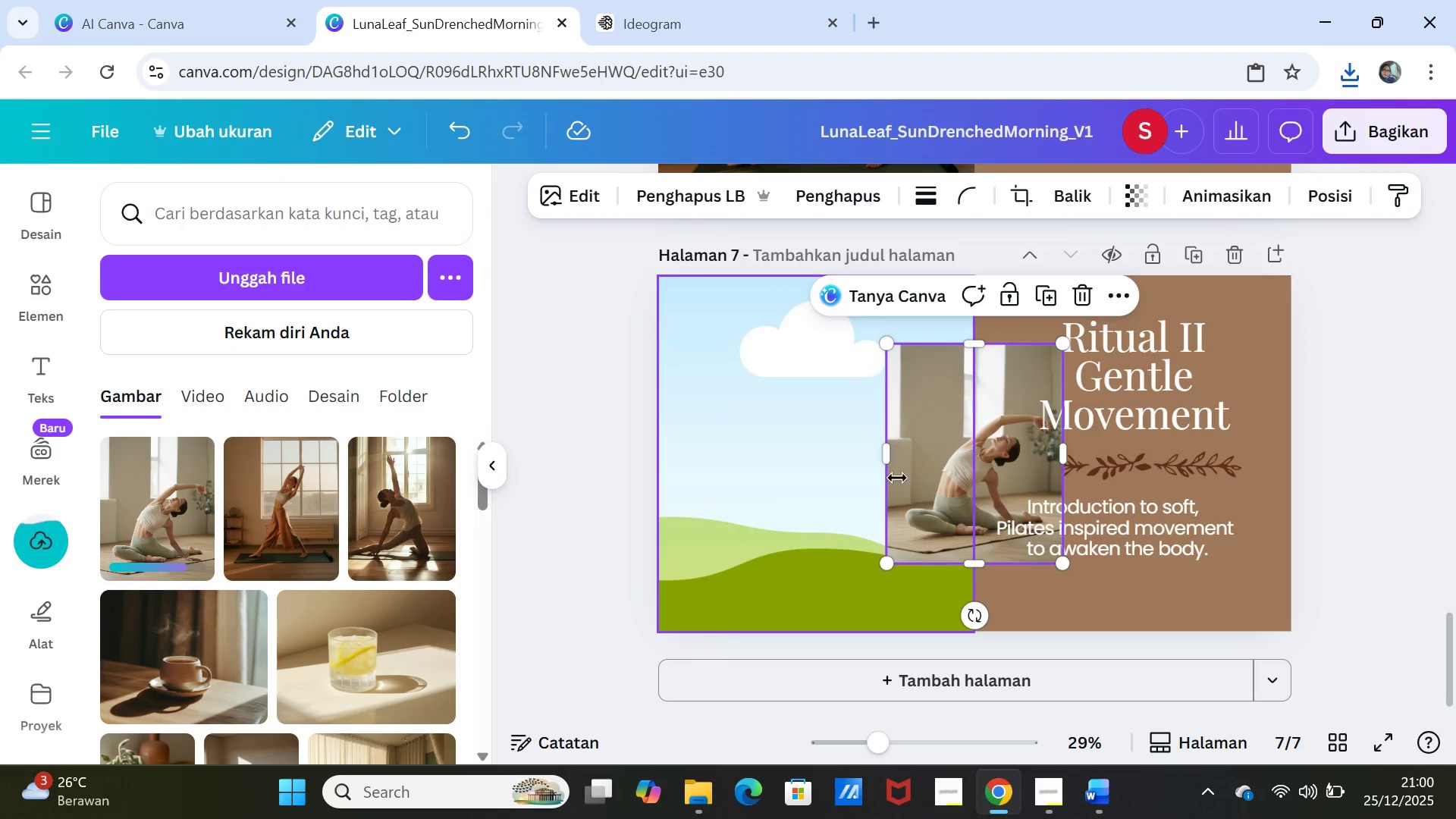 
left_click_drag(start_coordinate=[918, 478], to_coordinate=[893, 472])
 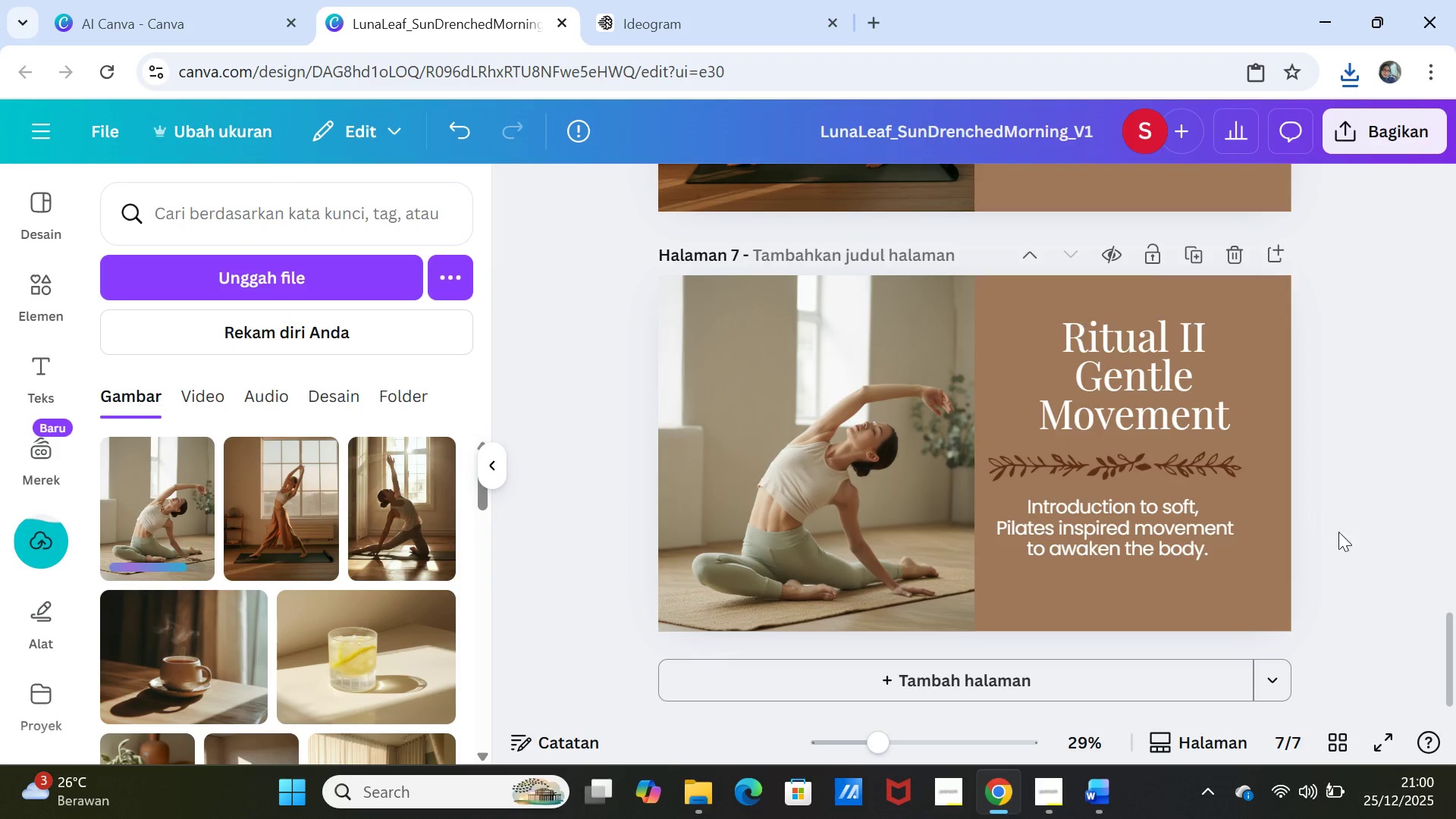 
left_click([1352, 534])
 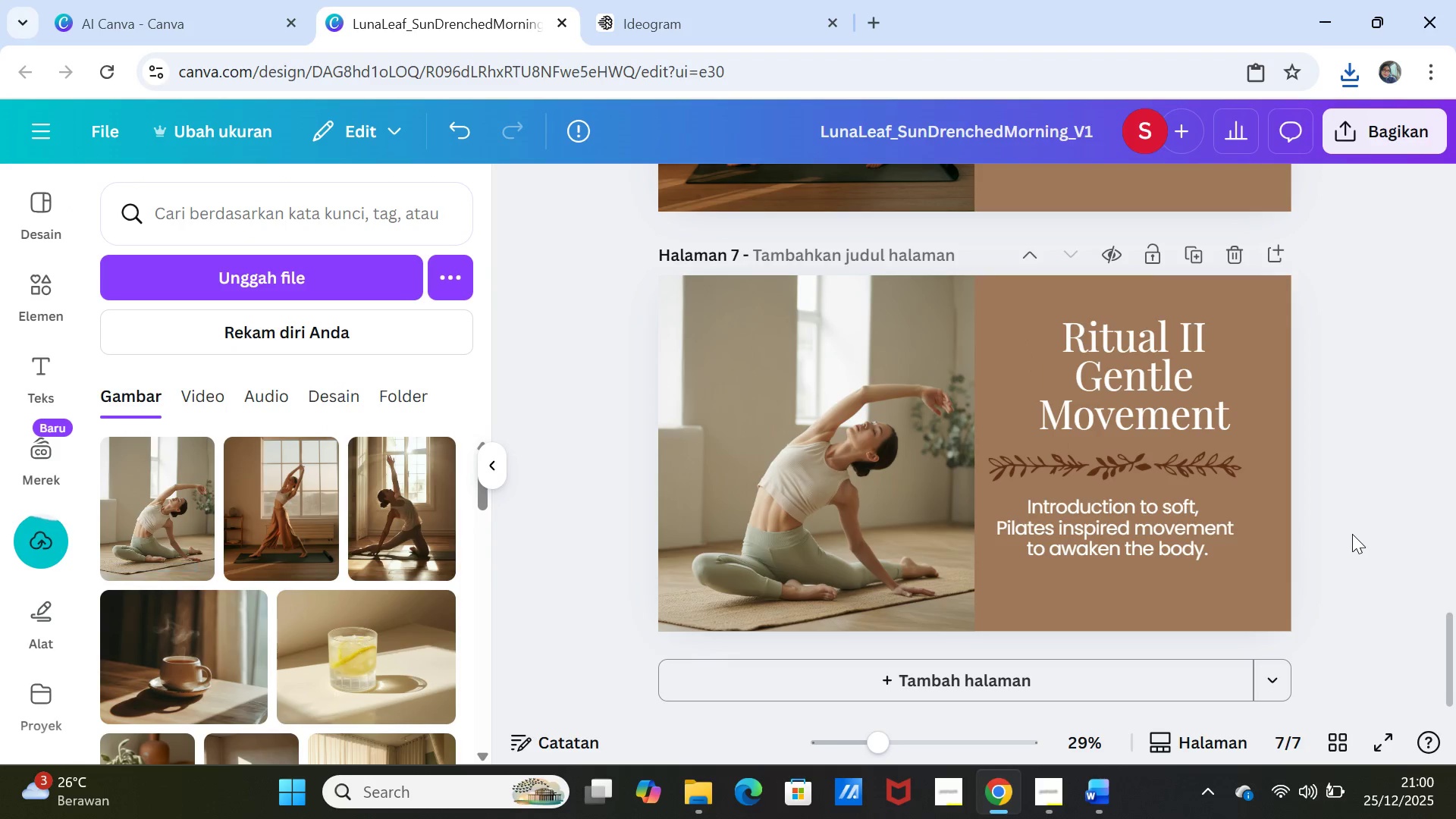 
scroll: coordinate [1352, 534], scroll_direction: up, amount: 3.0
 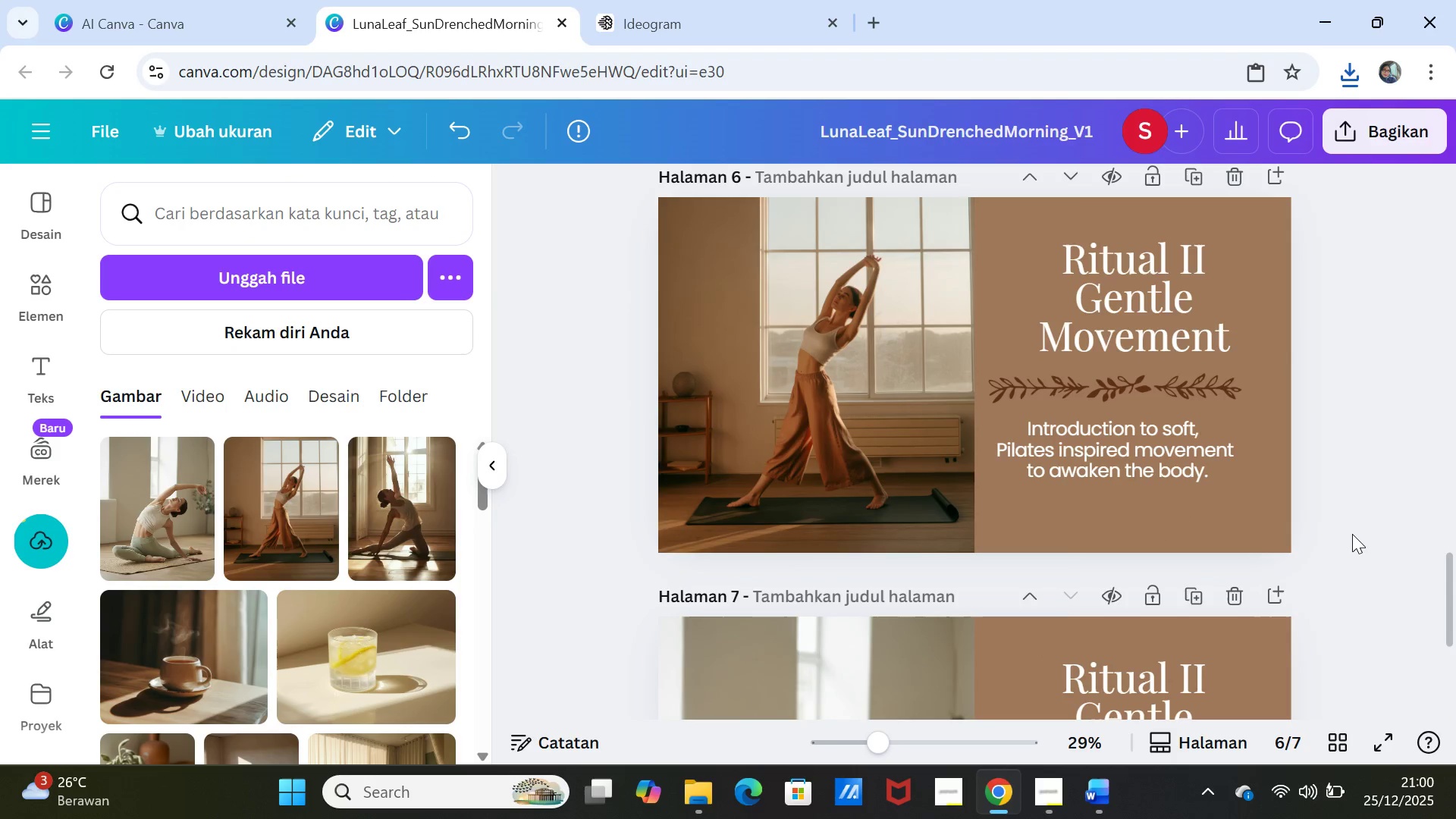 
scroll: coordinate [1352, 534], scroll_direction: down, amount: 3.0
 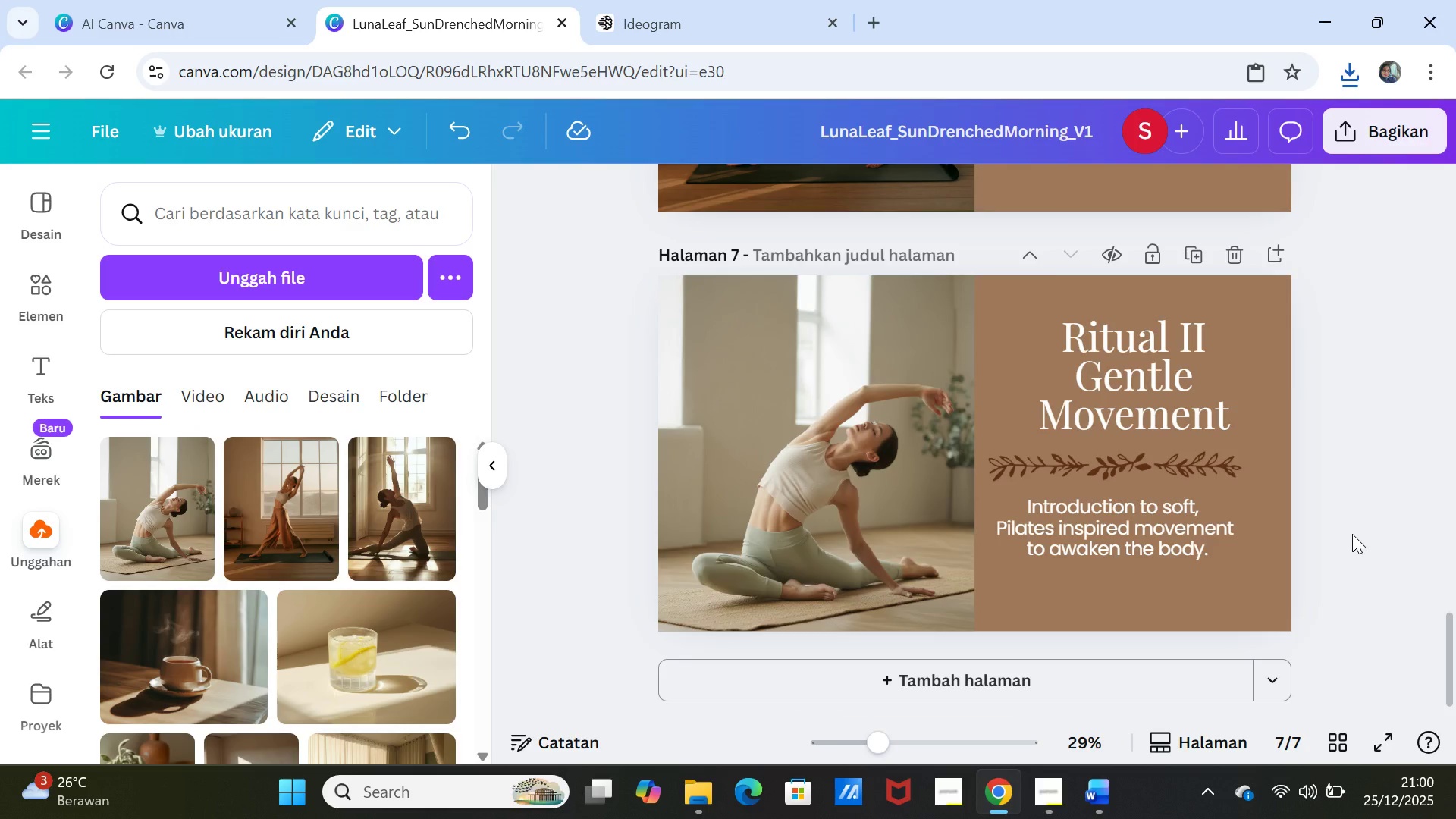 
scroll: coordinate [1353, 534], scroll_direction: up, amount: 3.0
 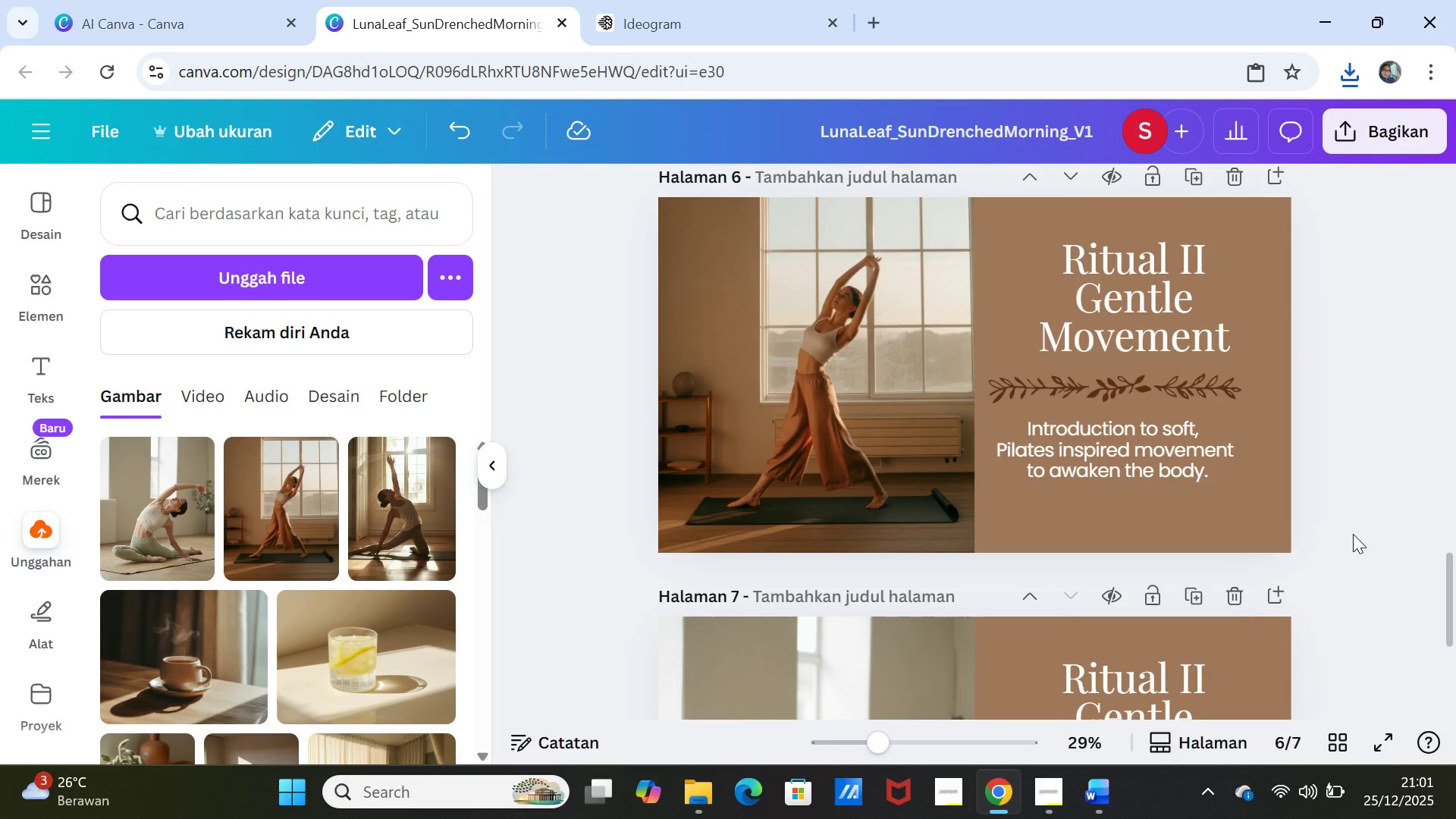 
scroll: coordinate [1353, 534], scroll_direction: down, amount: 4.0
 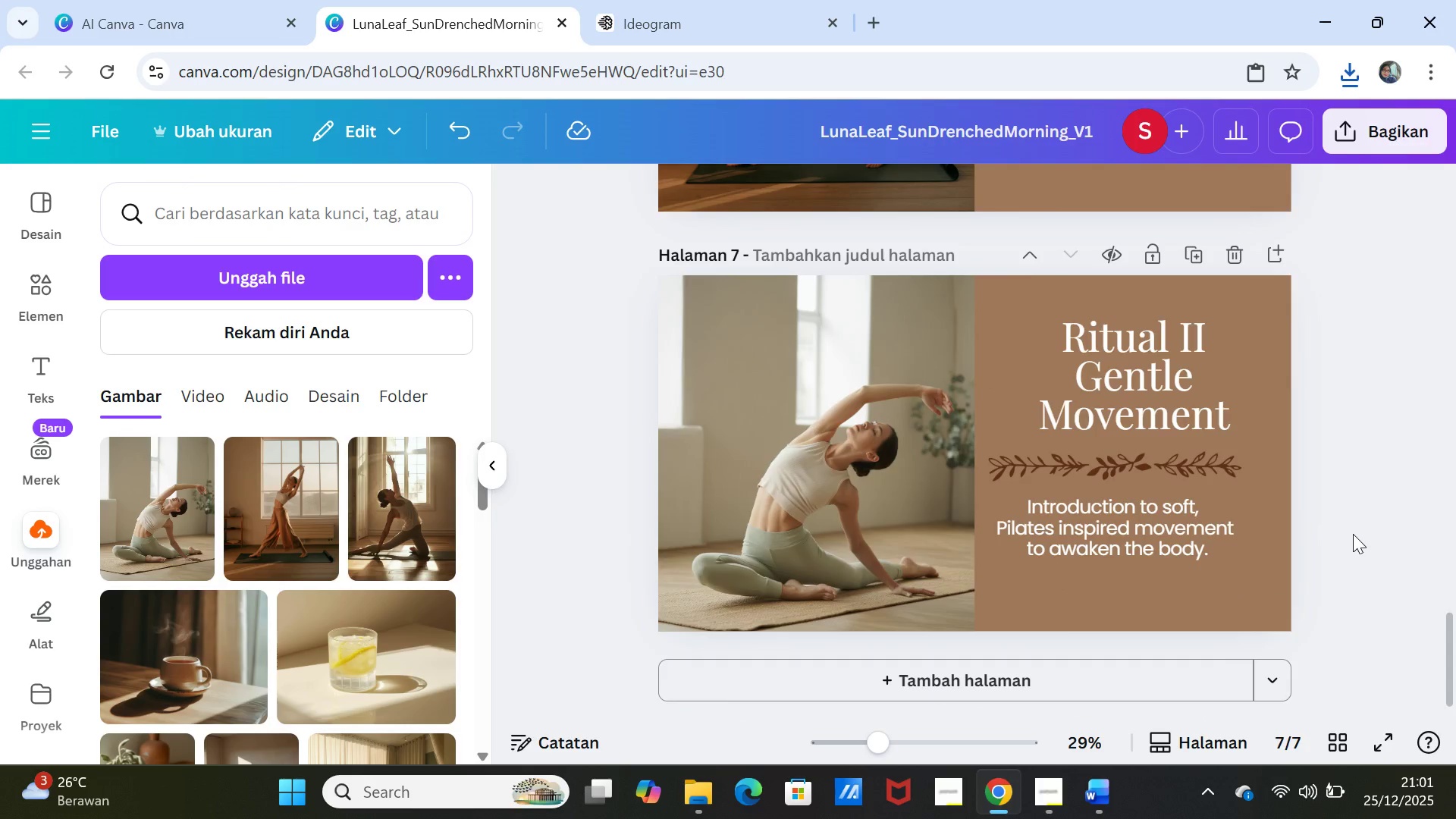 
scroll: coordinate [1353, 534], scroll_direction: up, amount: 3.0
 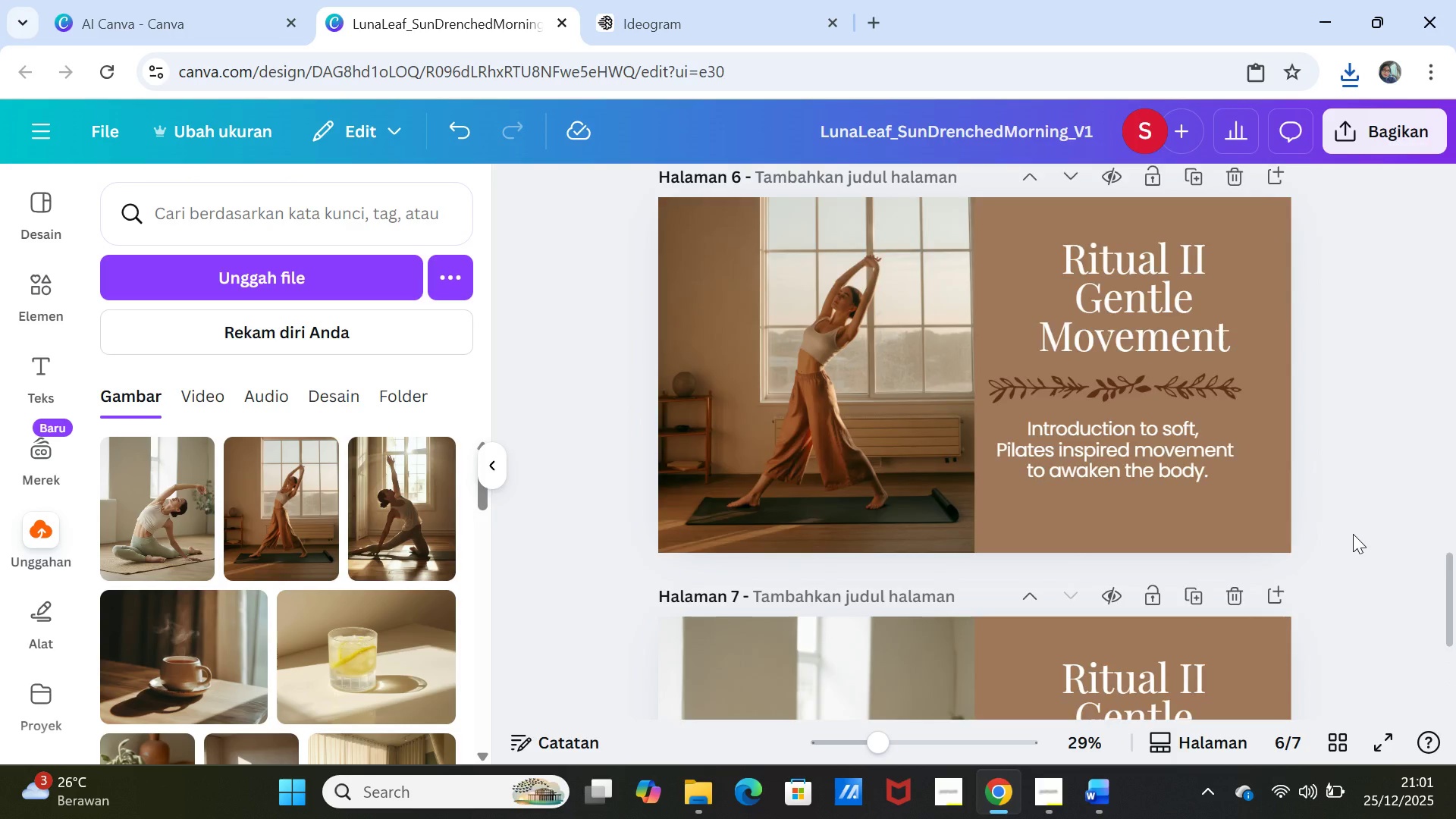 
scroll: coordinate [1353, 534], scroll_direction: down, amount: 4.0
 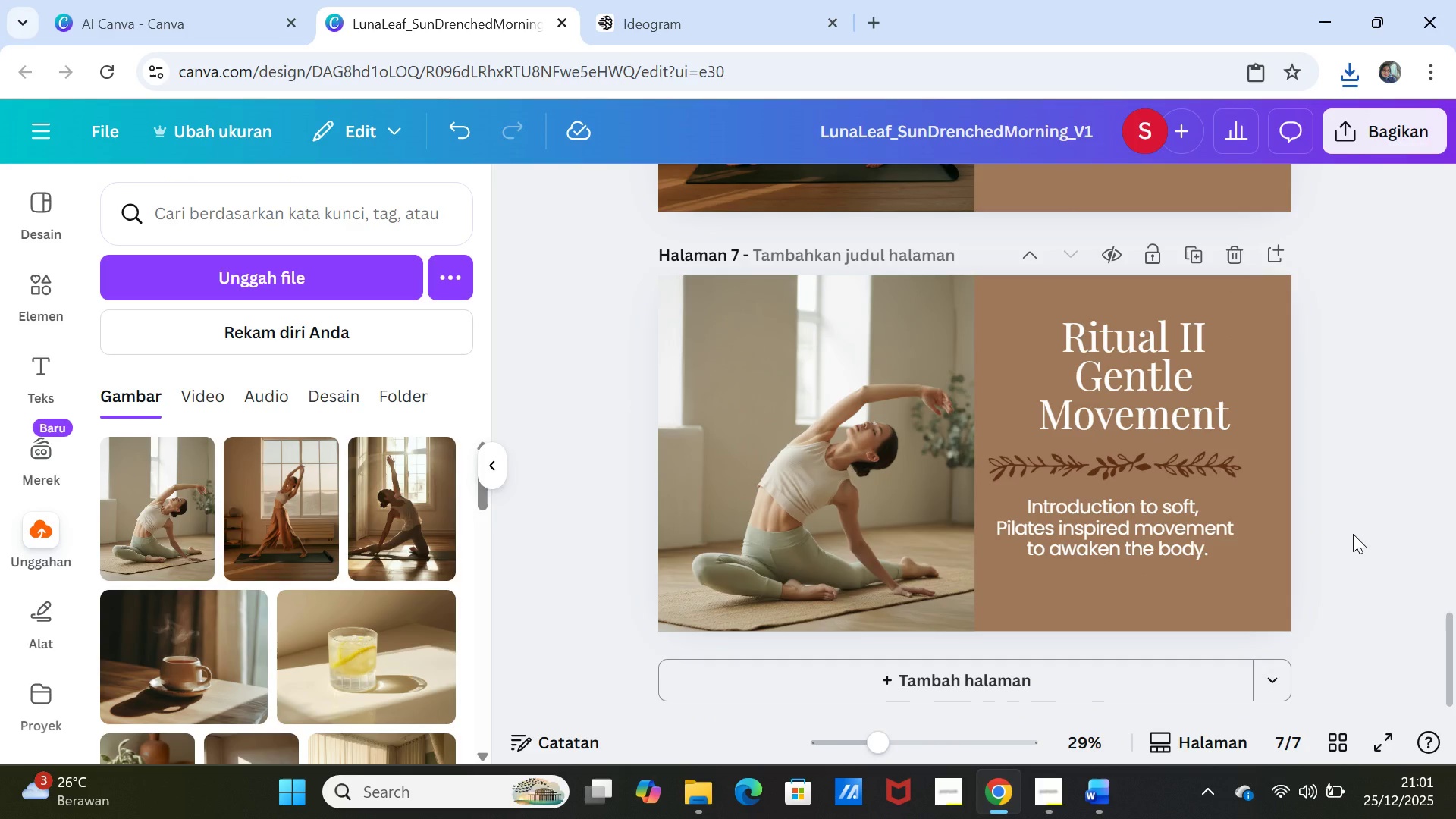 
scroll: coordinate [1353, 534], scroll_direction: up, amount: 3.0
 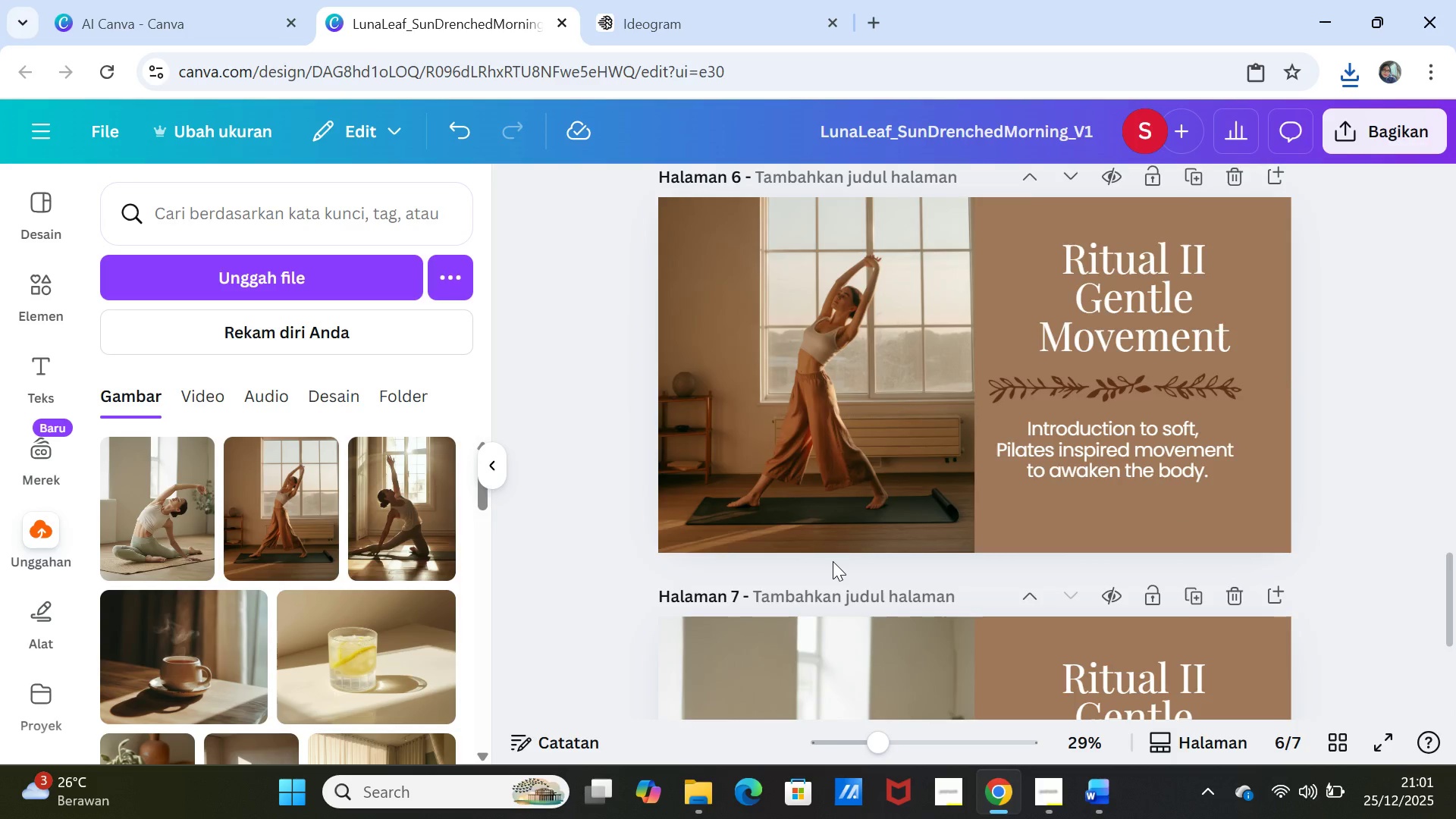 
scroll: coordinate [833, 561], scroll_direction: down, amount: 2.0
 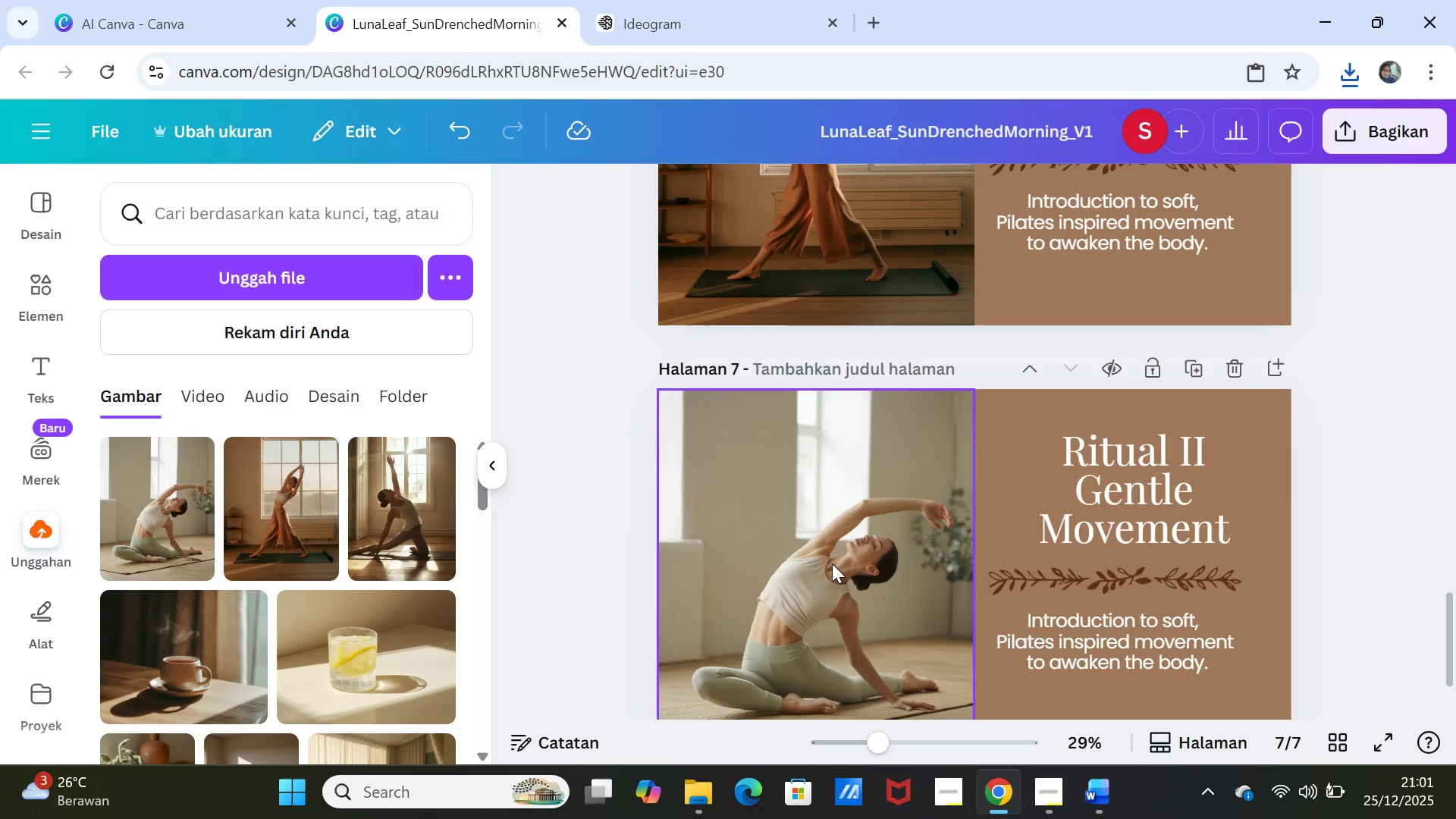 
left_click([832, 563])
 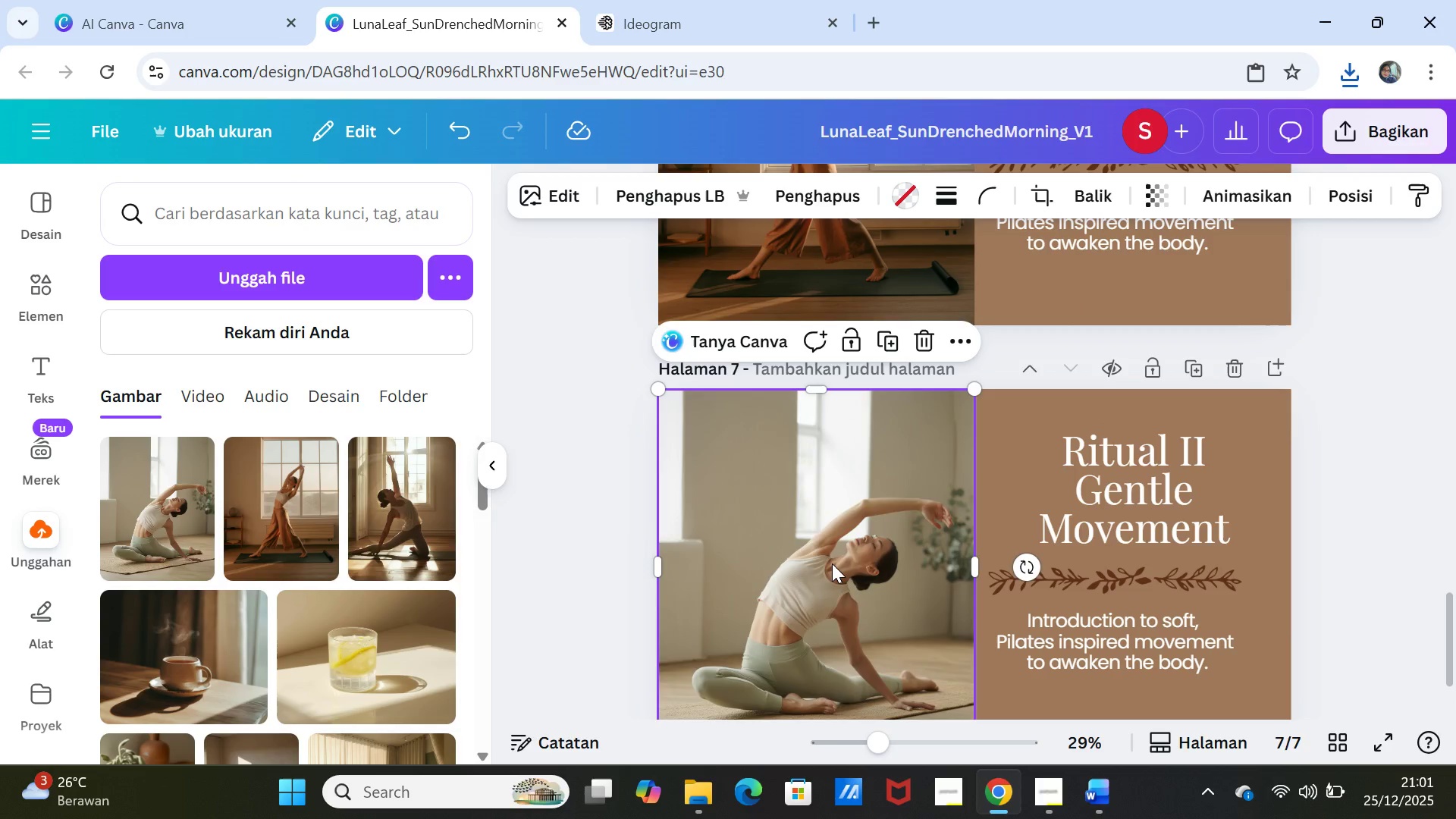 
key(Delete)
 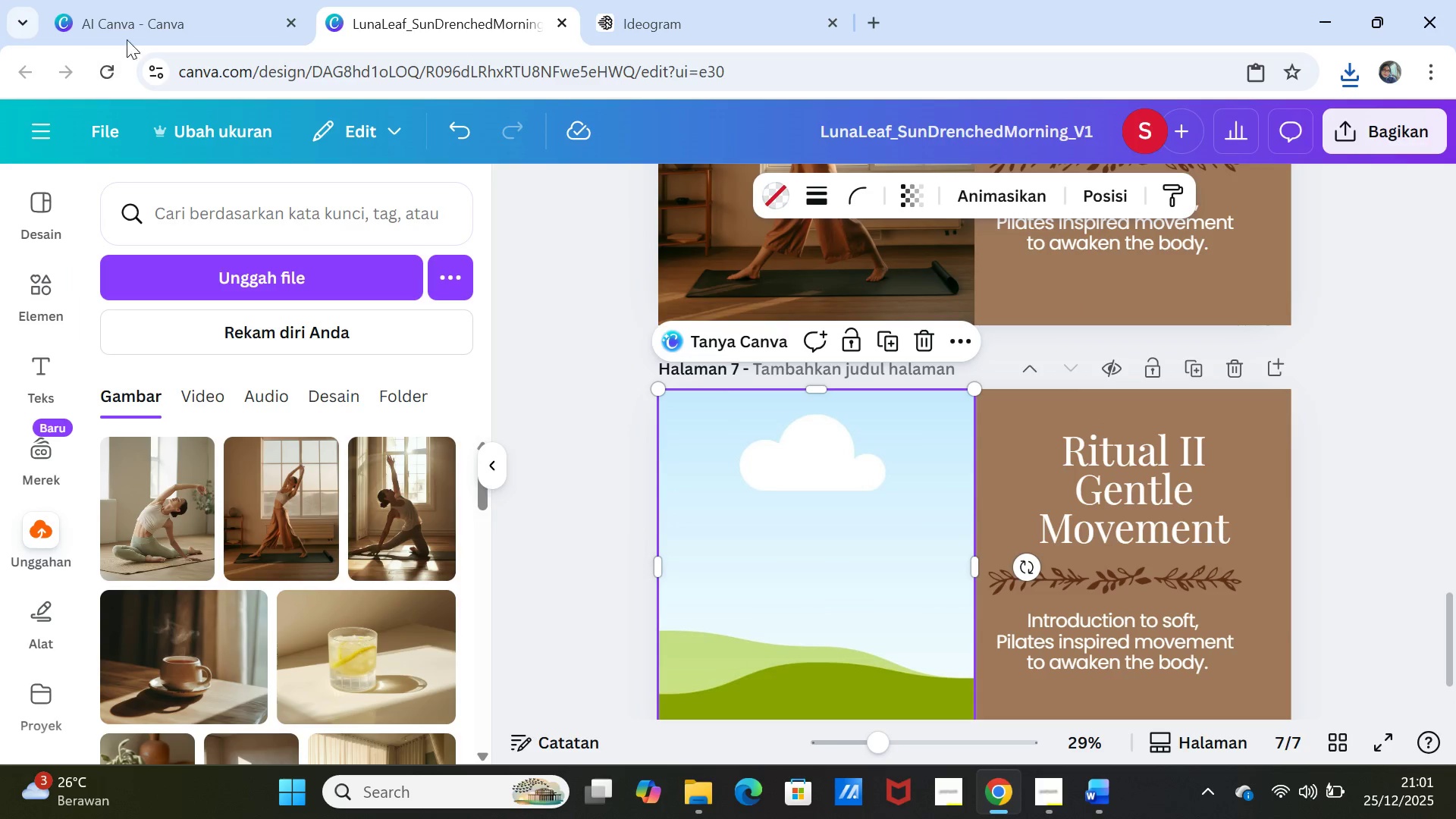 
left_click([141, 12])
 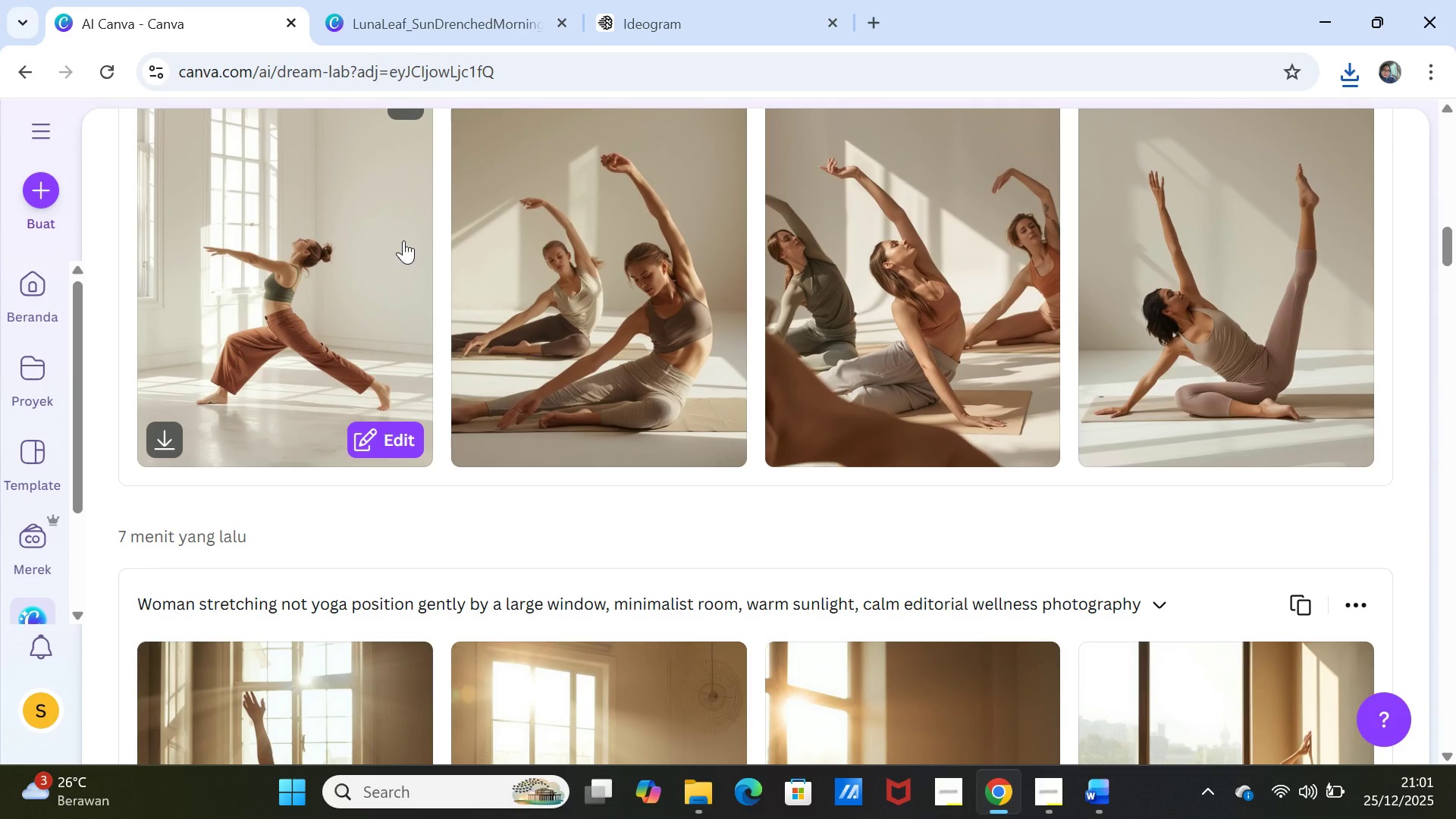 
wait(6.41)
 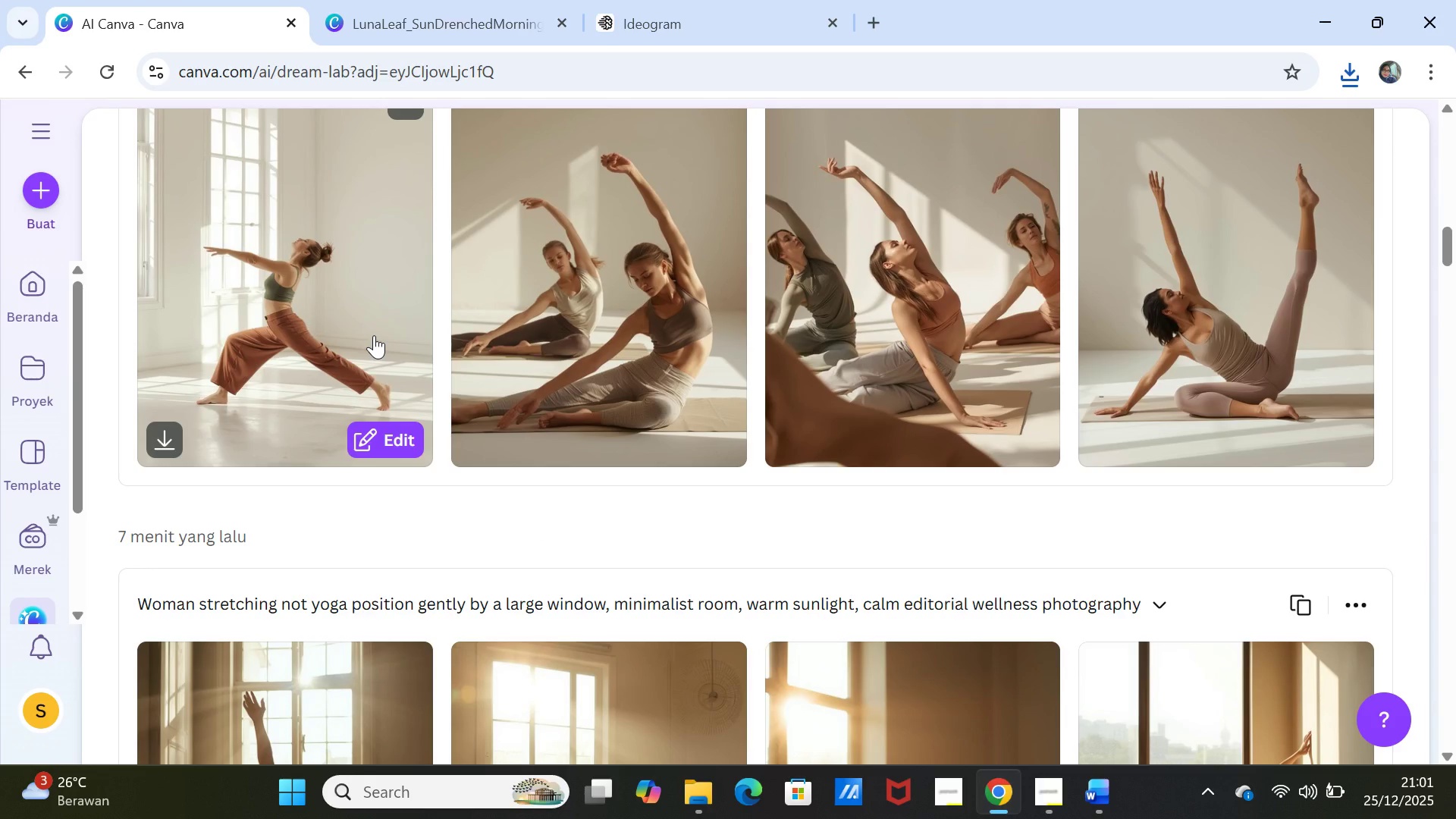 
scroll: coordinate [435, 356], scroll_direction: up, amount: 16.0
 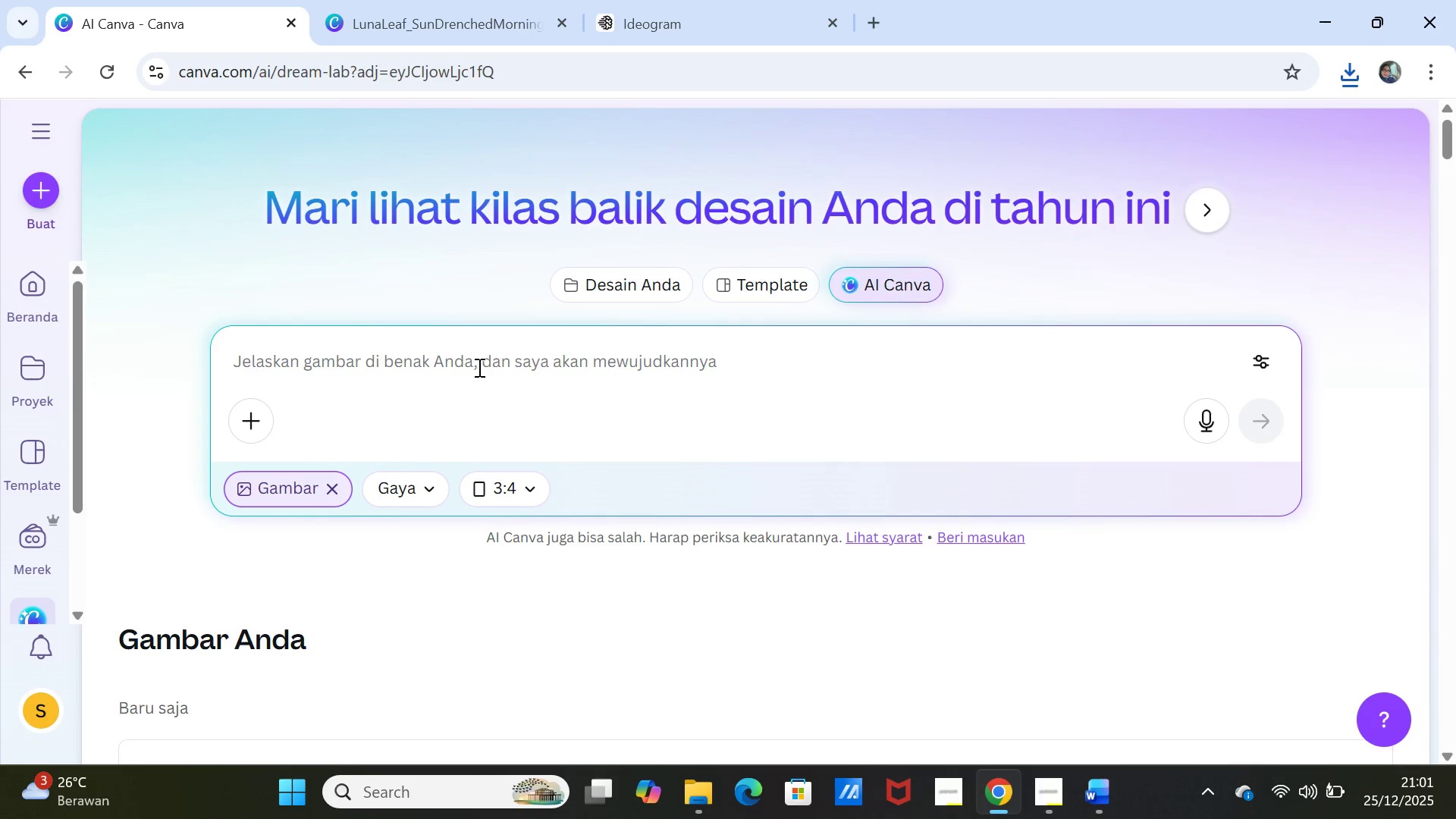 
scroll: coordinate [1105, 508], scroll_direction: down, amount: 4.0
 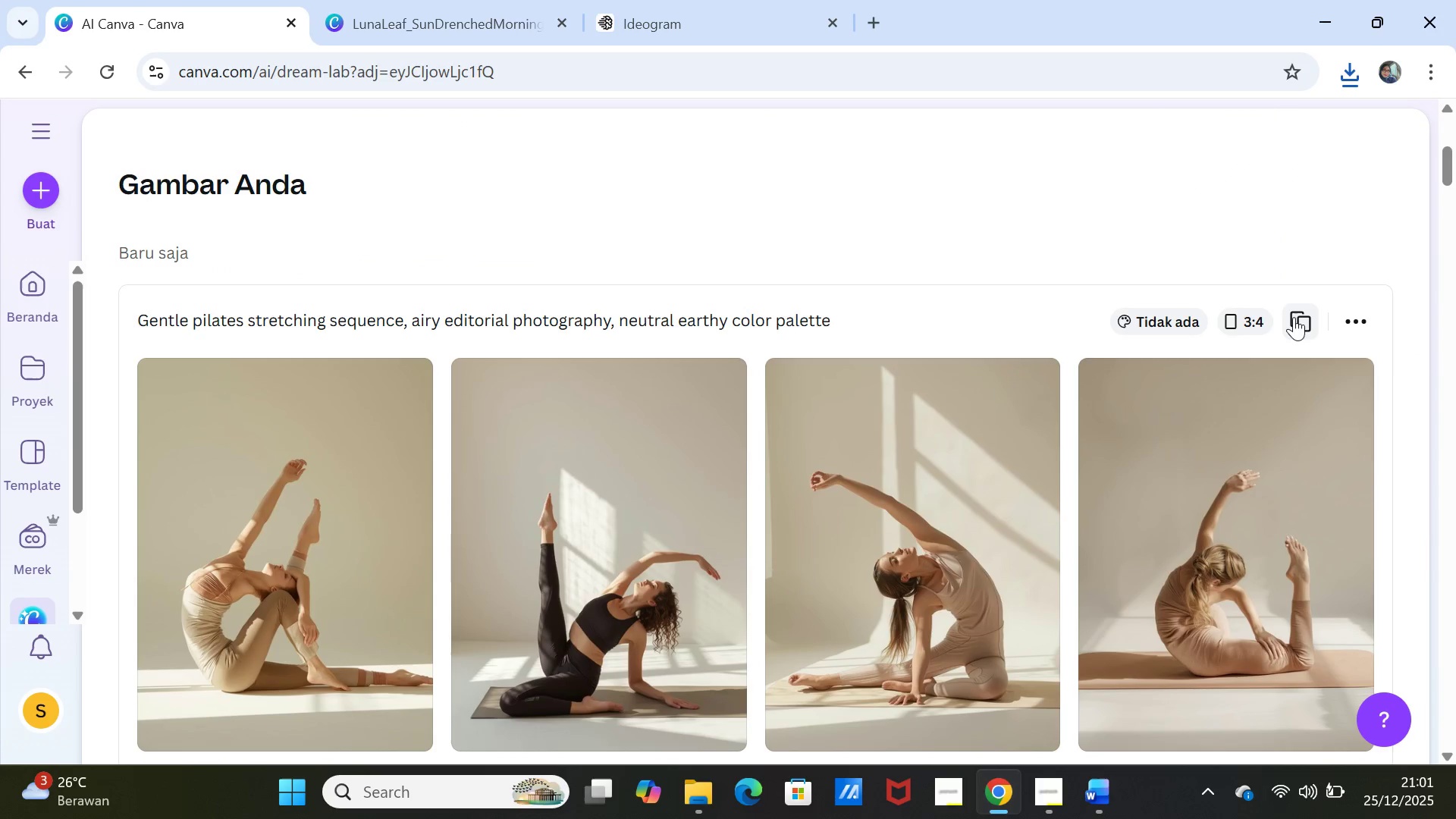 
left_click([1298, 318])
 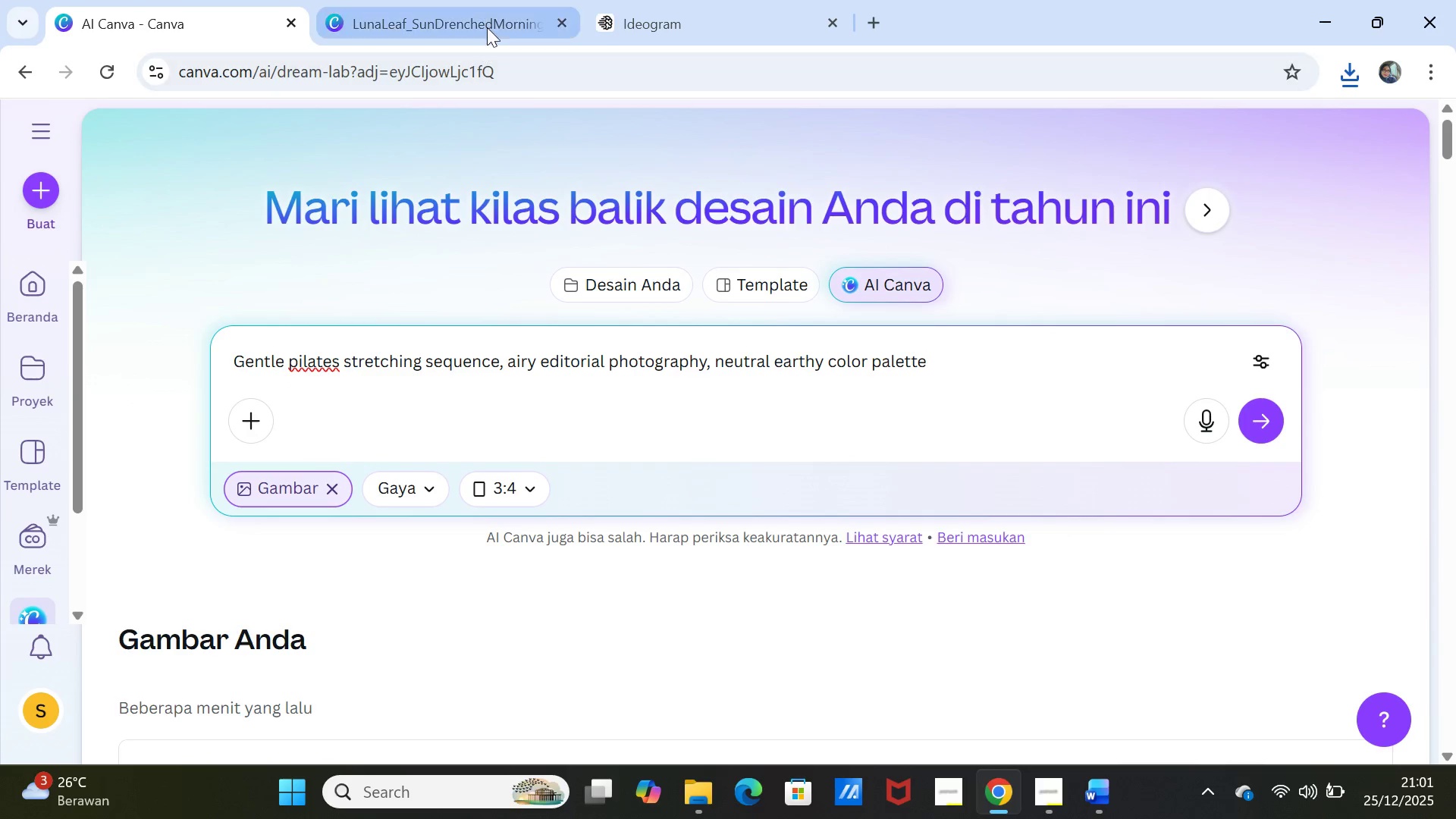 
wait(5.33)
 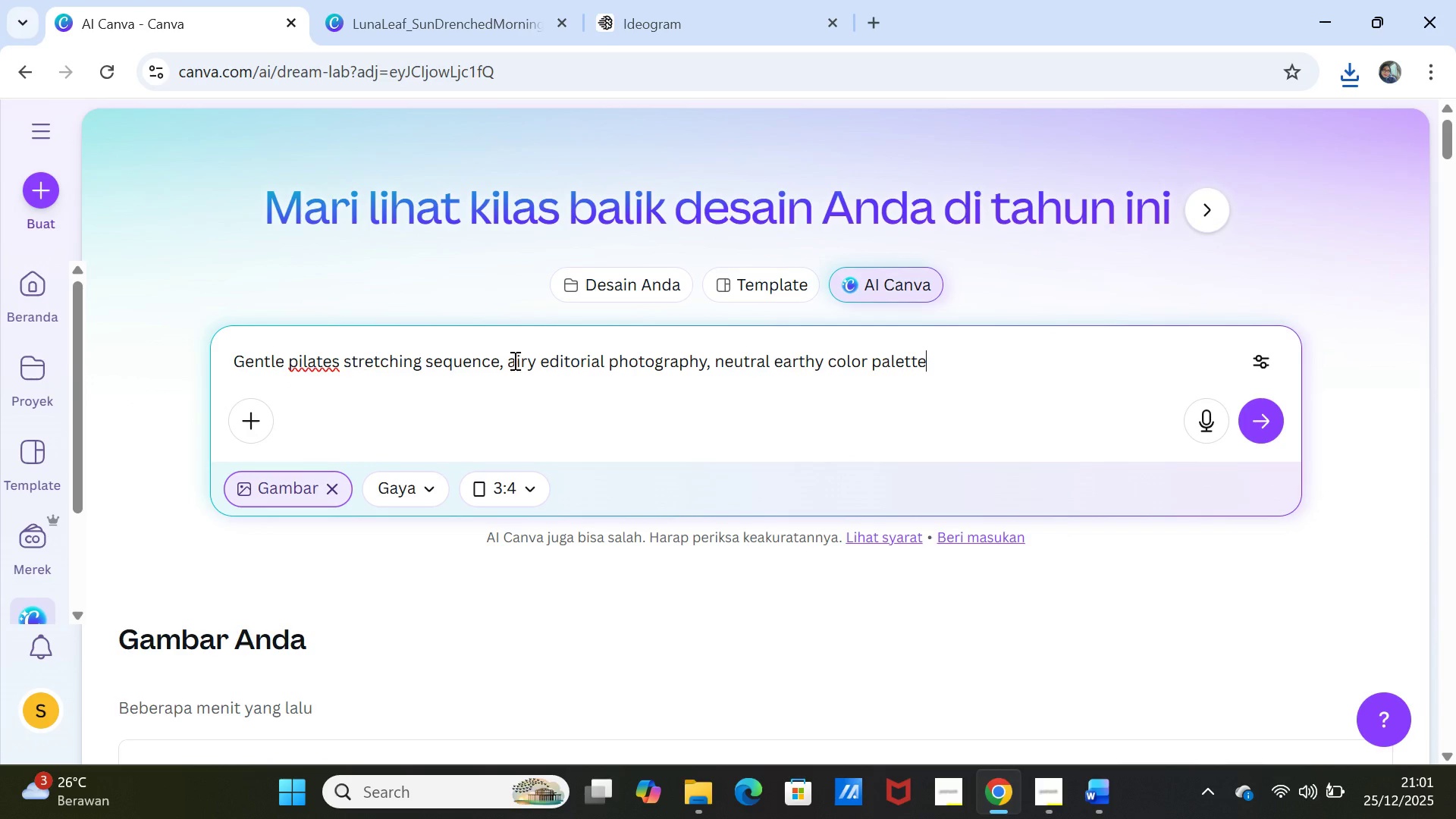 
left_click([1097, 799])
 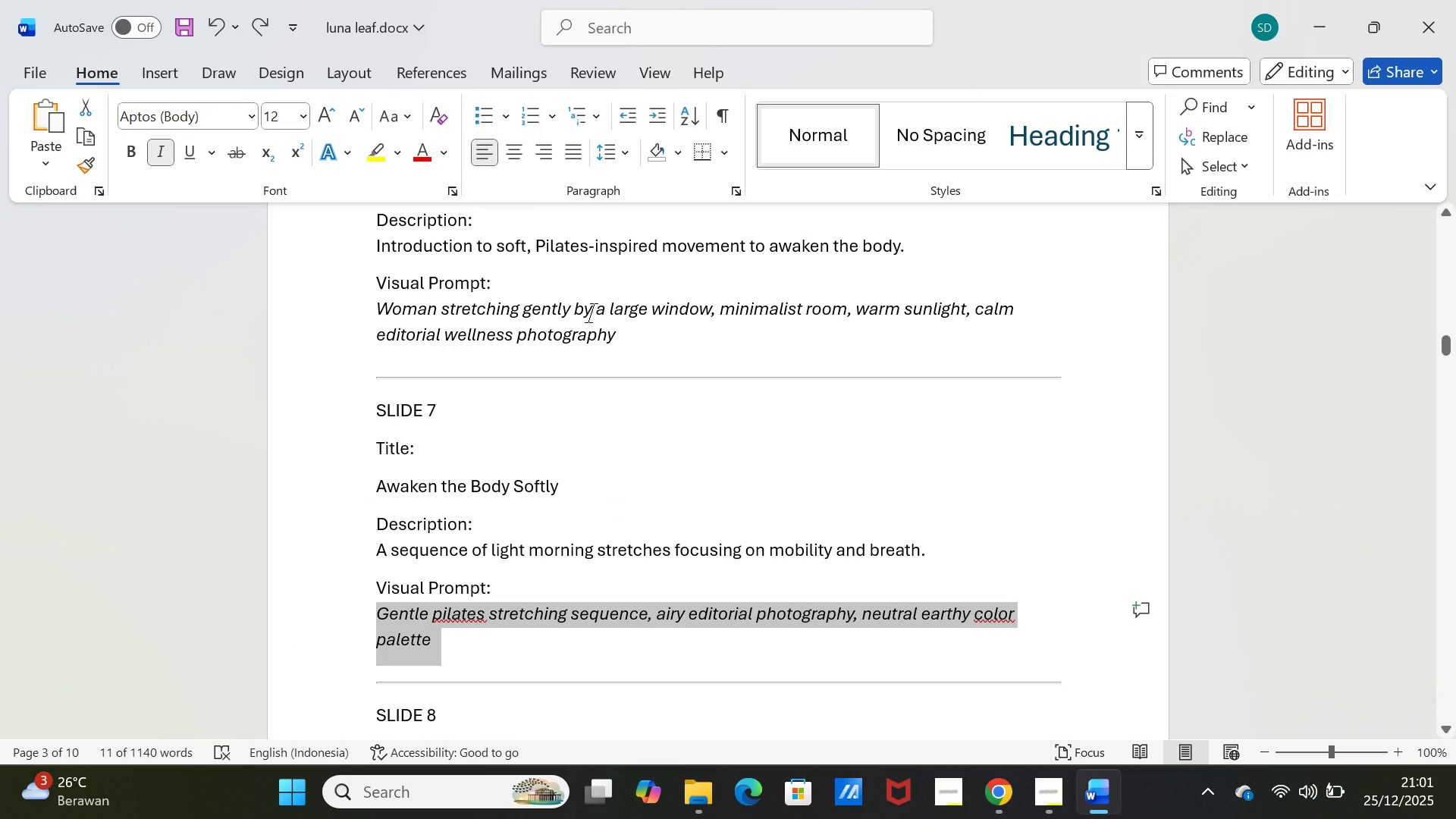 
left_click_drag(start_coordinate=[577, 308], to_coordinate=[698, 309])
 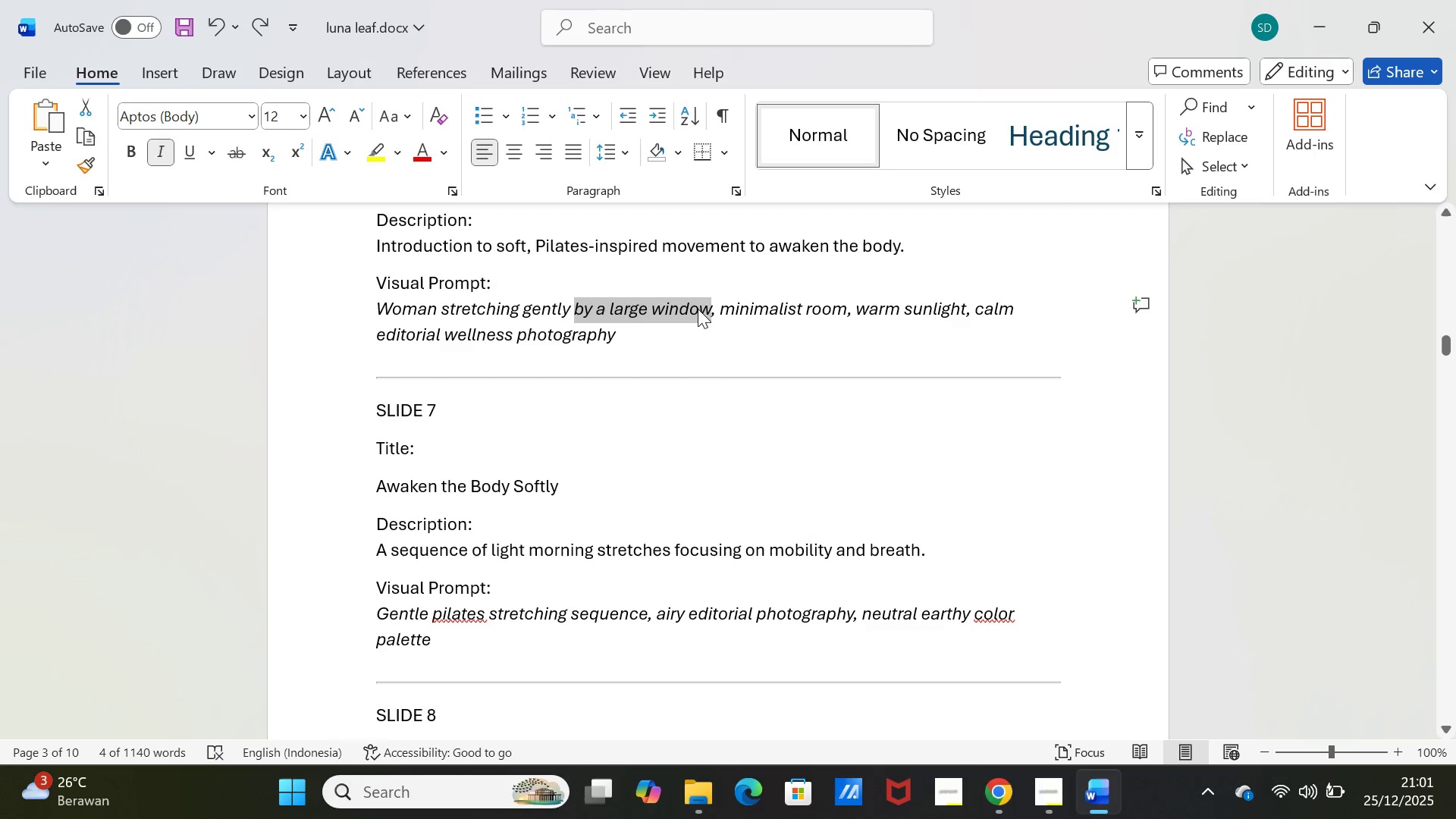 
key(Control+C)
 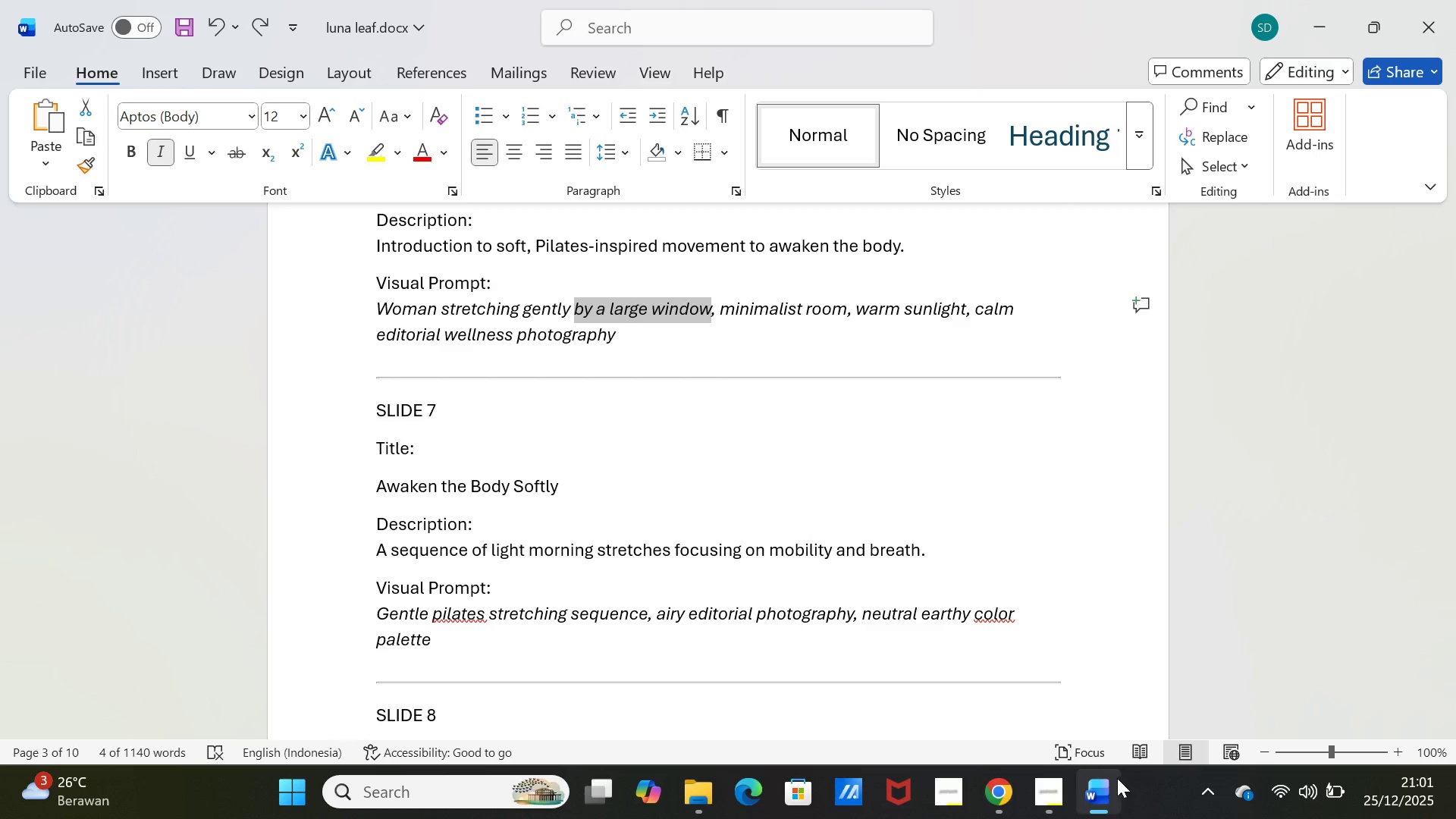 
left_click([1106, 786])
 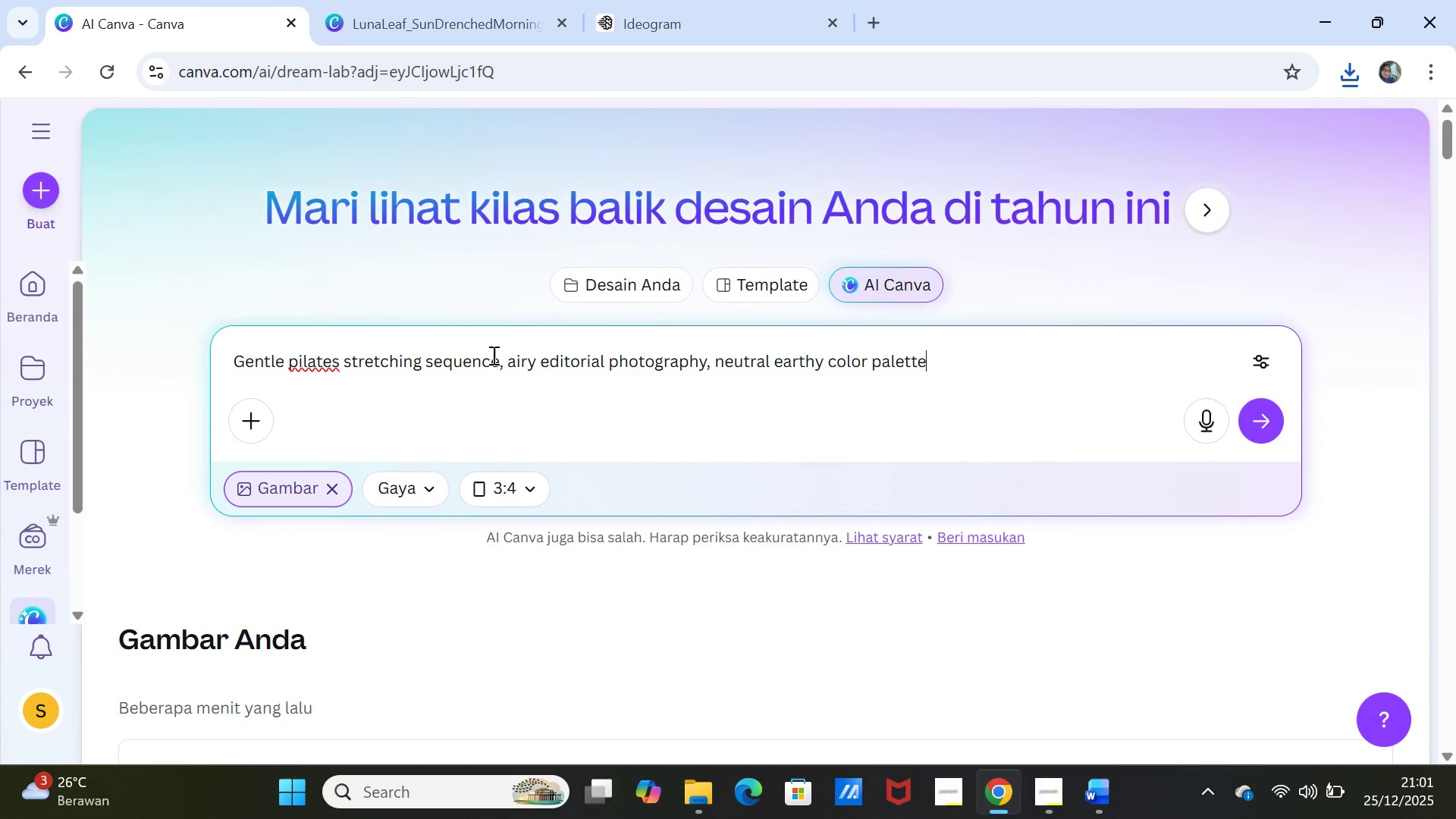 
left_click([497, 356])
 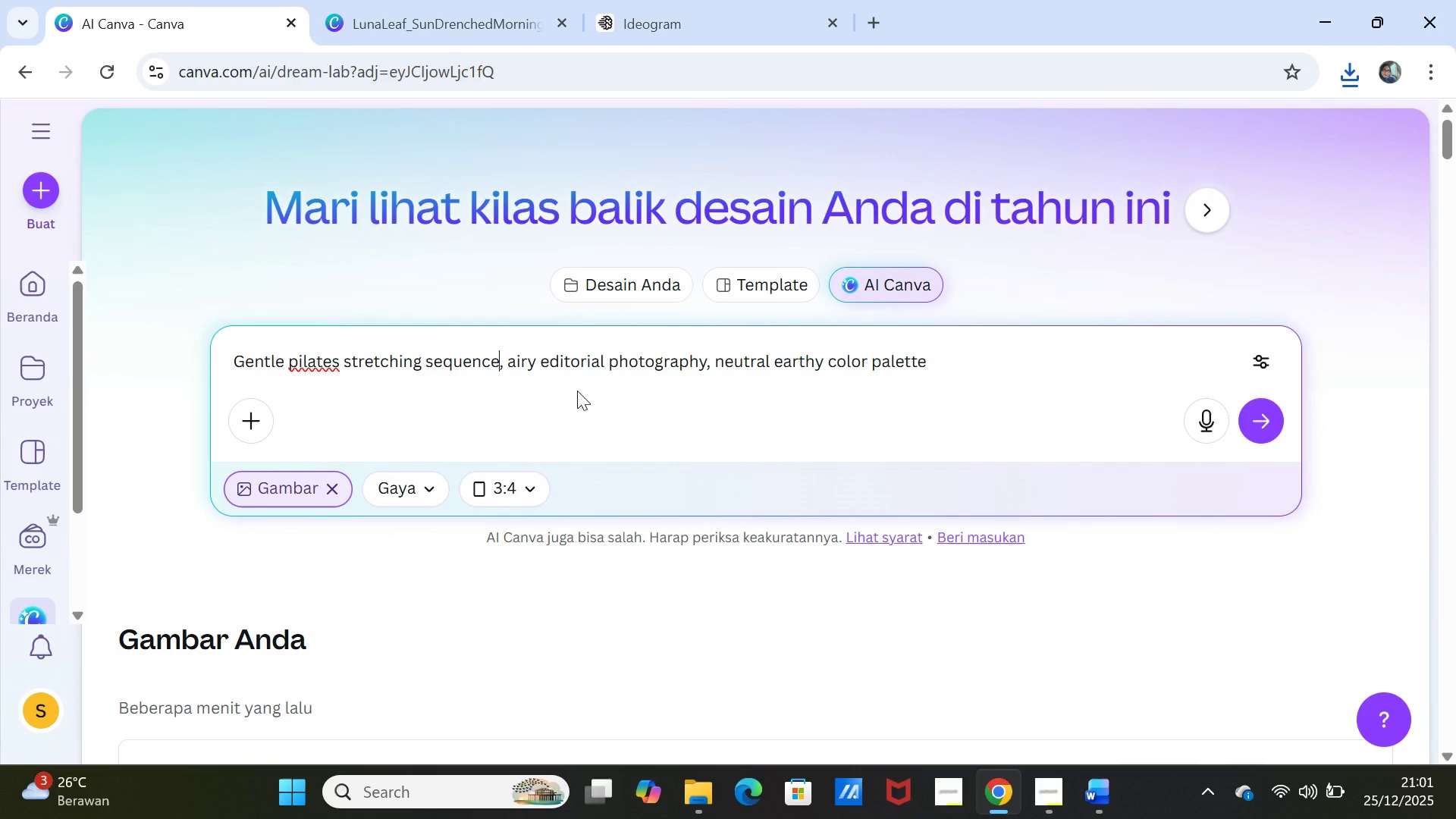 
key(Space)
 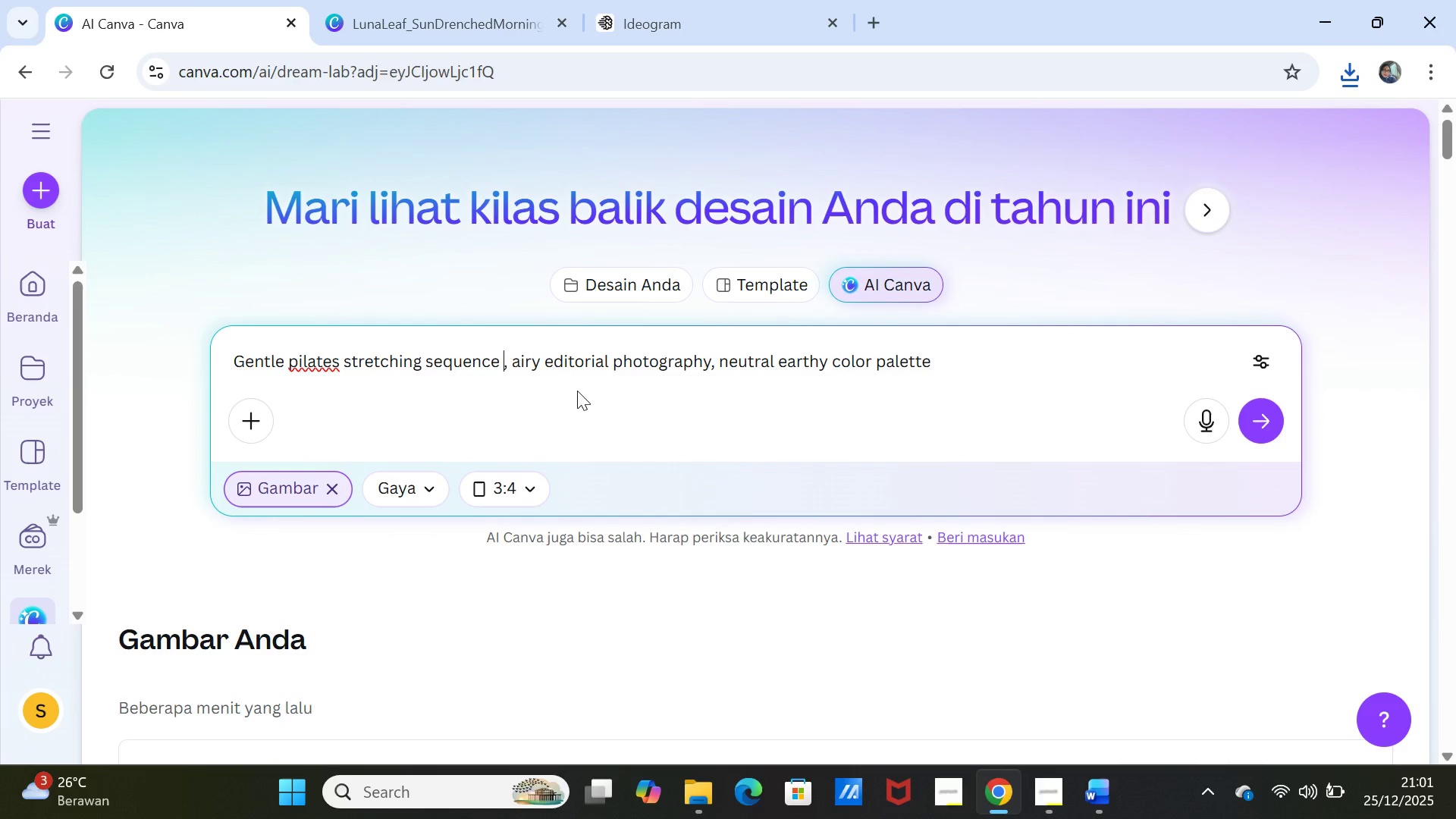 
key(Control+V)
 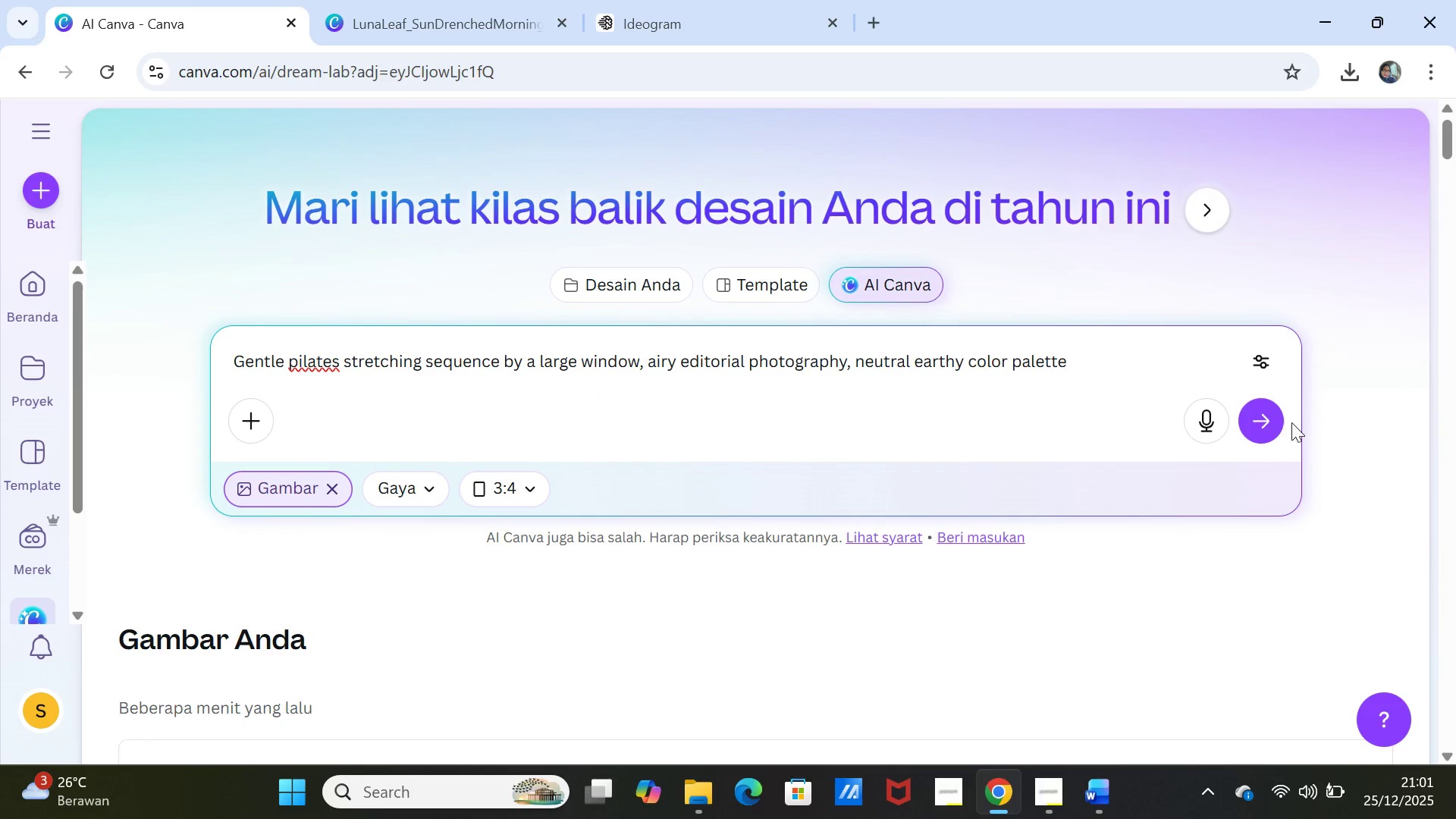 
left_click([1267, 423])
 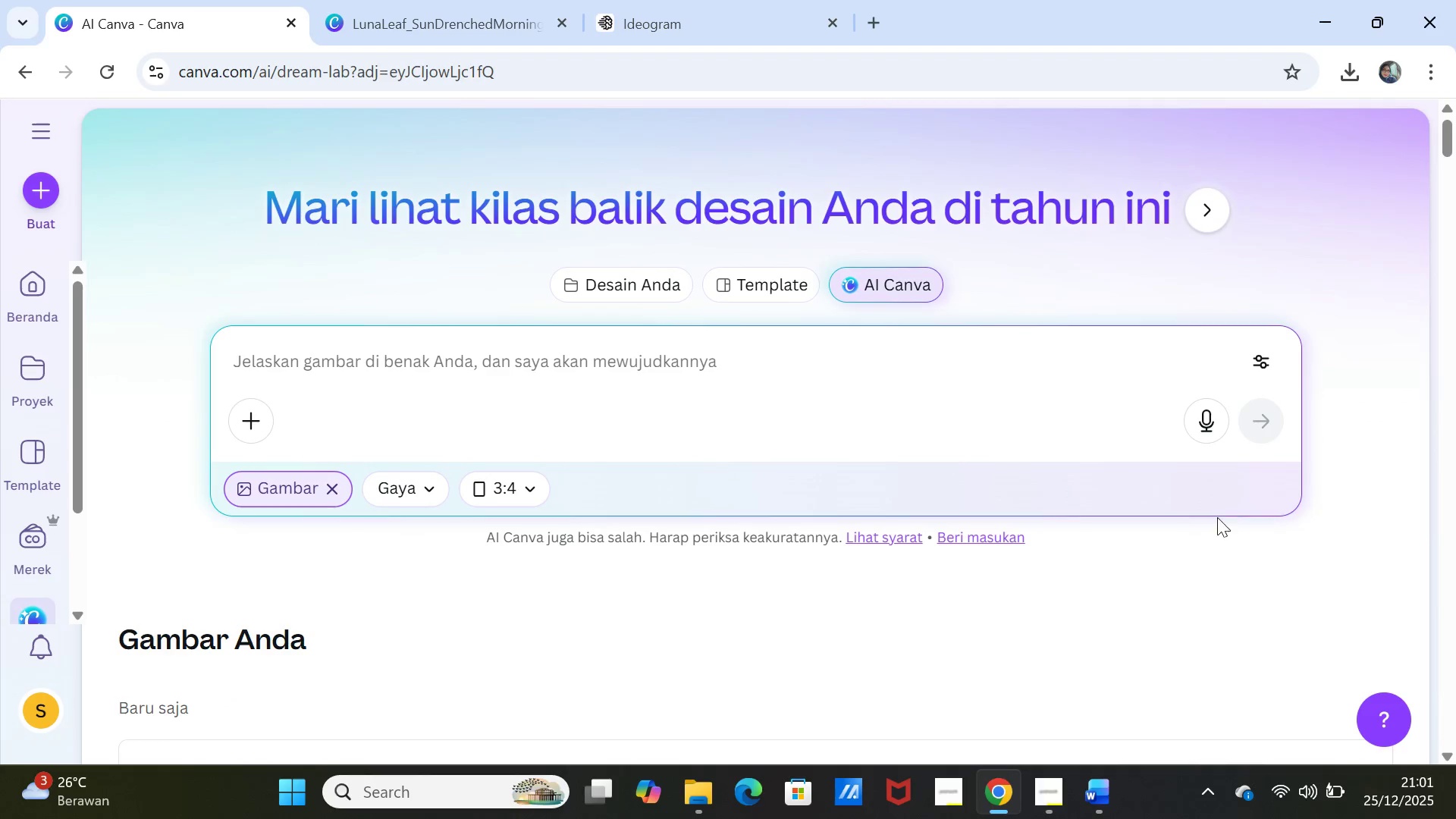 
scroll: coordinate [1215, 525], scroll_direction: down, amount: 5.0
 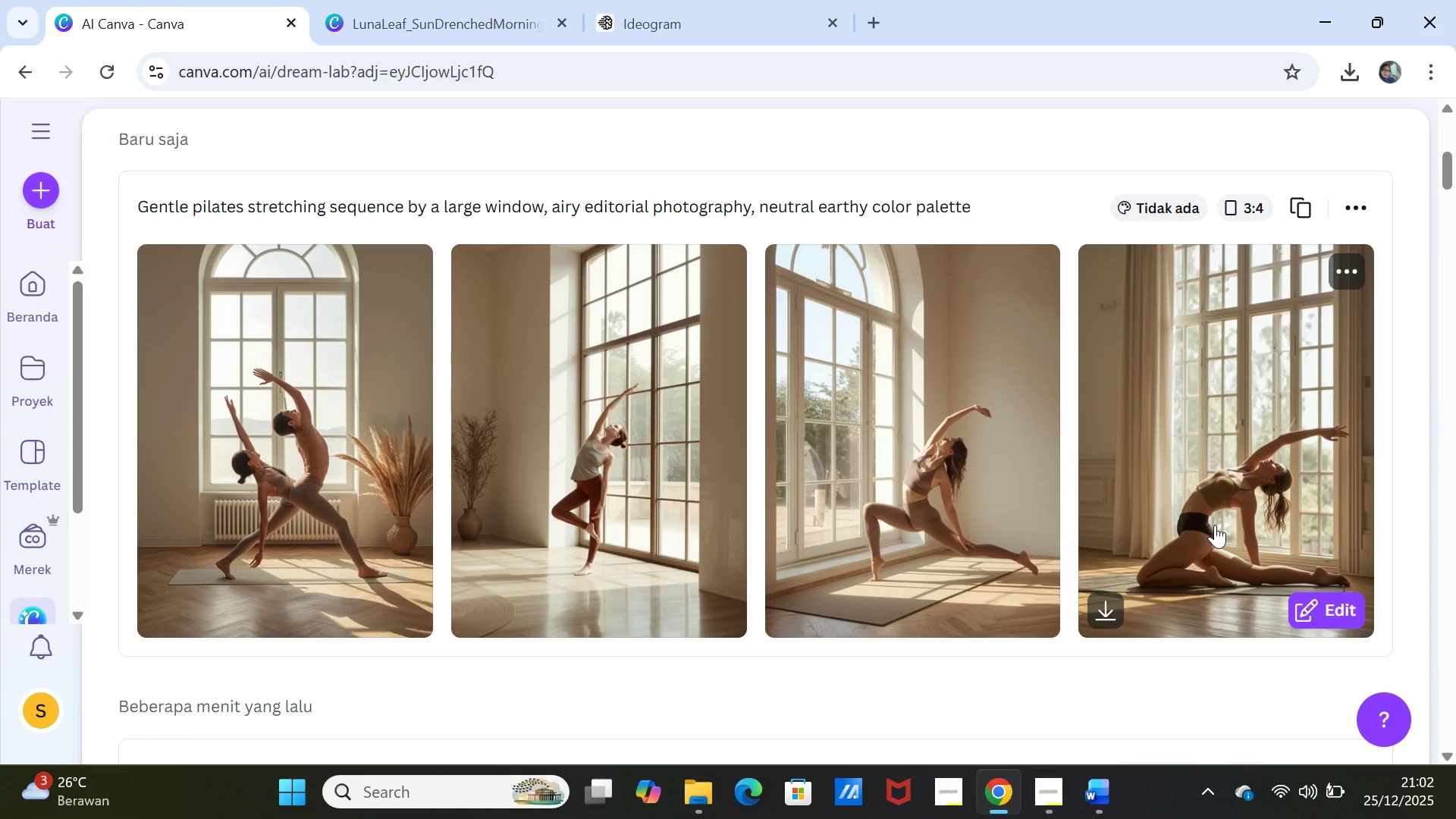 
wait(20.47)
 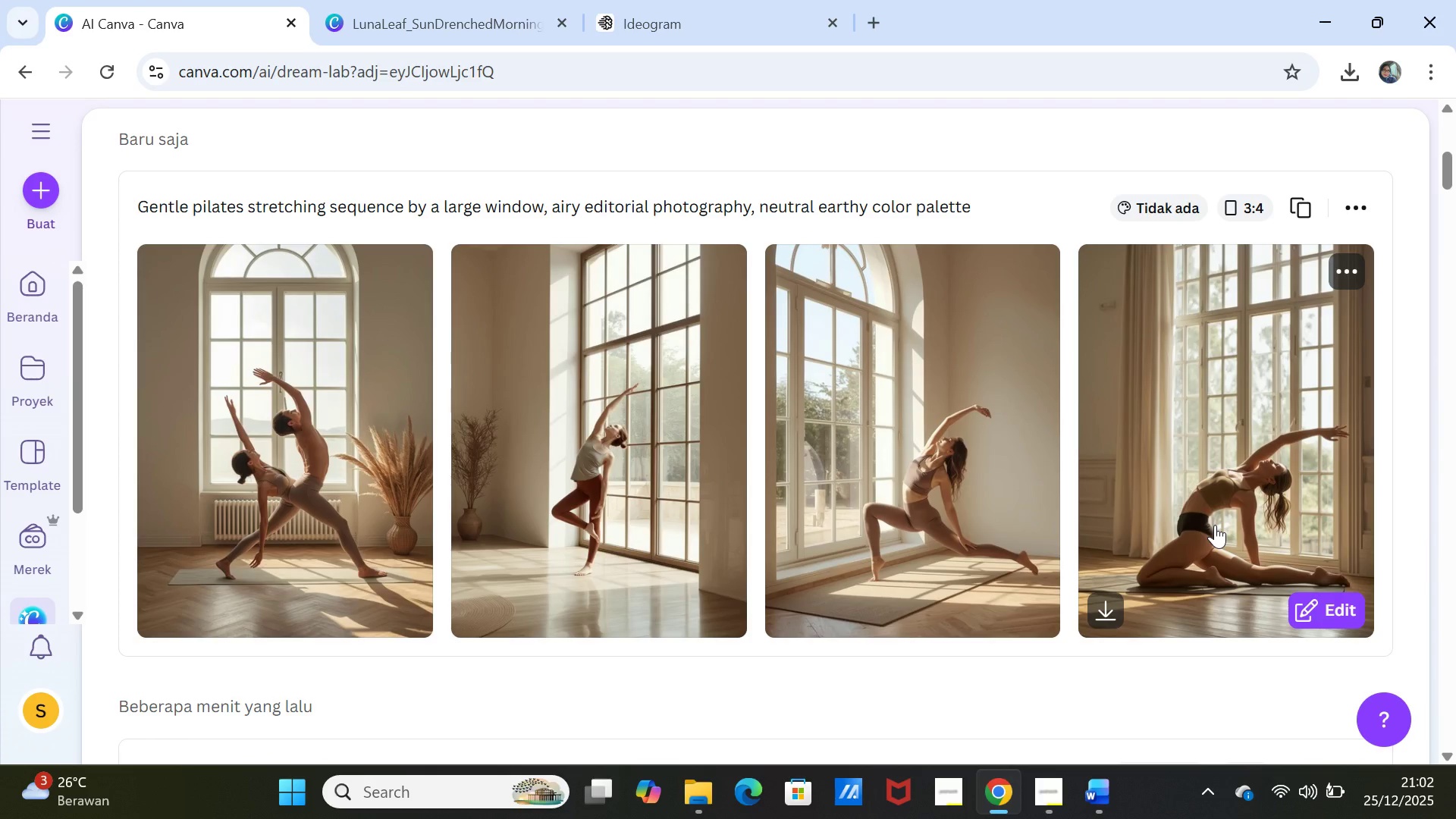 
scroll: coordinate [1215, 525], scroll_direction: up, amount: 2.0
 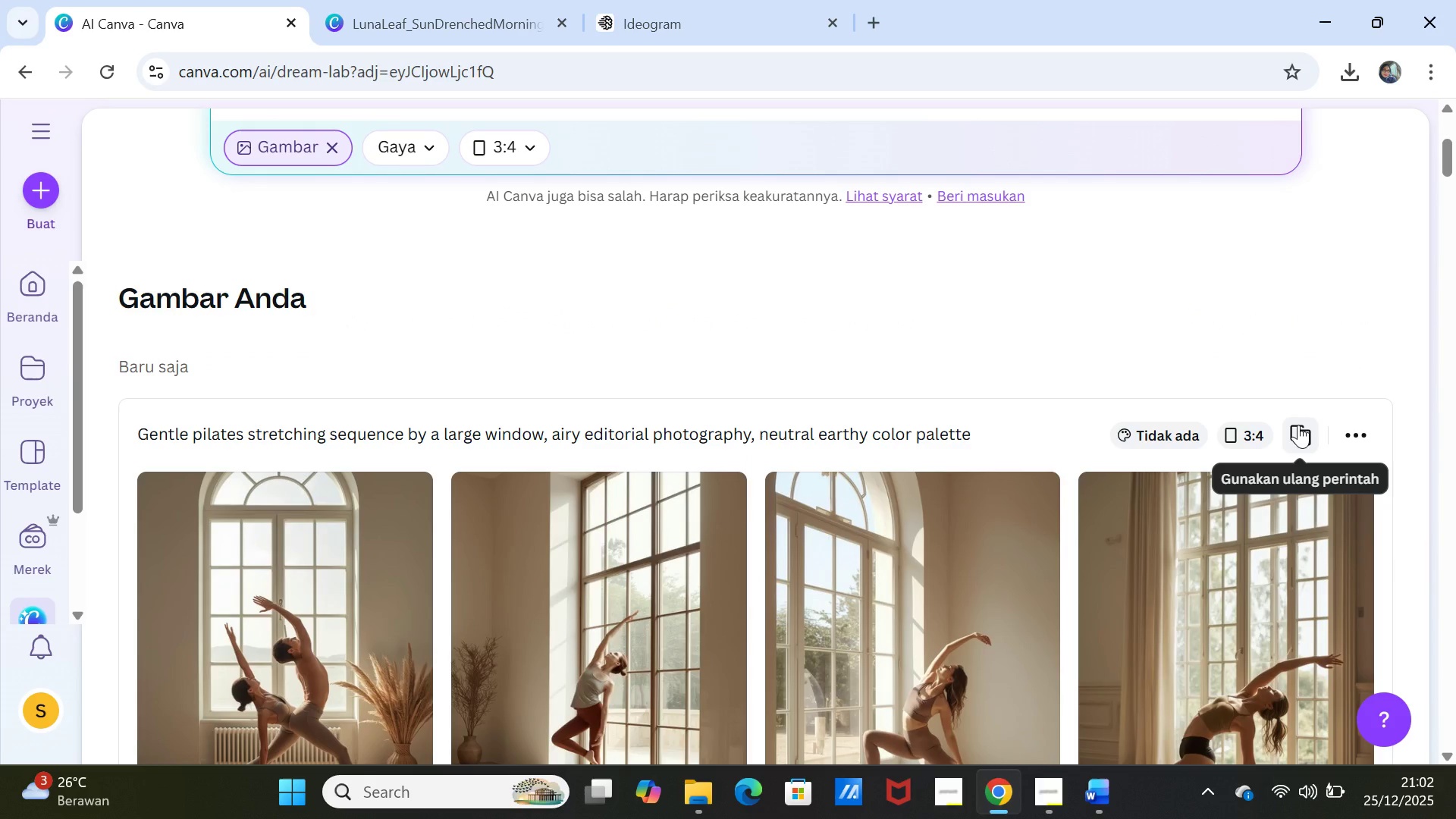 
left_click([1298, 425])
 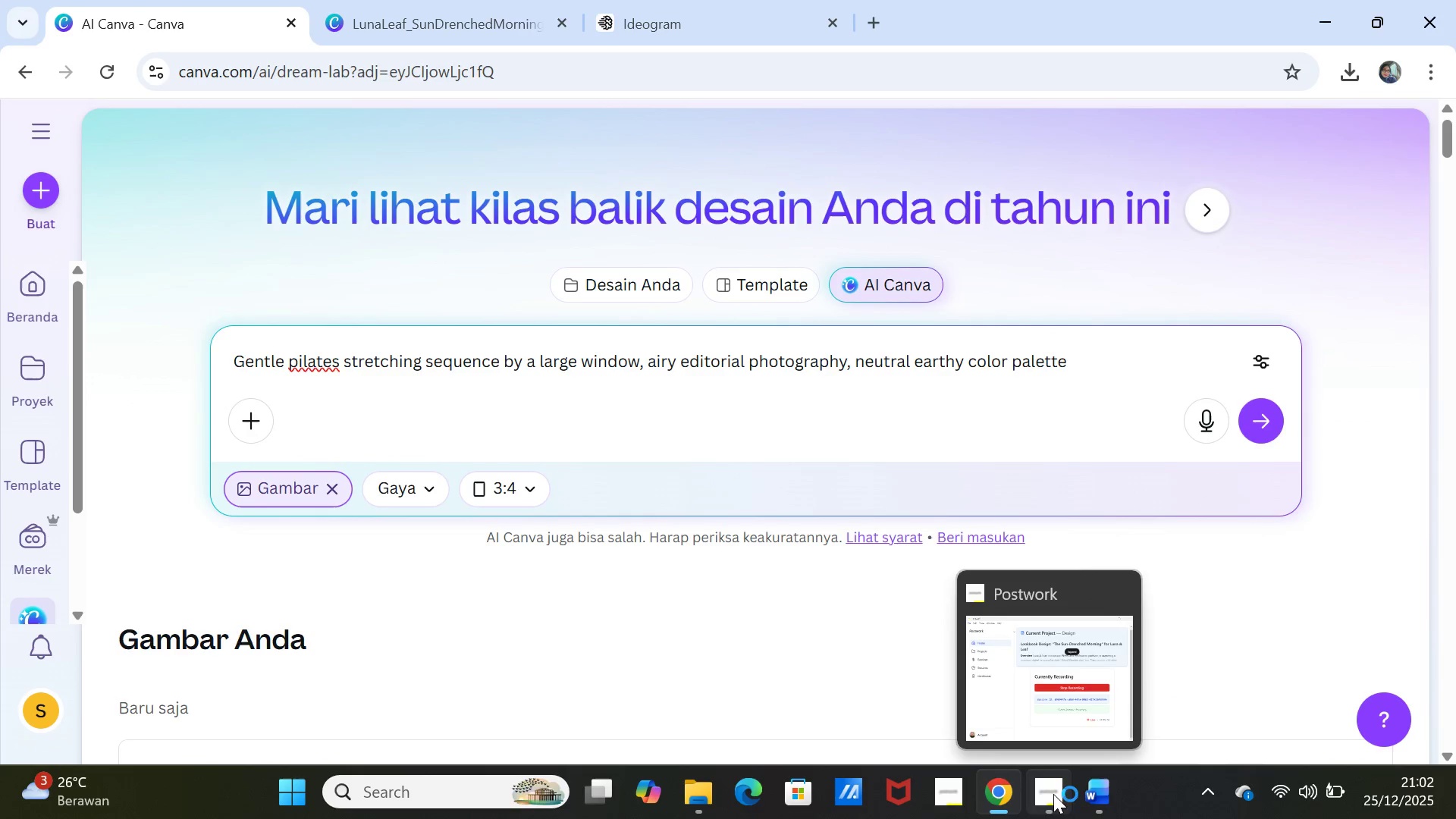 
left_click([1088, 797])
 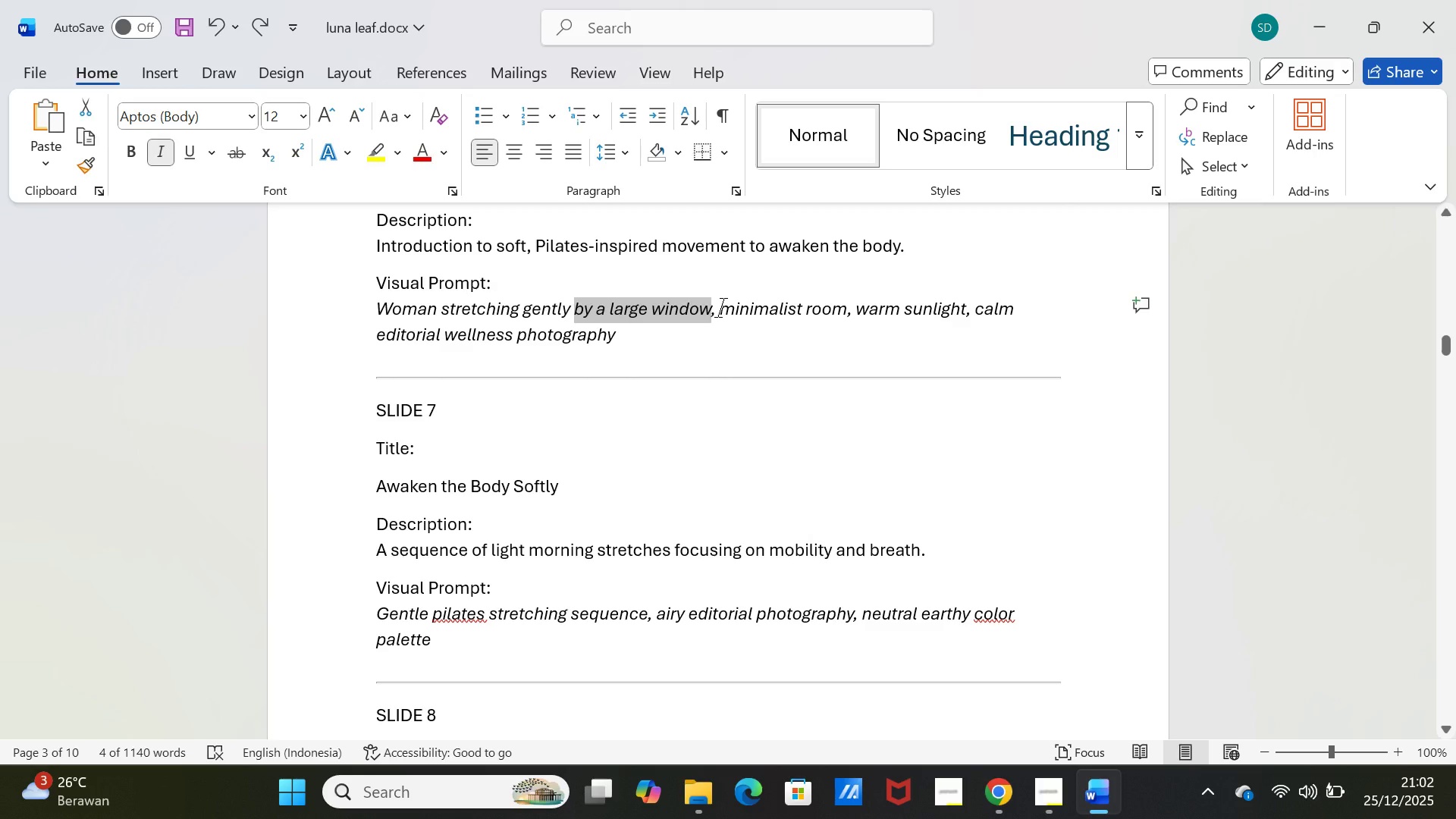 
wait(5.66)
 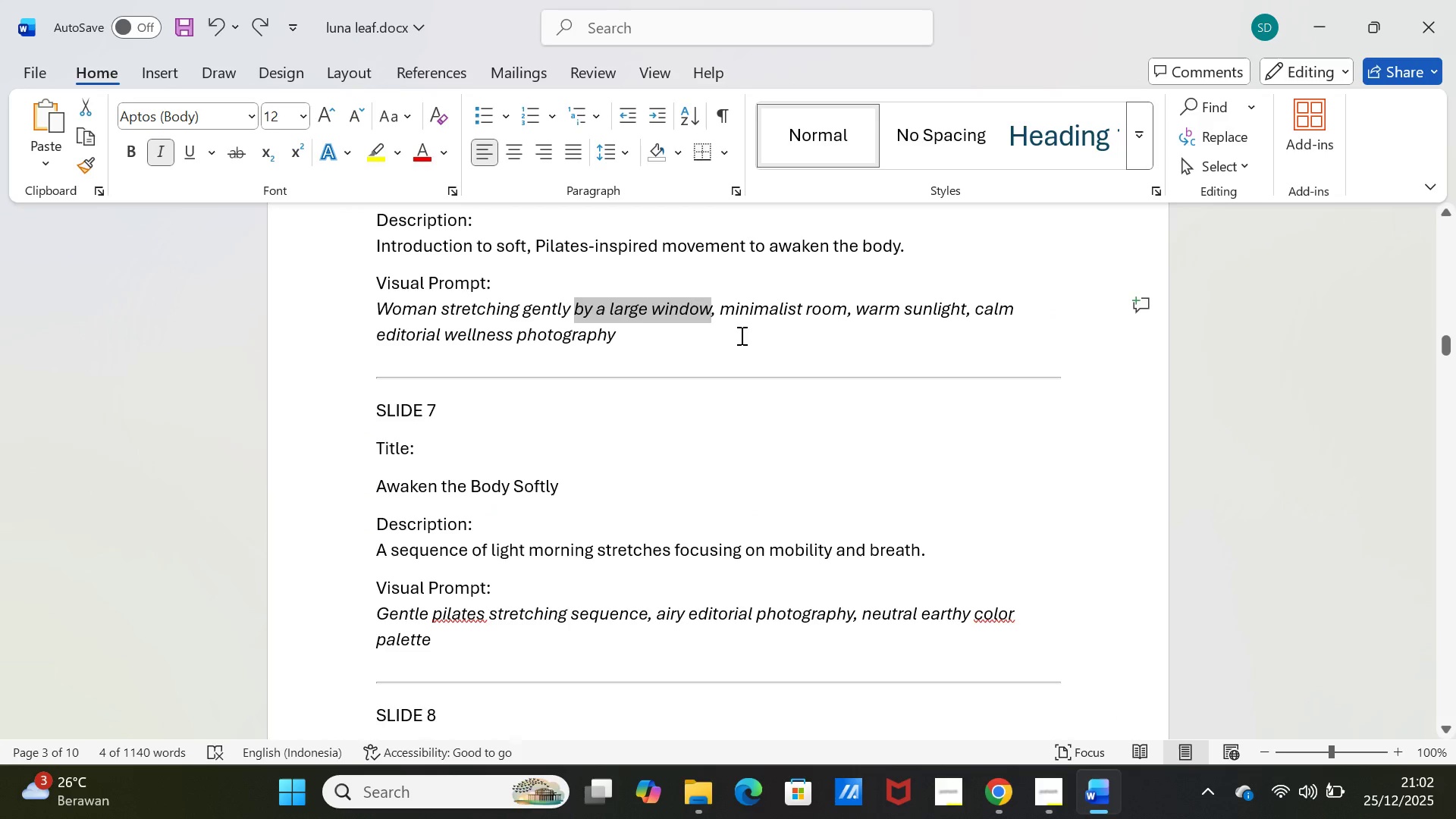 
left_click_drag(start_coordinate=[721, 308], to_coordinate=[845, 311])
 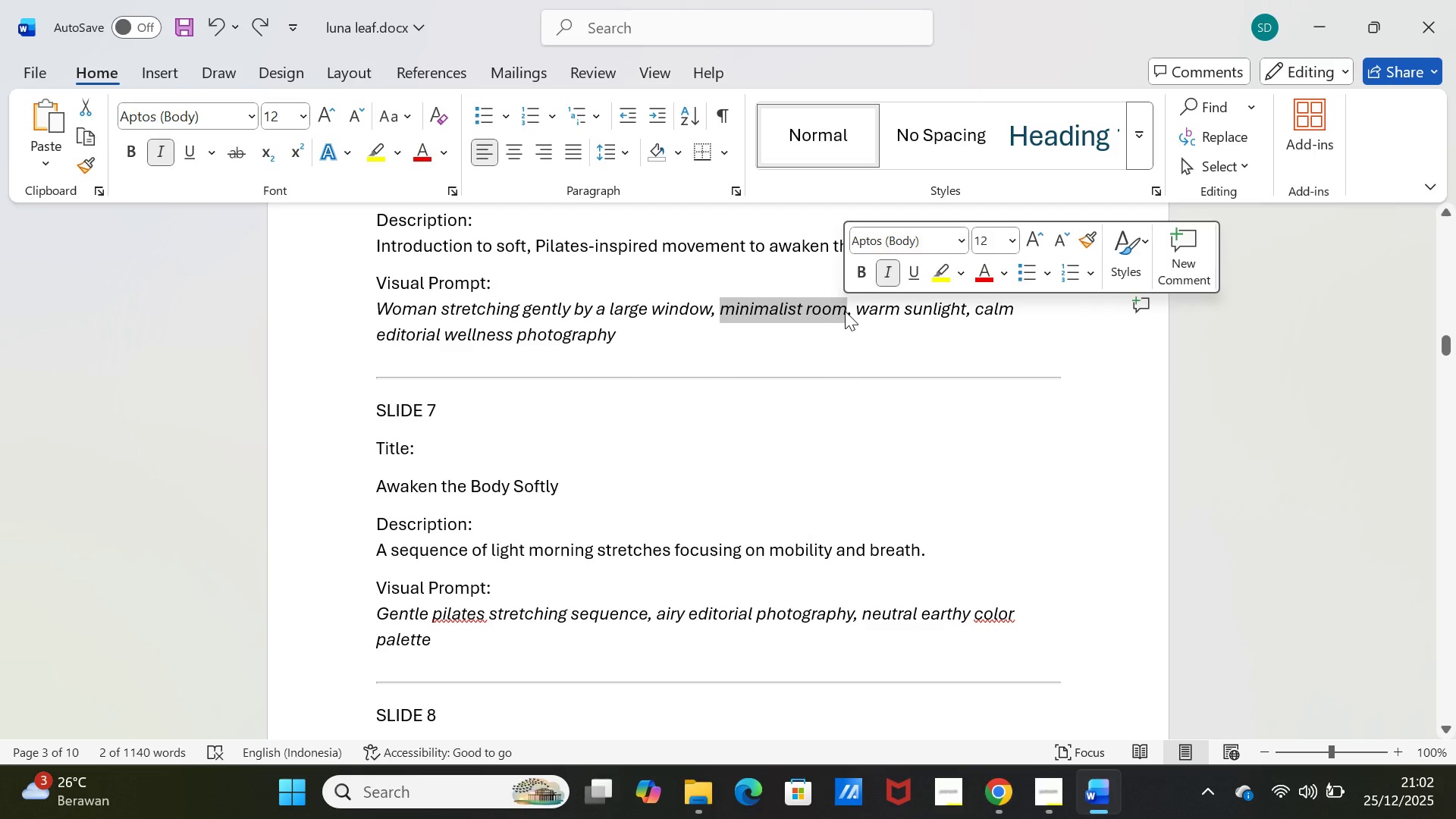 
key(Control+C)
 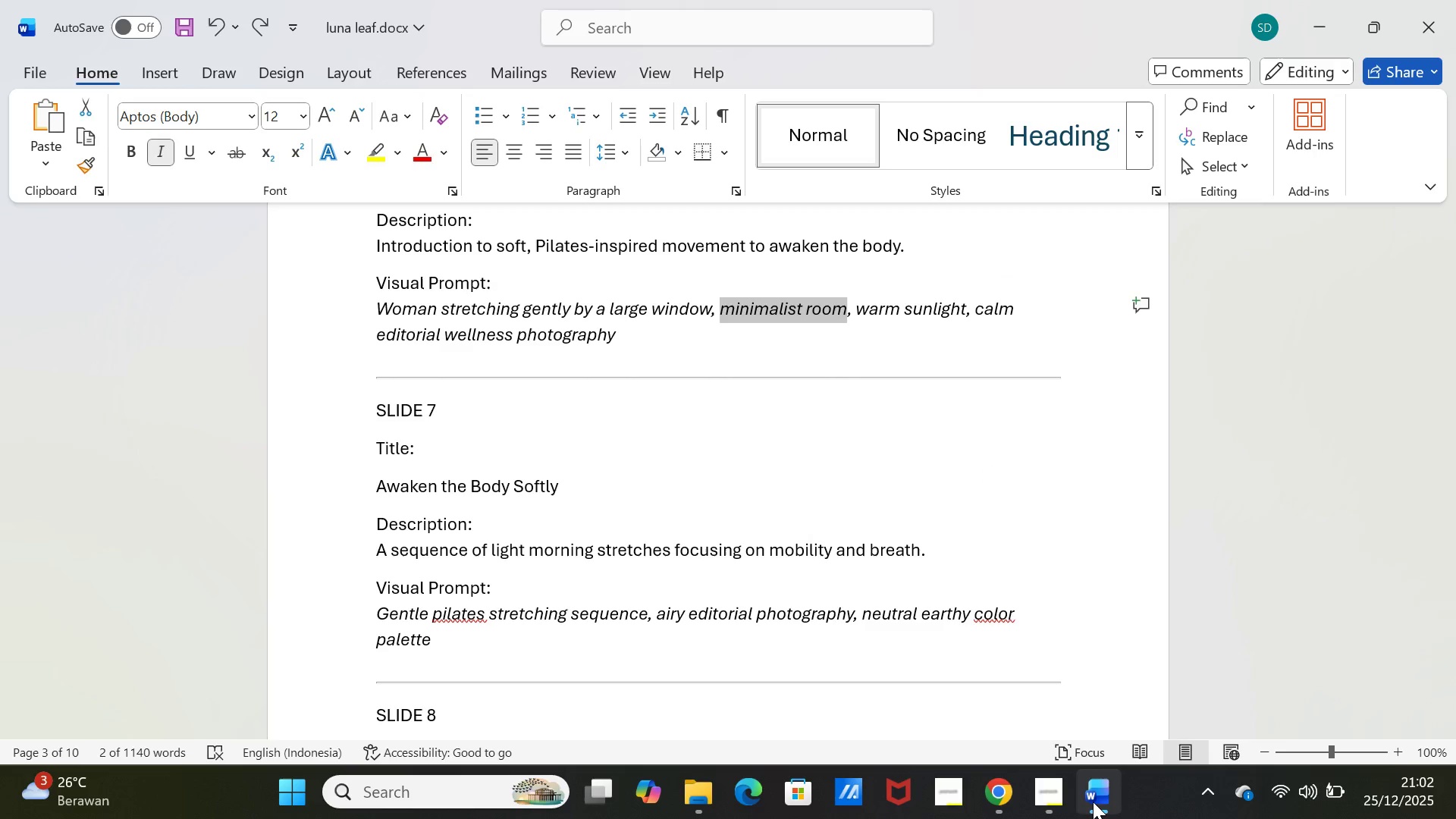 
left_click([1093, 801])
 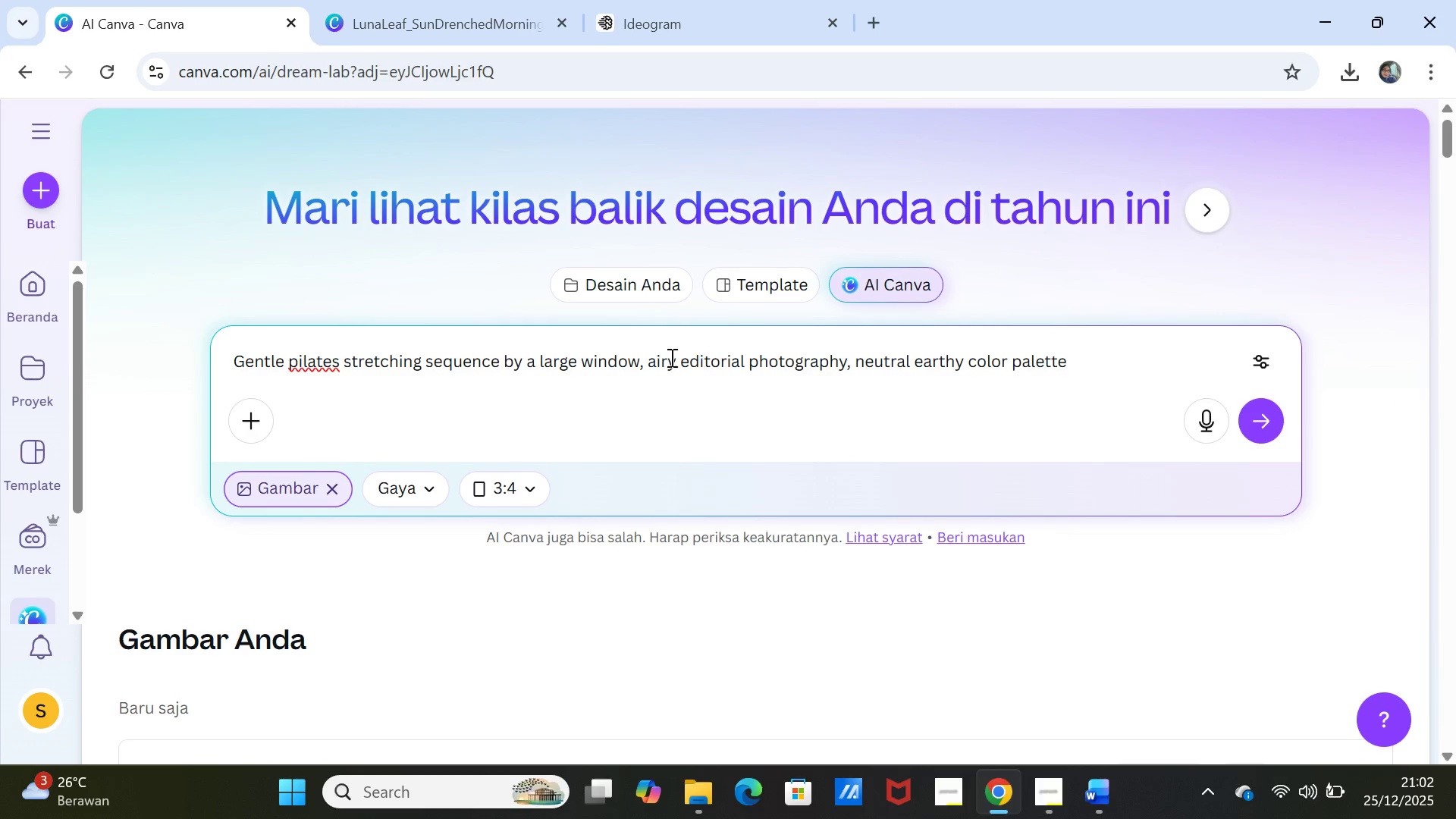 
left_click([639, 363])
 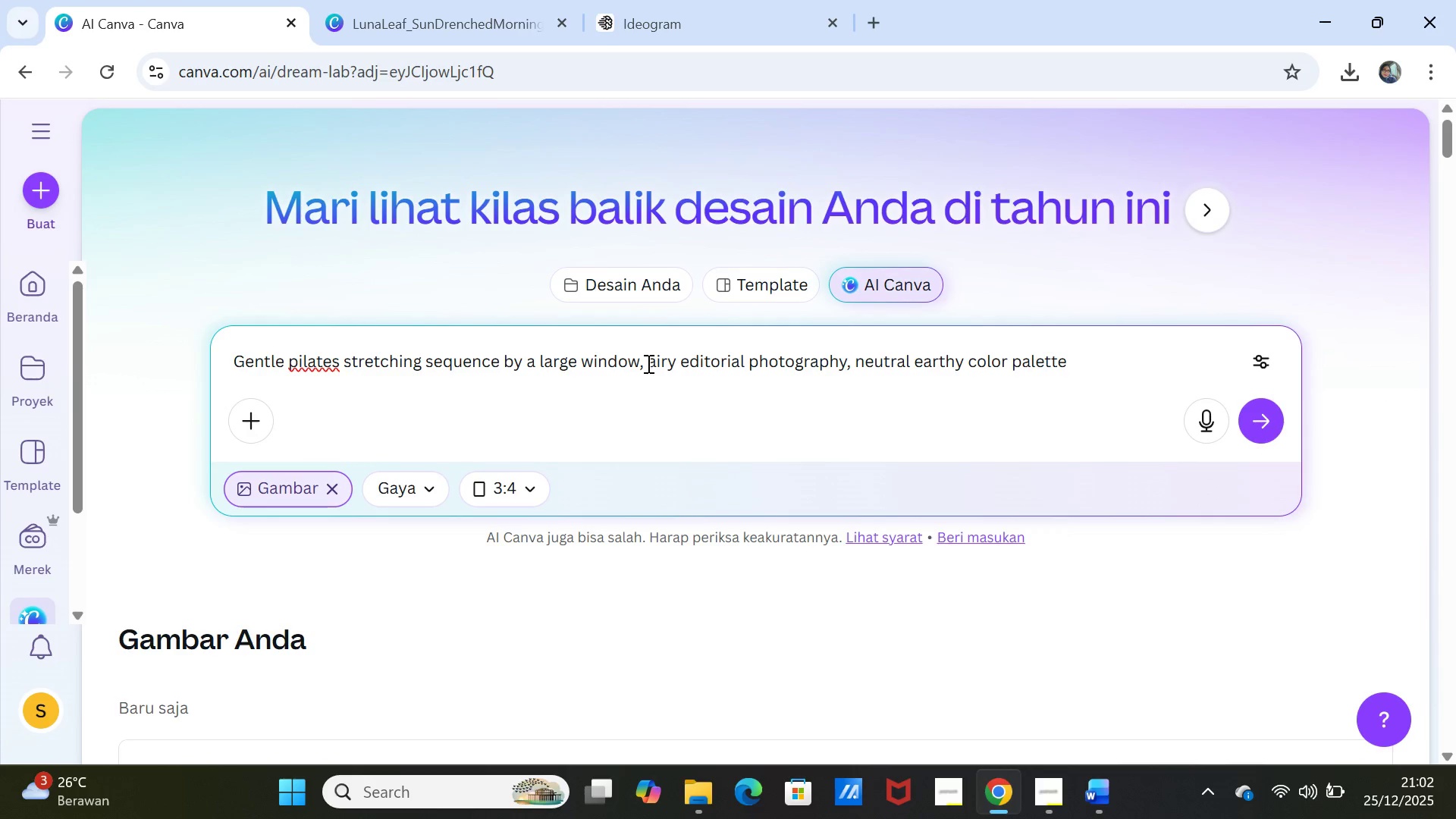 
left_click([647, 363])
 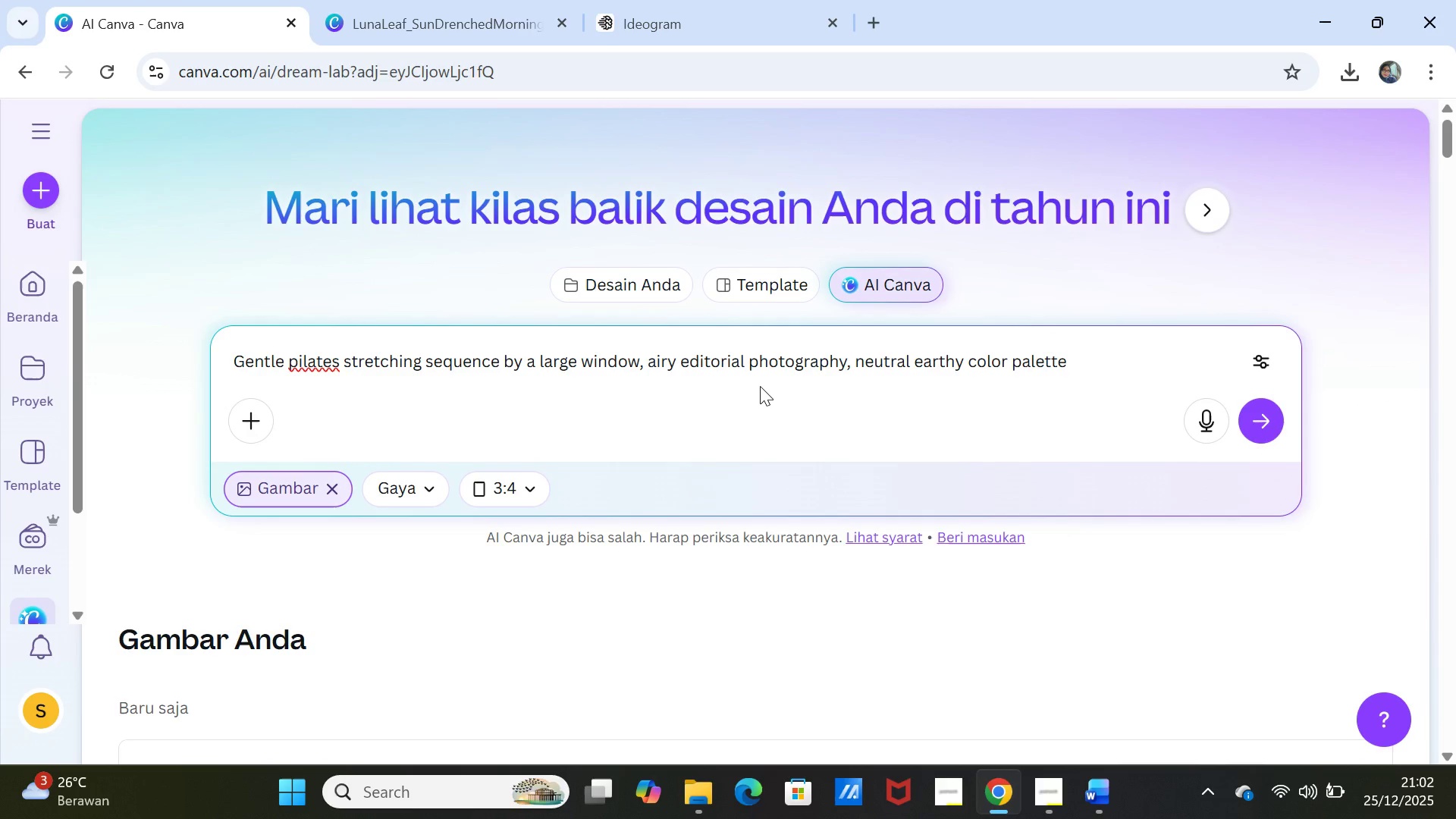 
key(Control+V)
 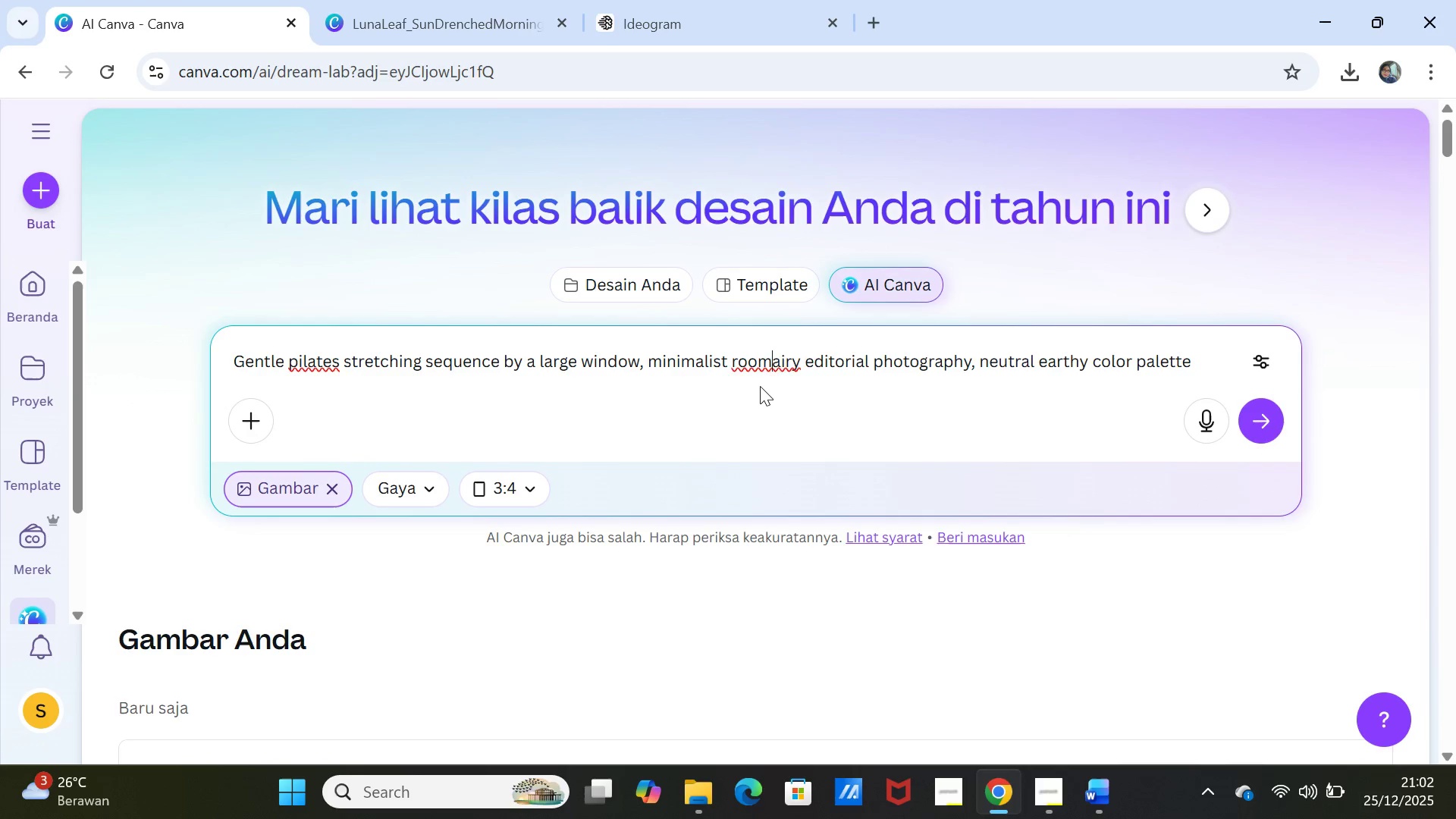 
key(Comma)
 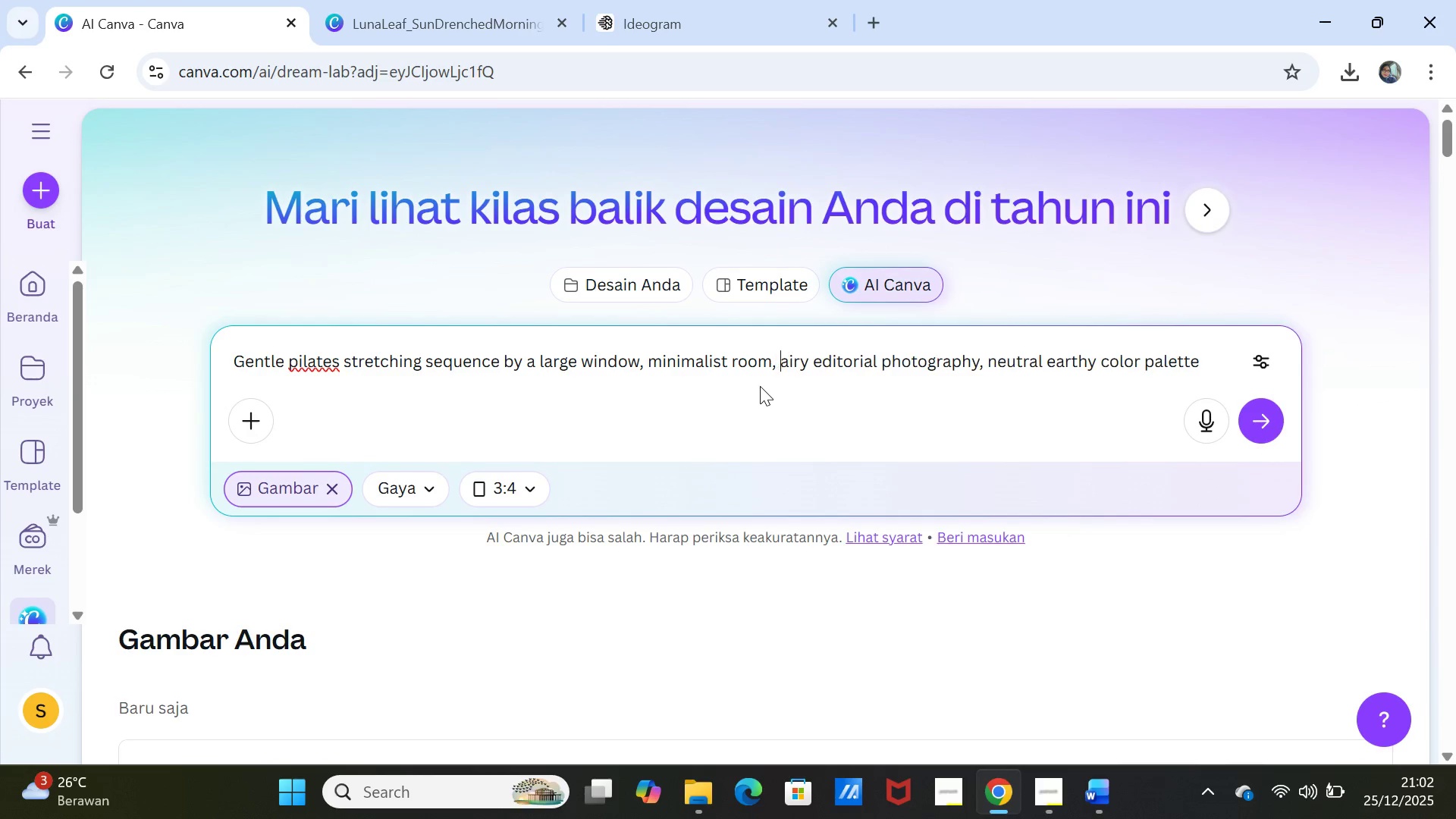 
key(Space)
 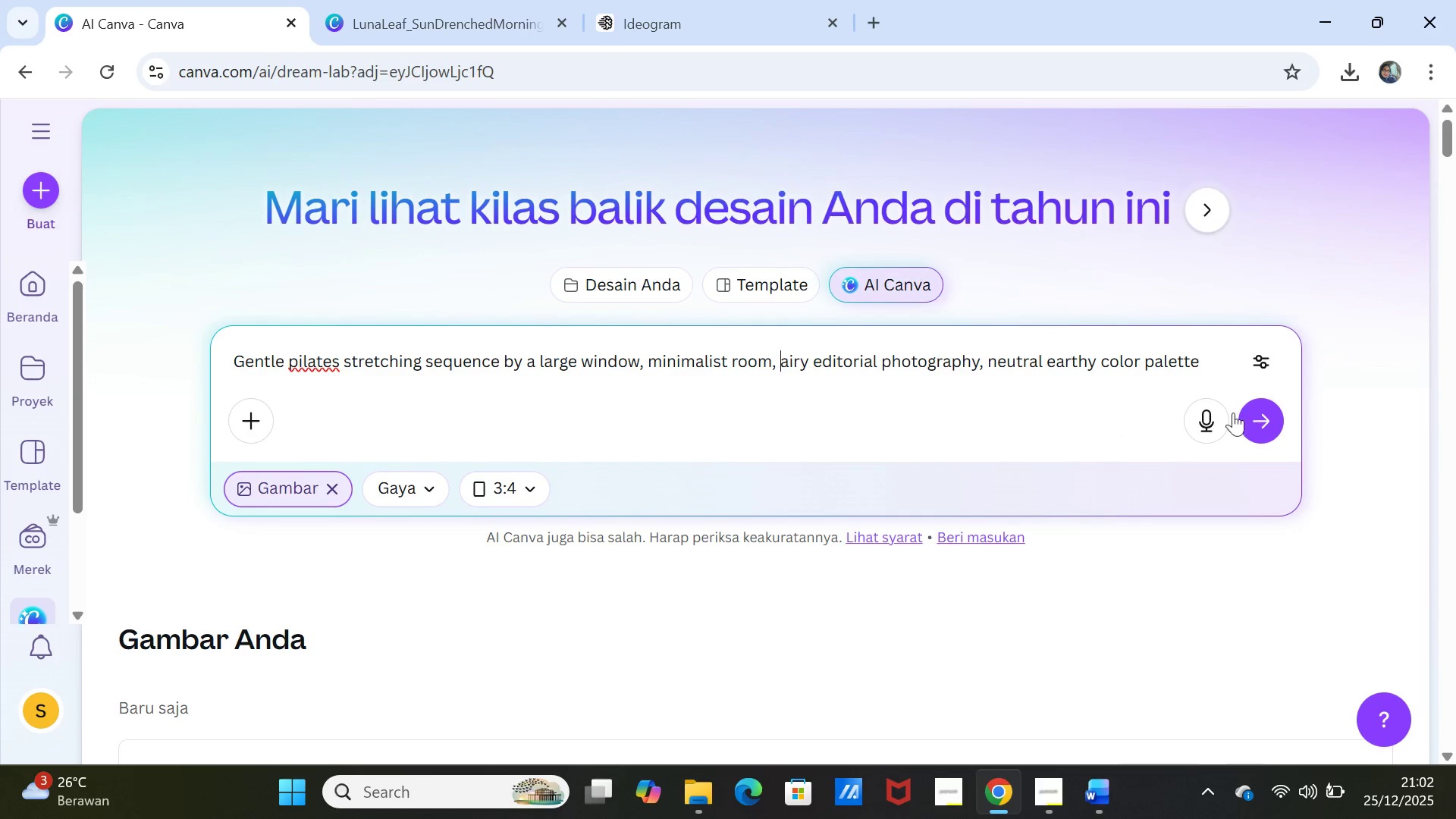 
left_click([1277, 410])
 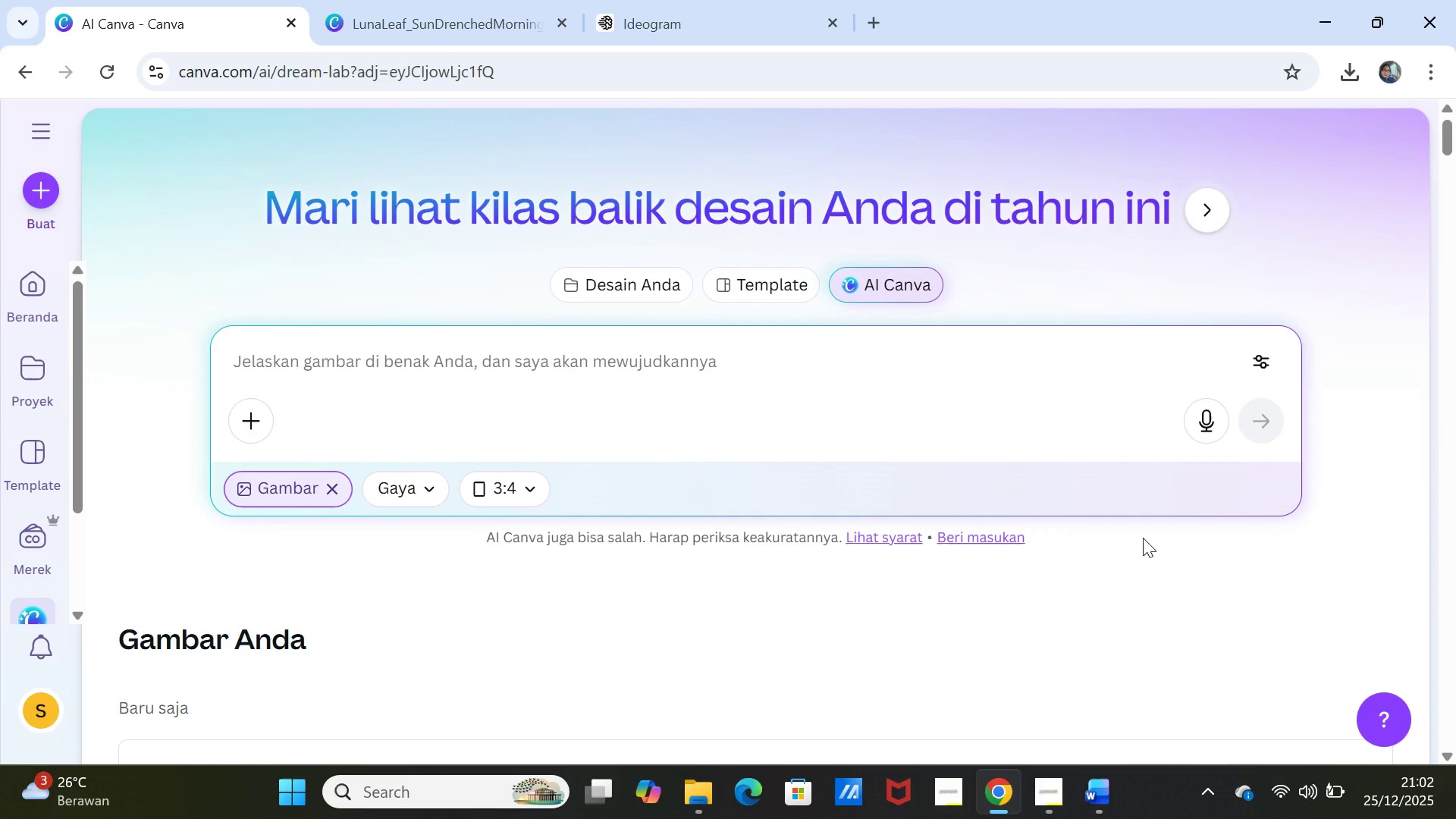 
wait(5.05)
 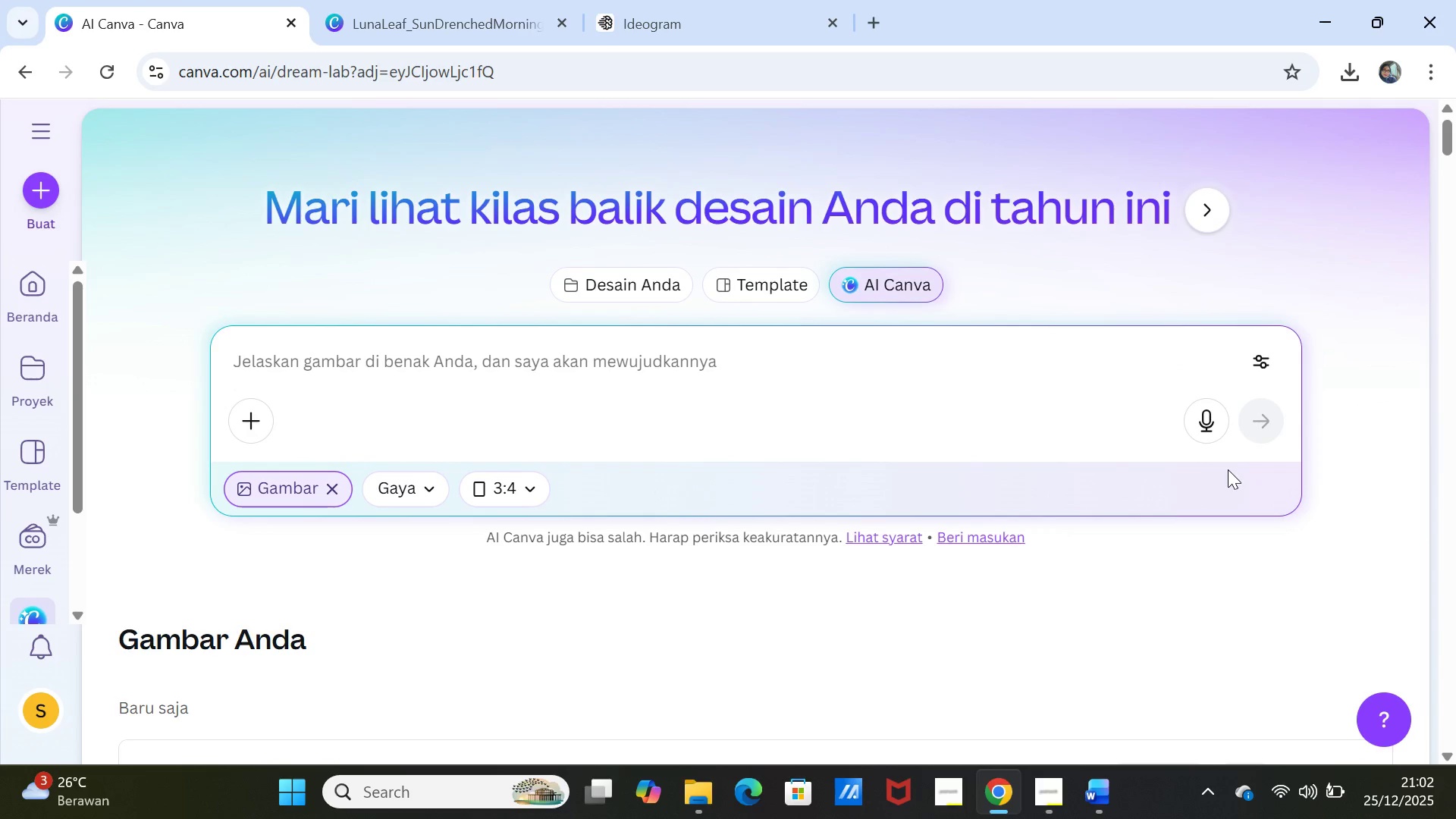 
scroll: coordinate [1143, 538], scroll_direction: down, amount: 7.0
 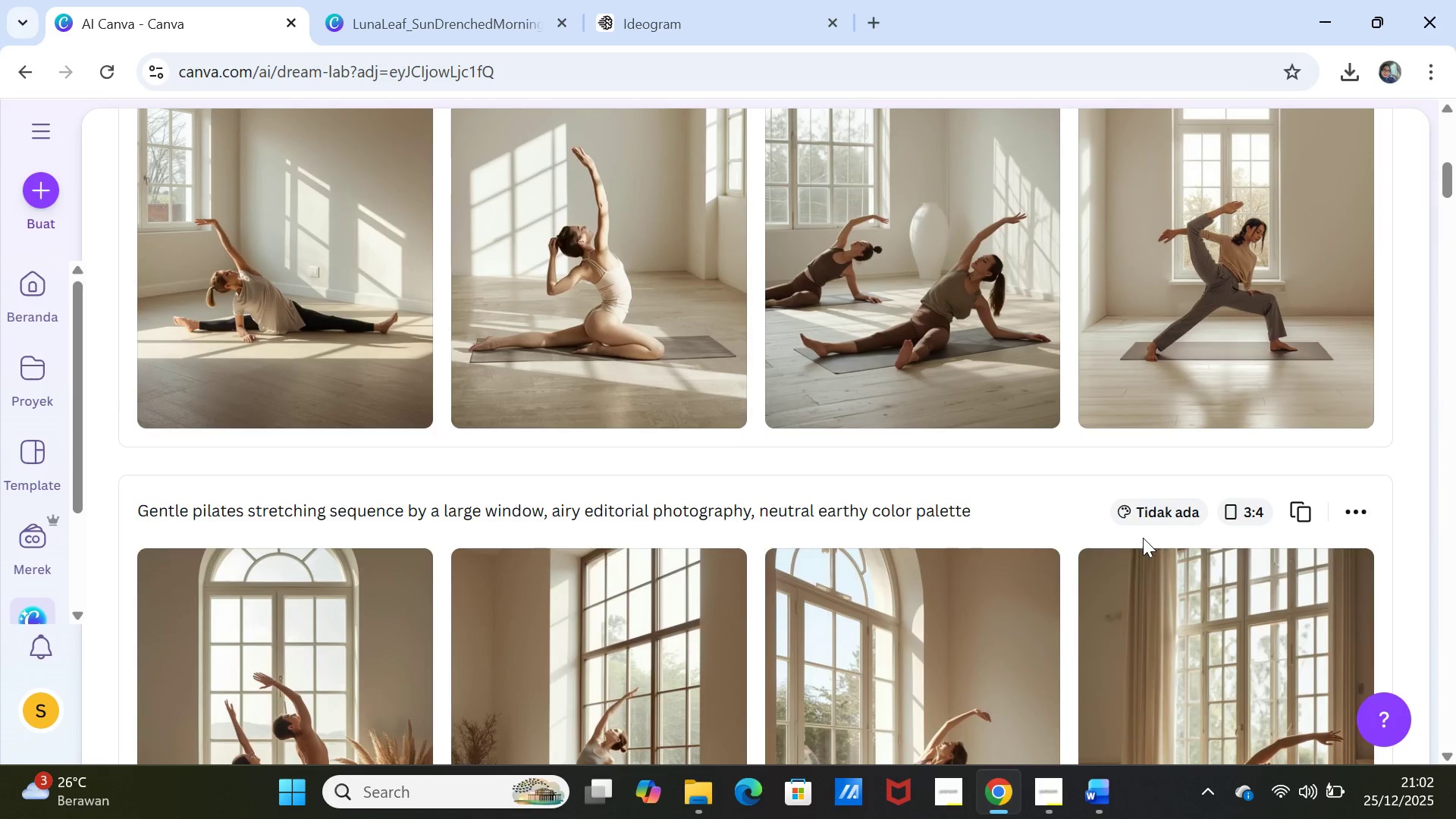 
scroll: coordinate [1143, 538], scroll_direction: up, amount: 5.0
 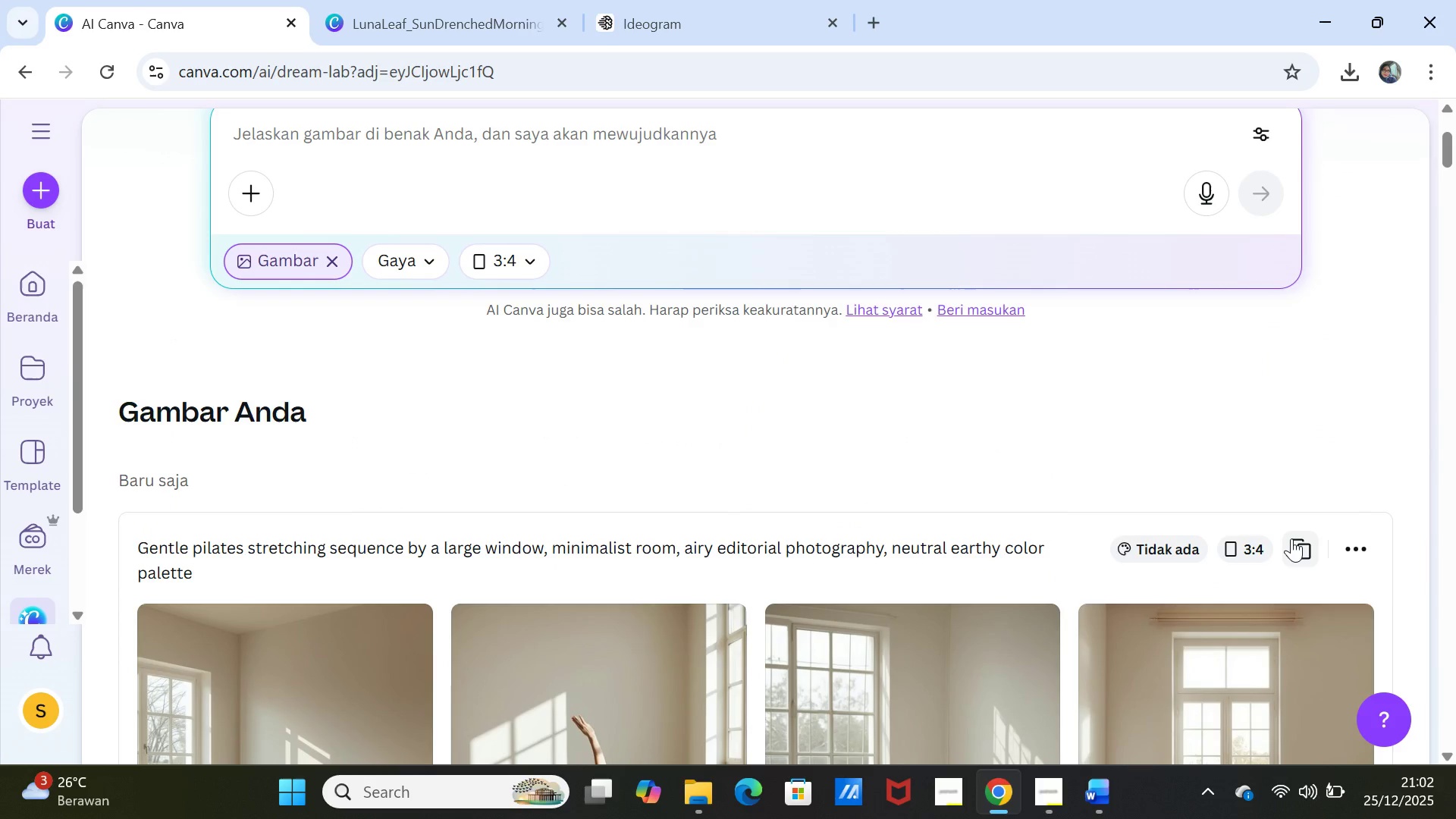 
left_click([1291, 538])
 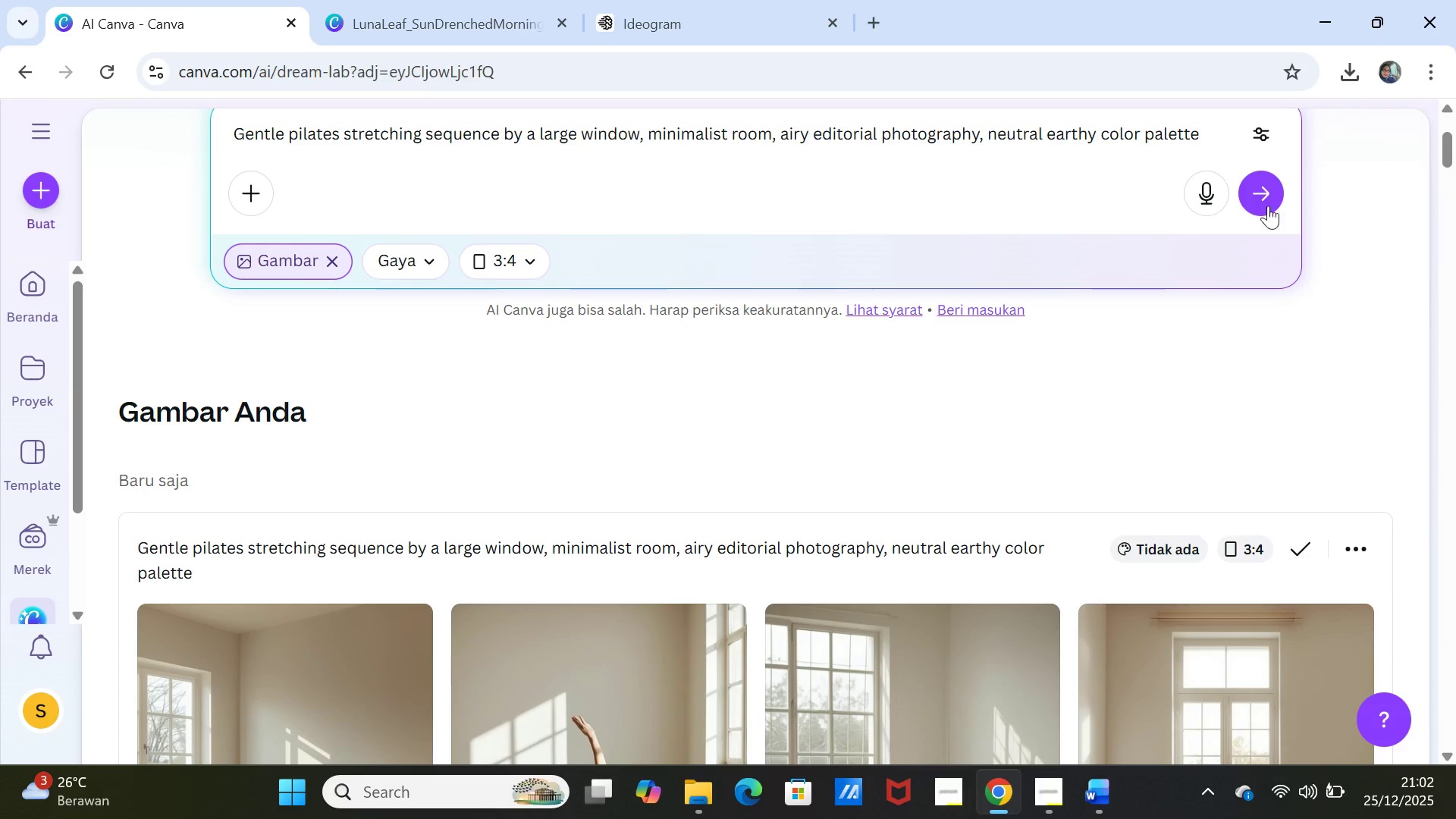 
left_click([1264, 176])
 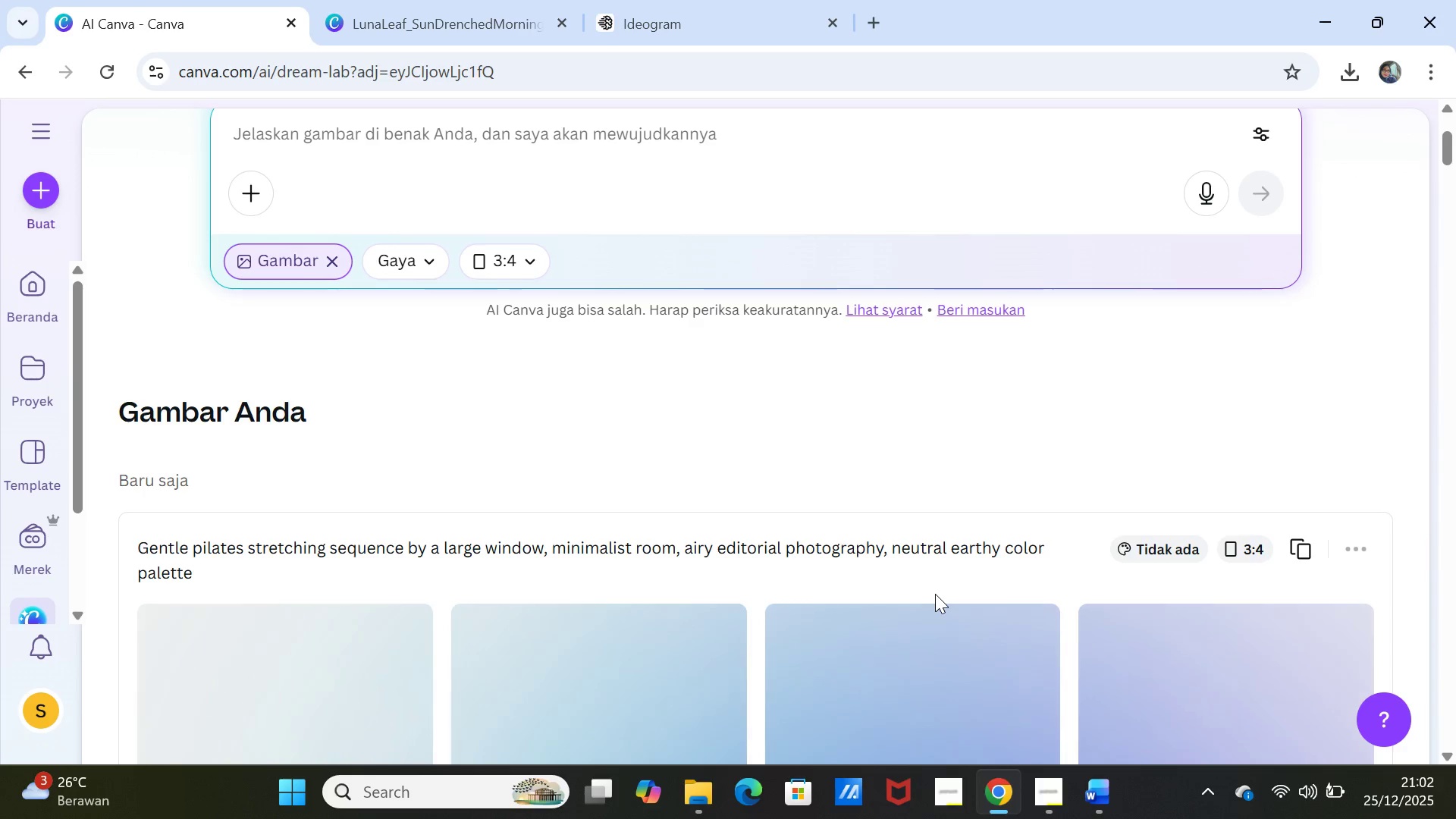 
scroll: coordinate [935, 594], scroll_direction: down, amount: 2.0
 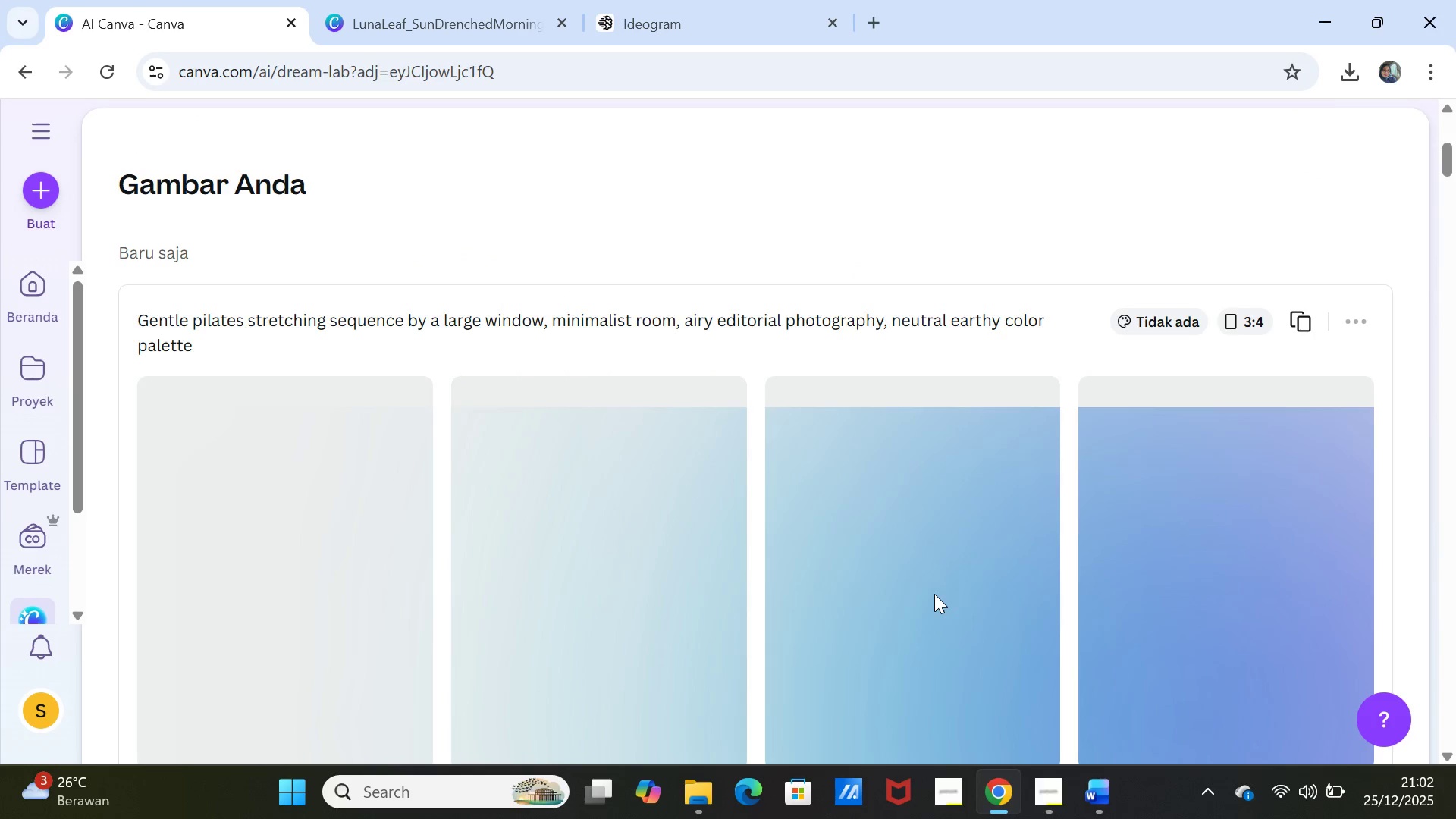 
wait(5.28)
 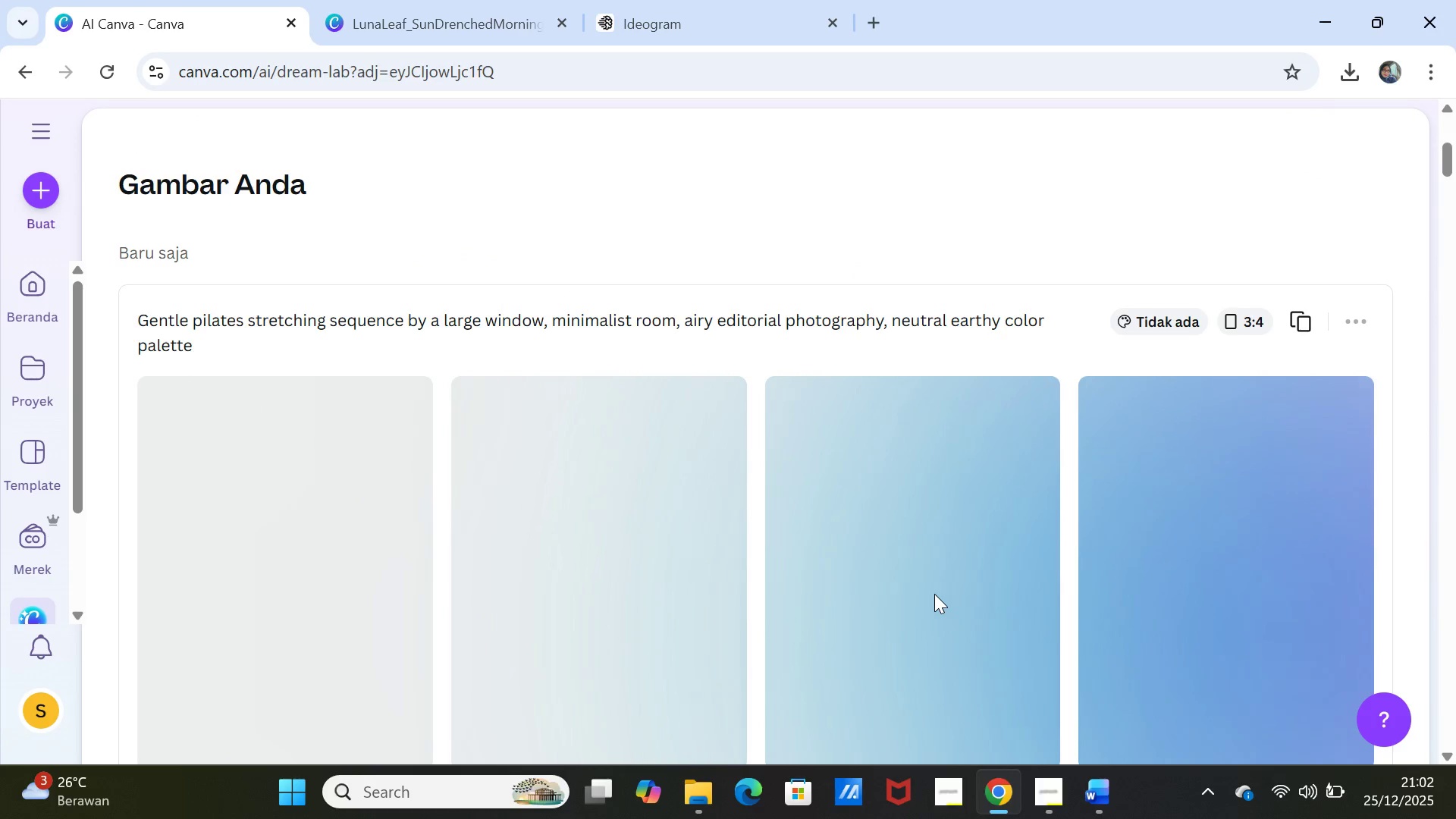 
scroll: coordinate [934, 594], scroll_direction: down, amount: 28.0
 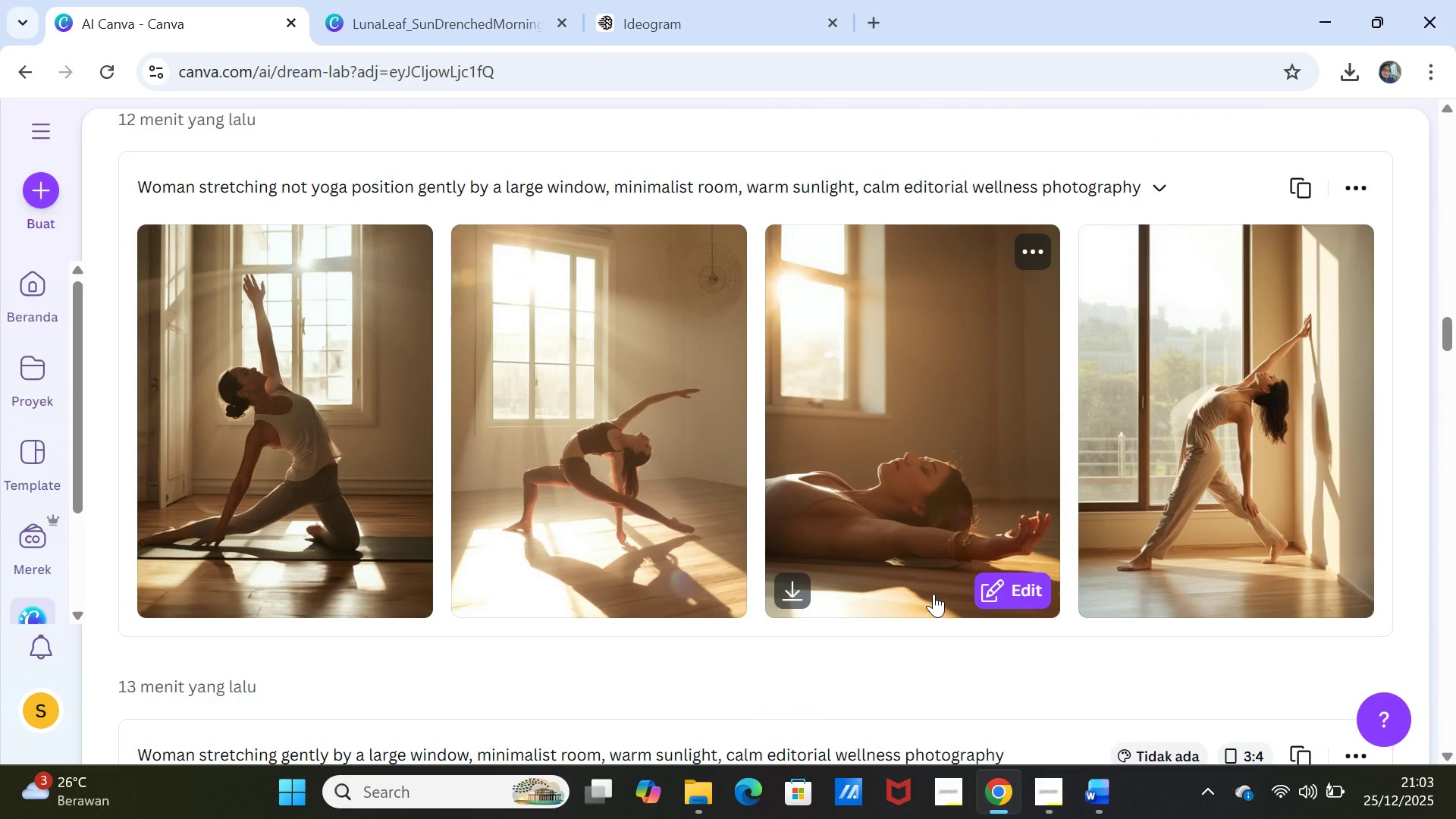 
scroll: coordinate [934, 594], scroll_direction: up, amount: 1.0
 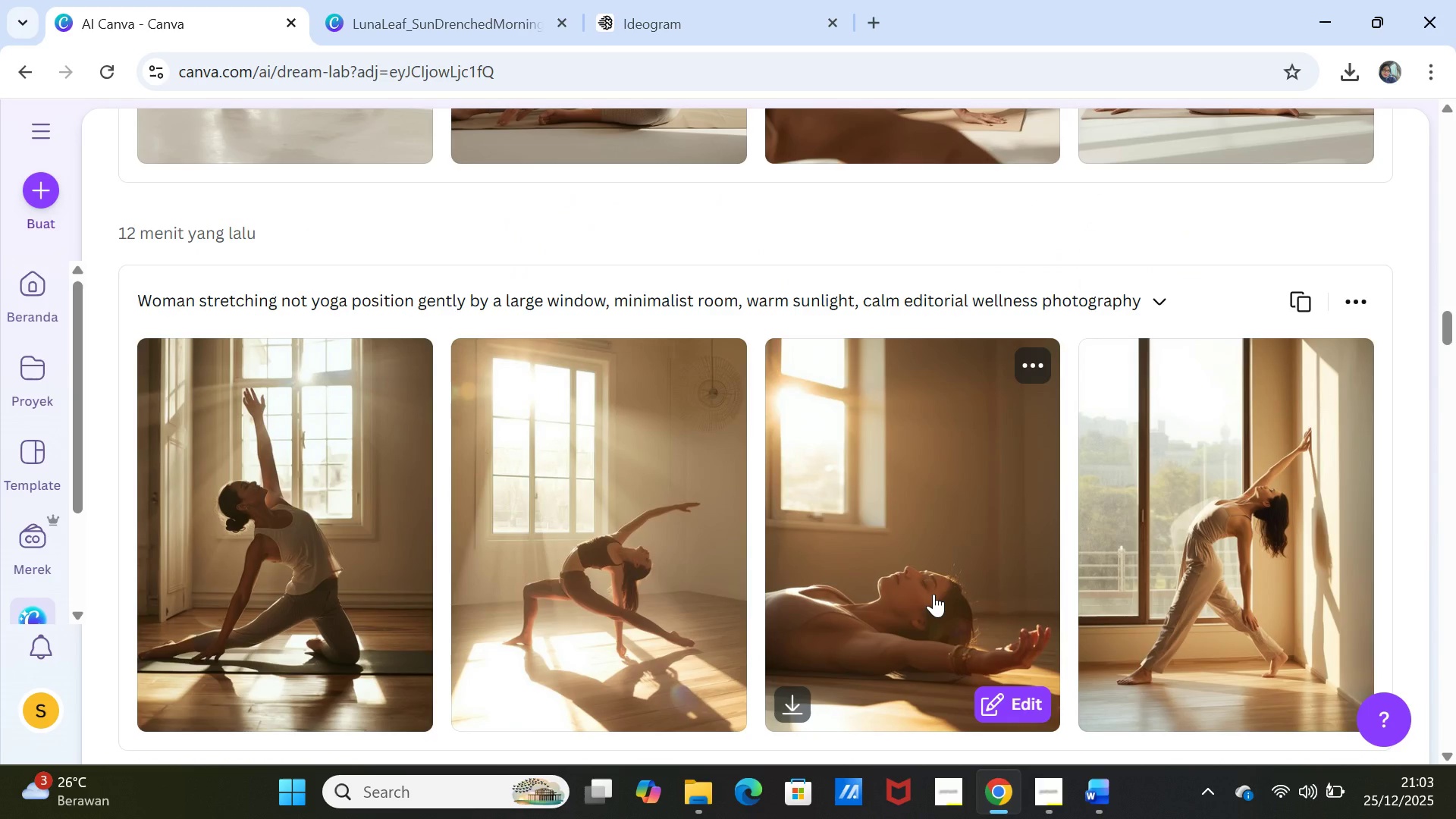 
wait(6.08)
 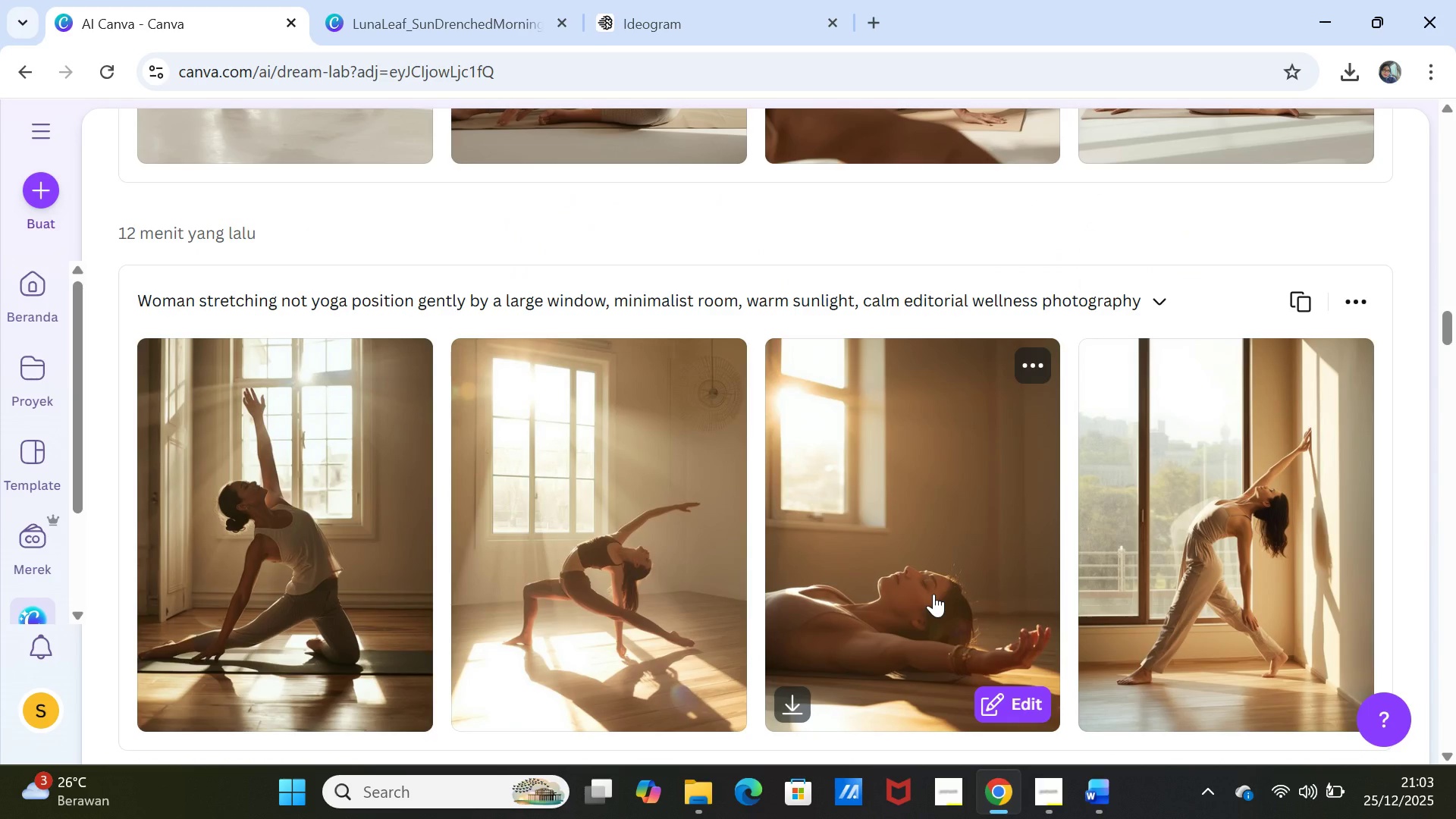 
scroll: coordinate [934, 594], scroll_direction: down, amount: 10.0
 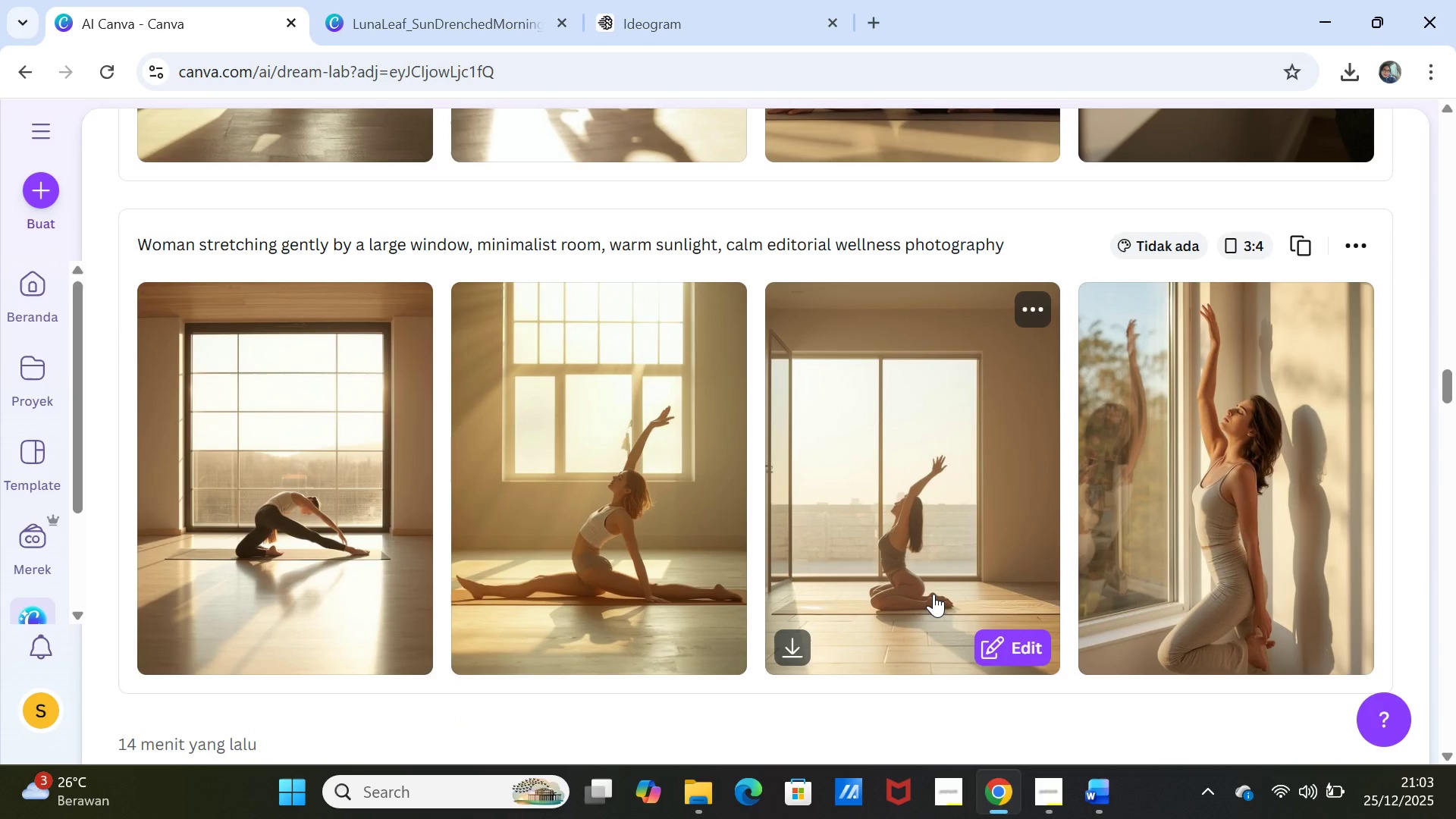 
scroll: coordinate [934, 594], scroll_direction: up, amount: 8.0
 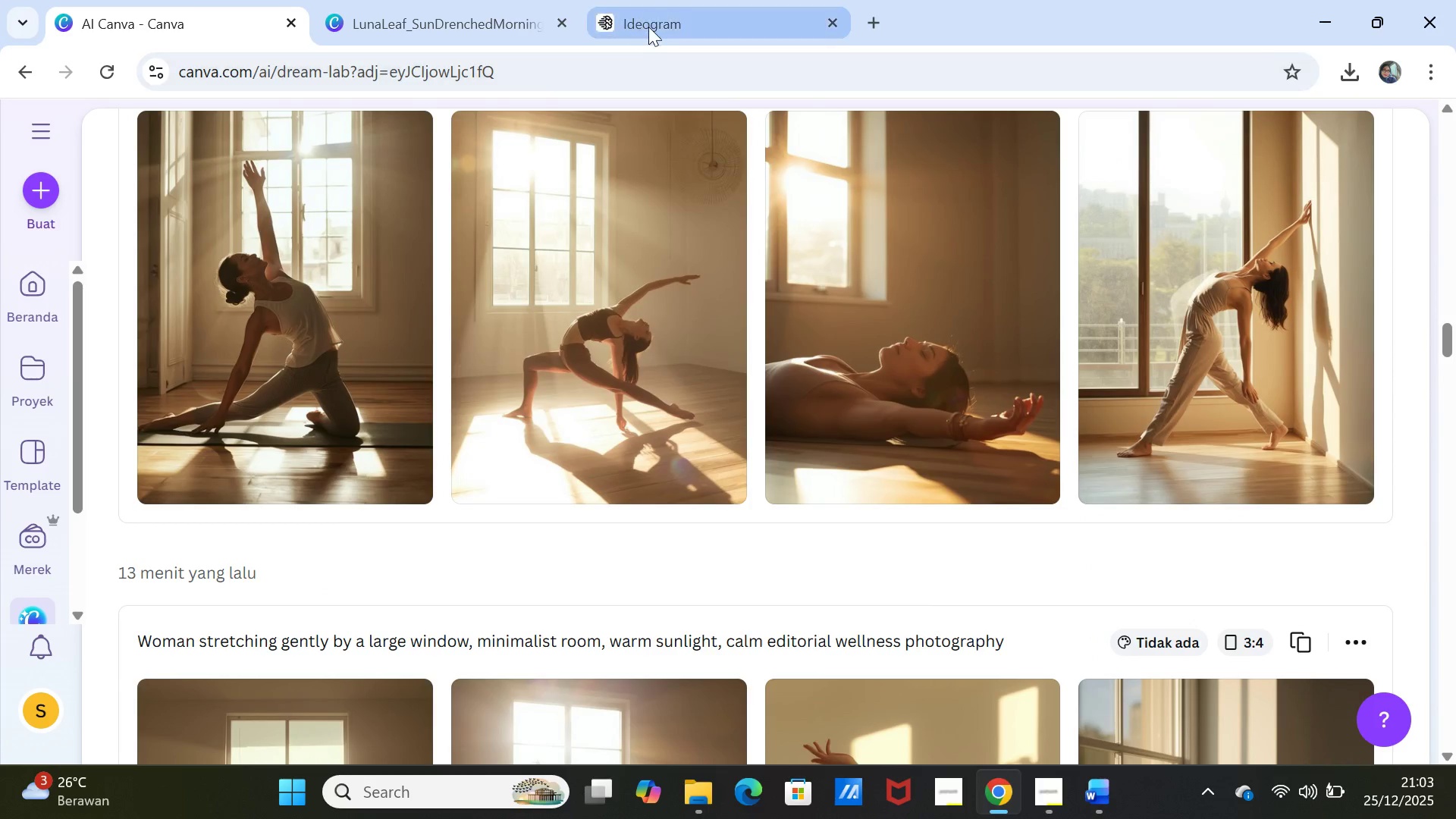 
left_click([649, 25])
 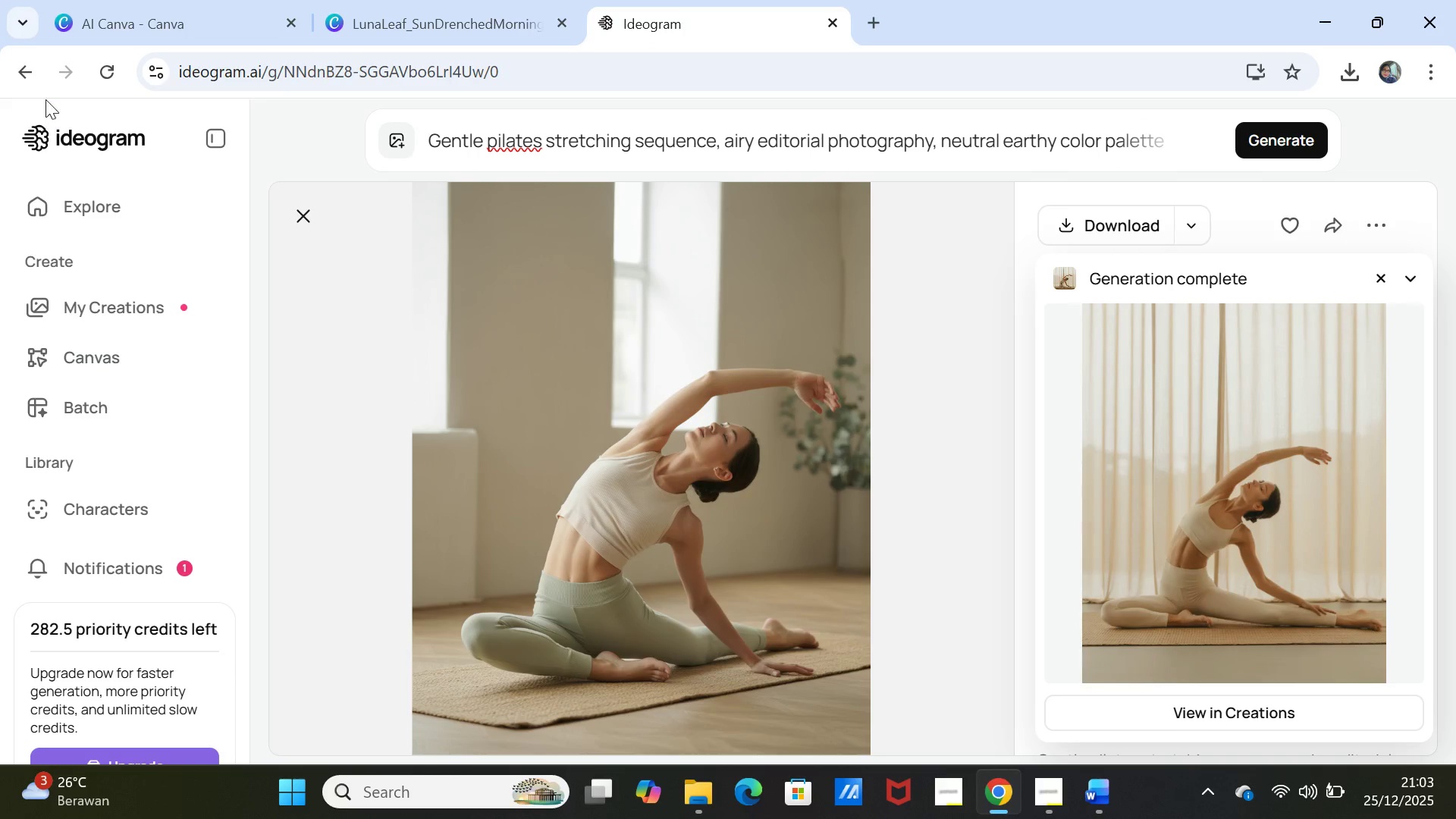 
left_click([114, 24])
 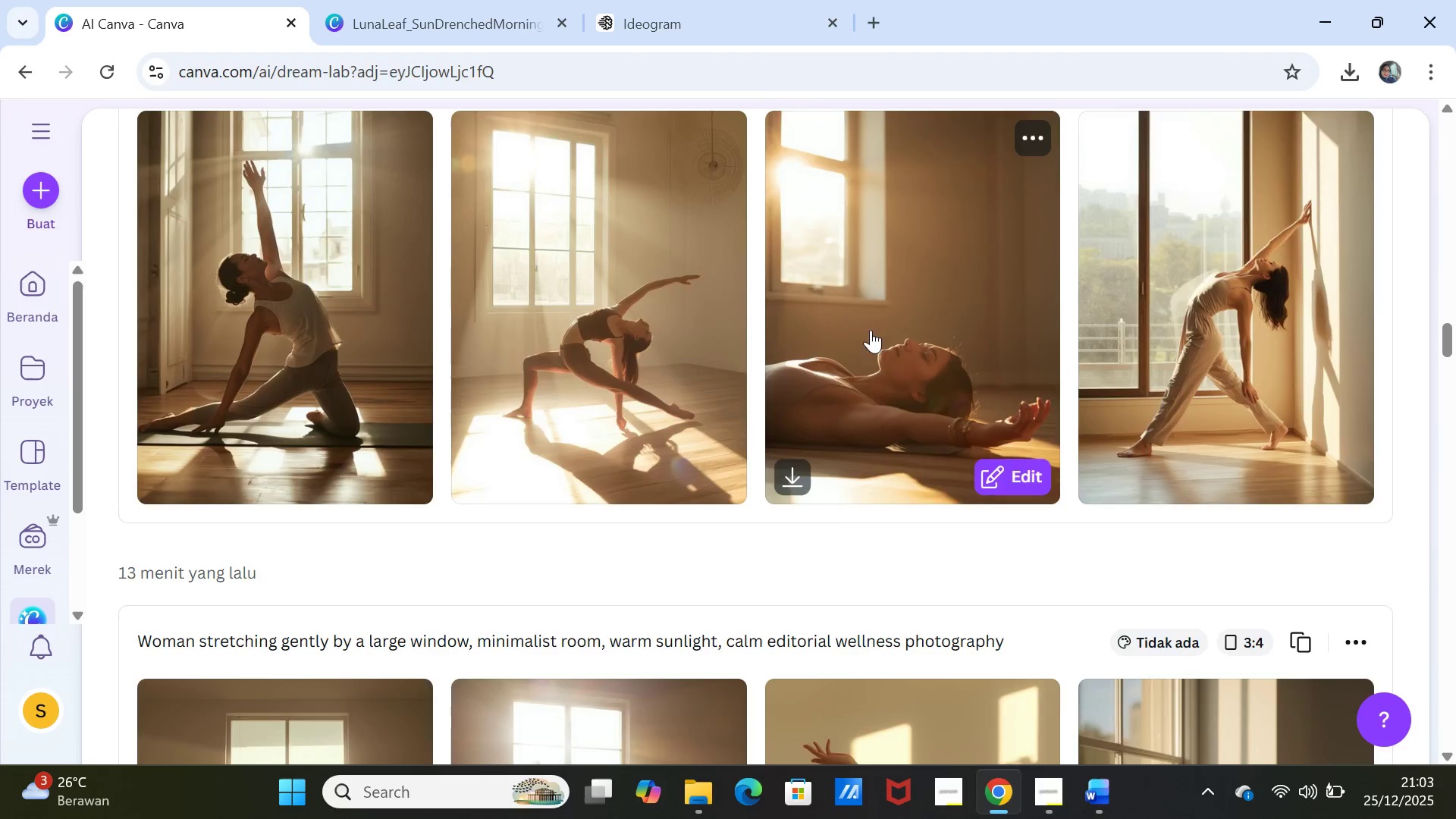 
scroll: coordinate [882, 410], scroll_direction: up, amount: 40.0
 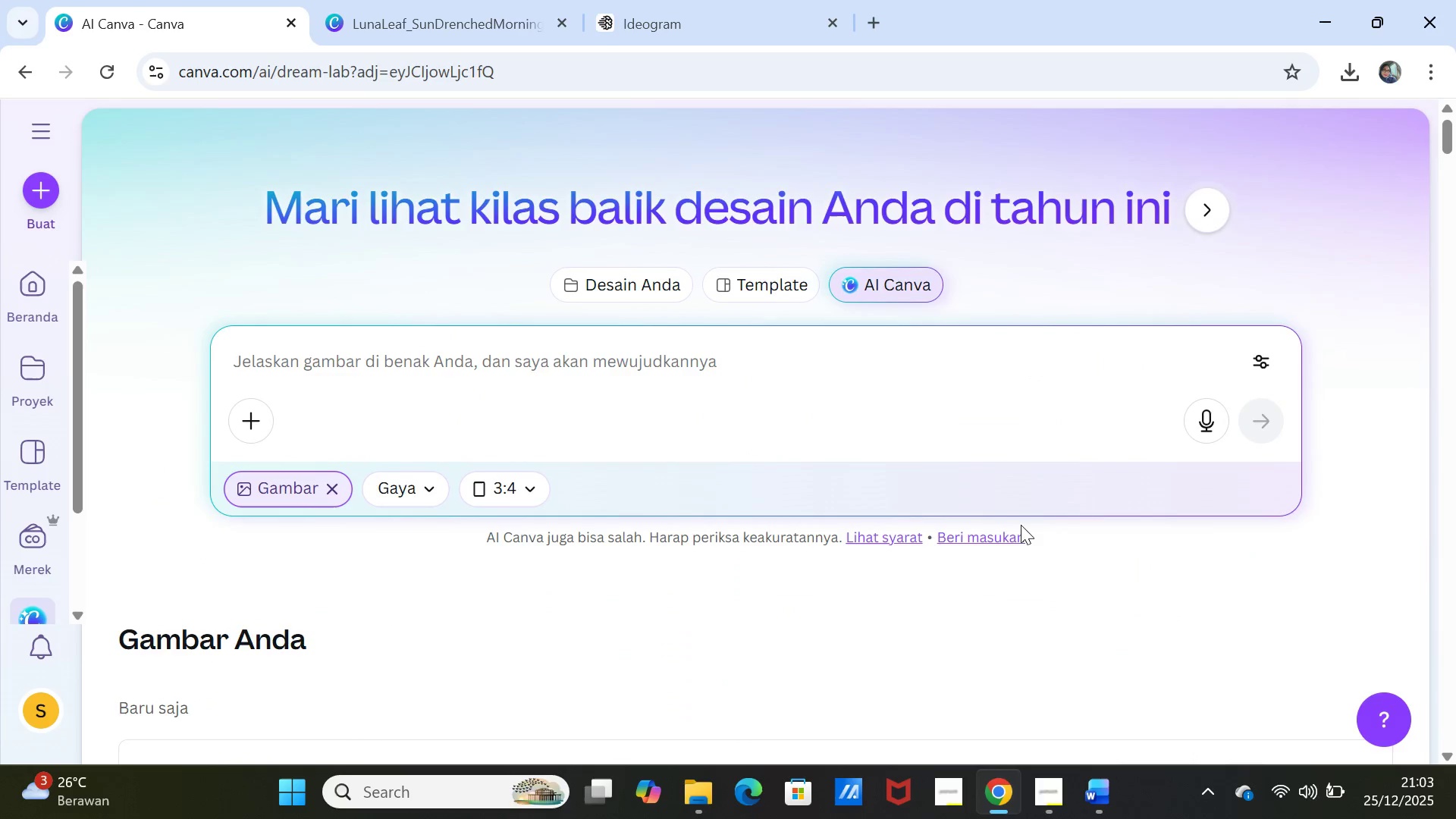 
scroll: coordinate [1017, 551], scroll_direction: down, amount: 3.0
 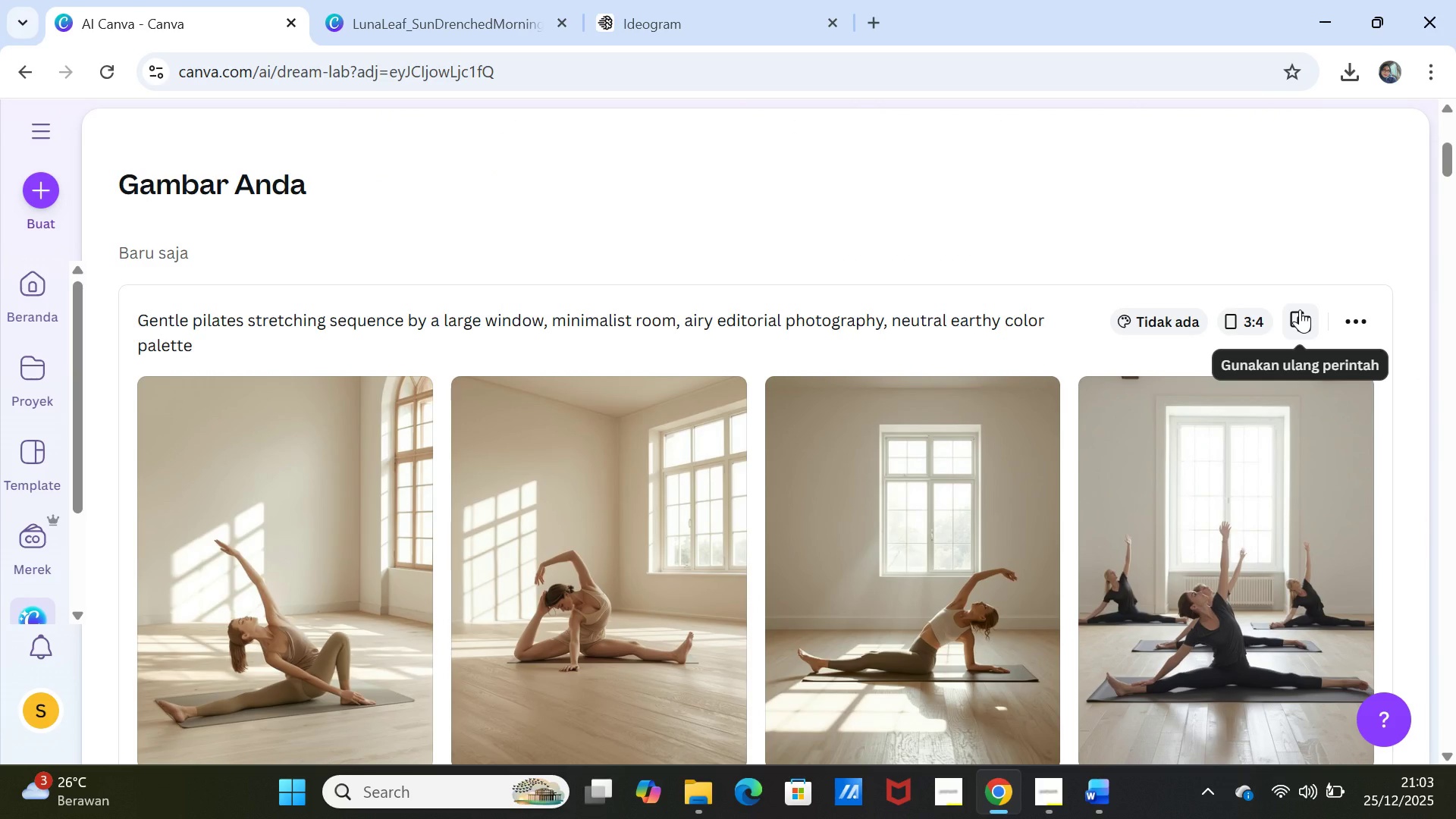 
left_click([1300, 309])
 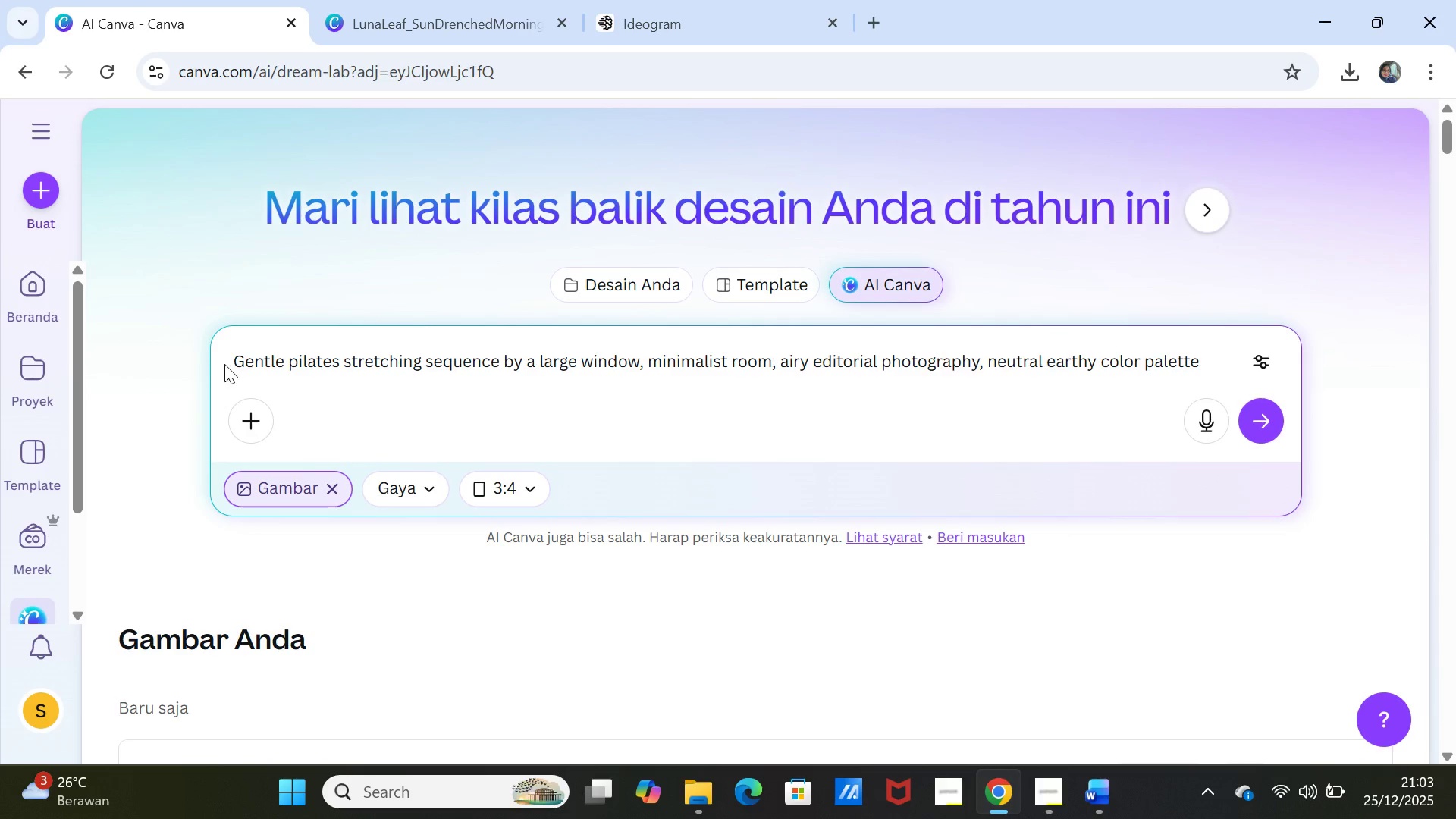 
left_click_drag(start_coordinate=[227, 364], to_coordinate=[1042, 367])
 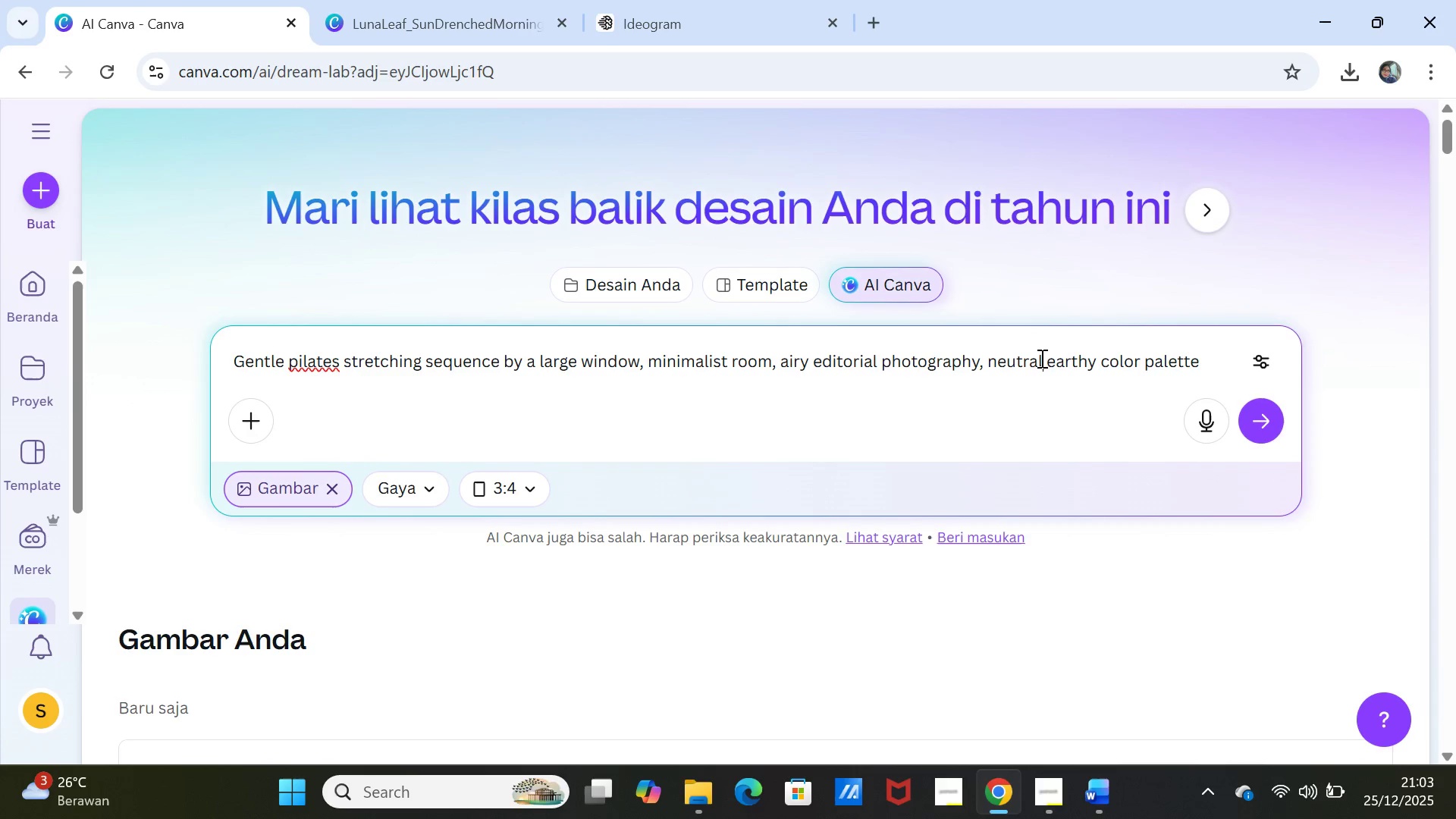 
double_click([1040, 358])
 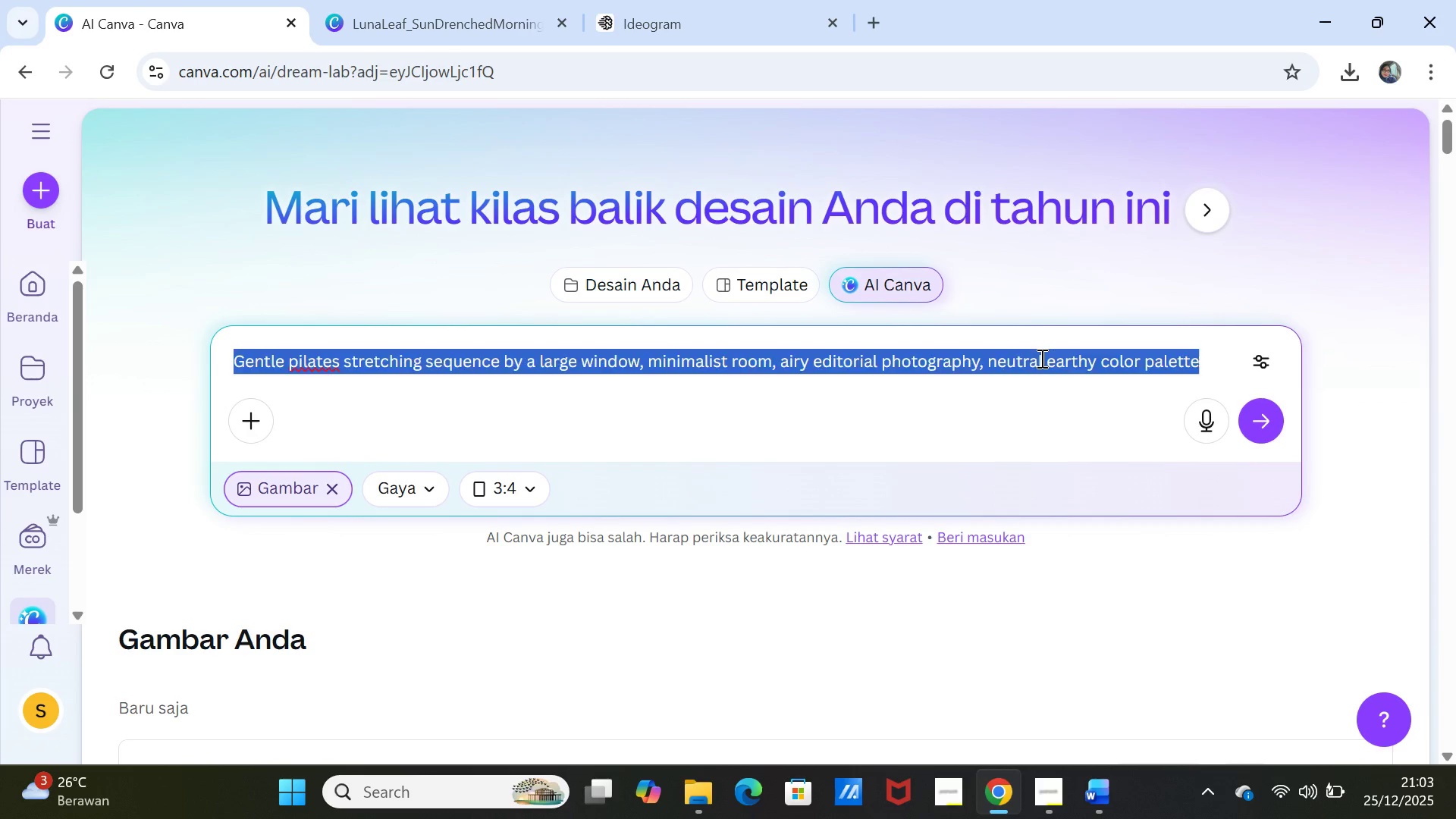 
triple_click([1040, 358])
 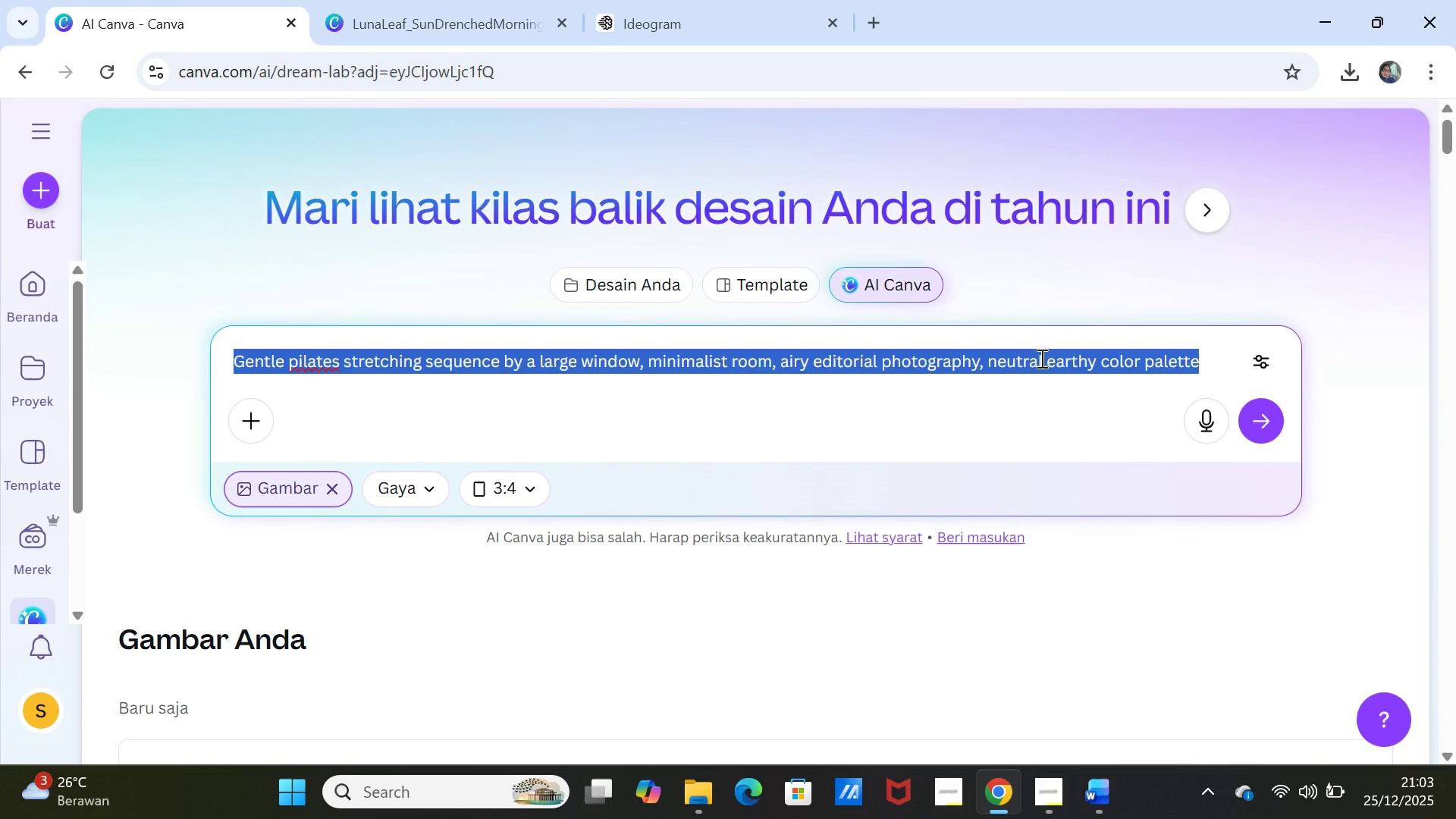 
key(Control+C)
 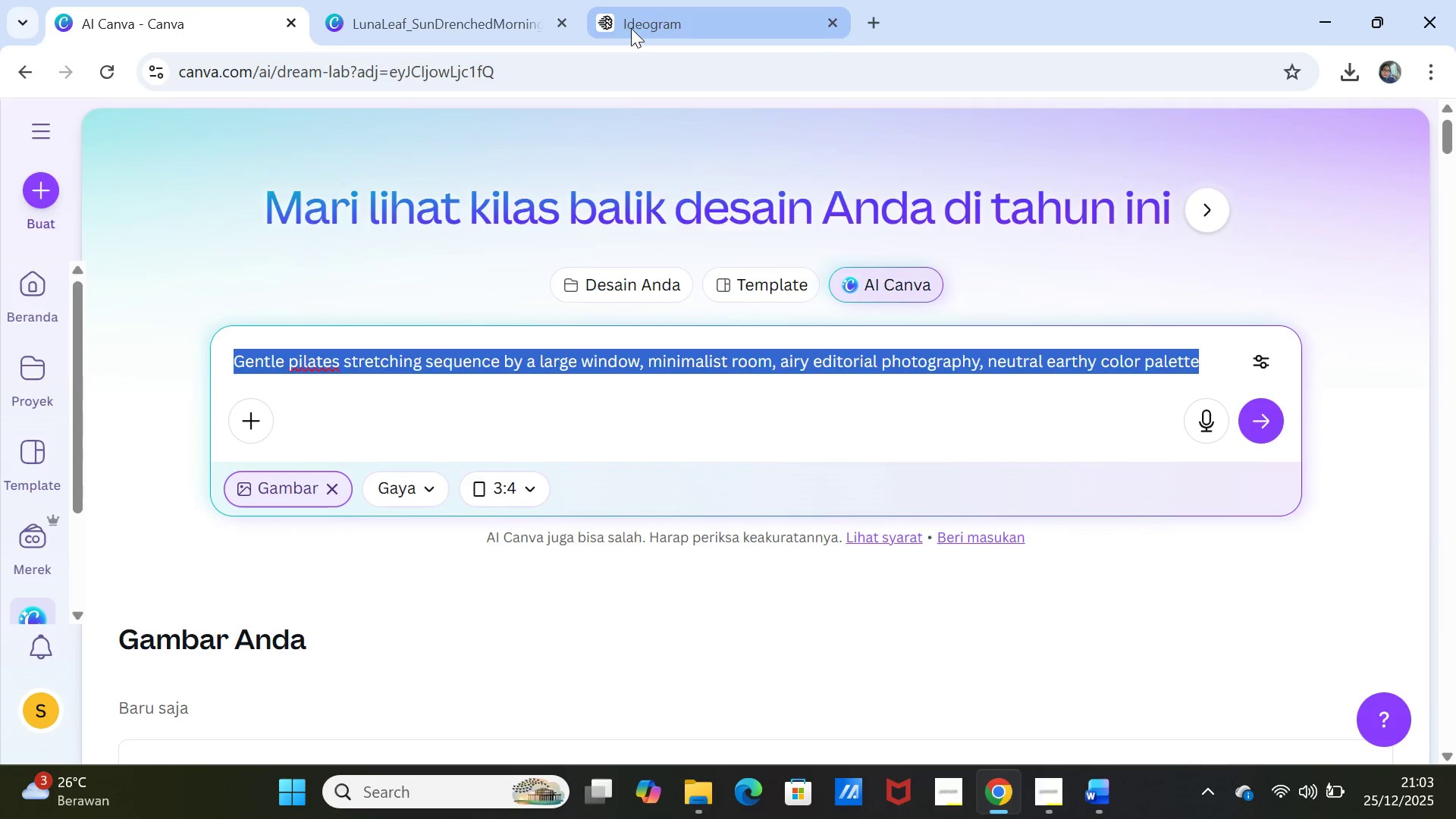 
left_click([631, 28])
 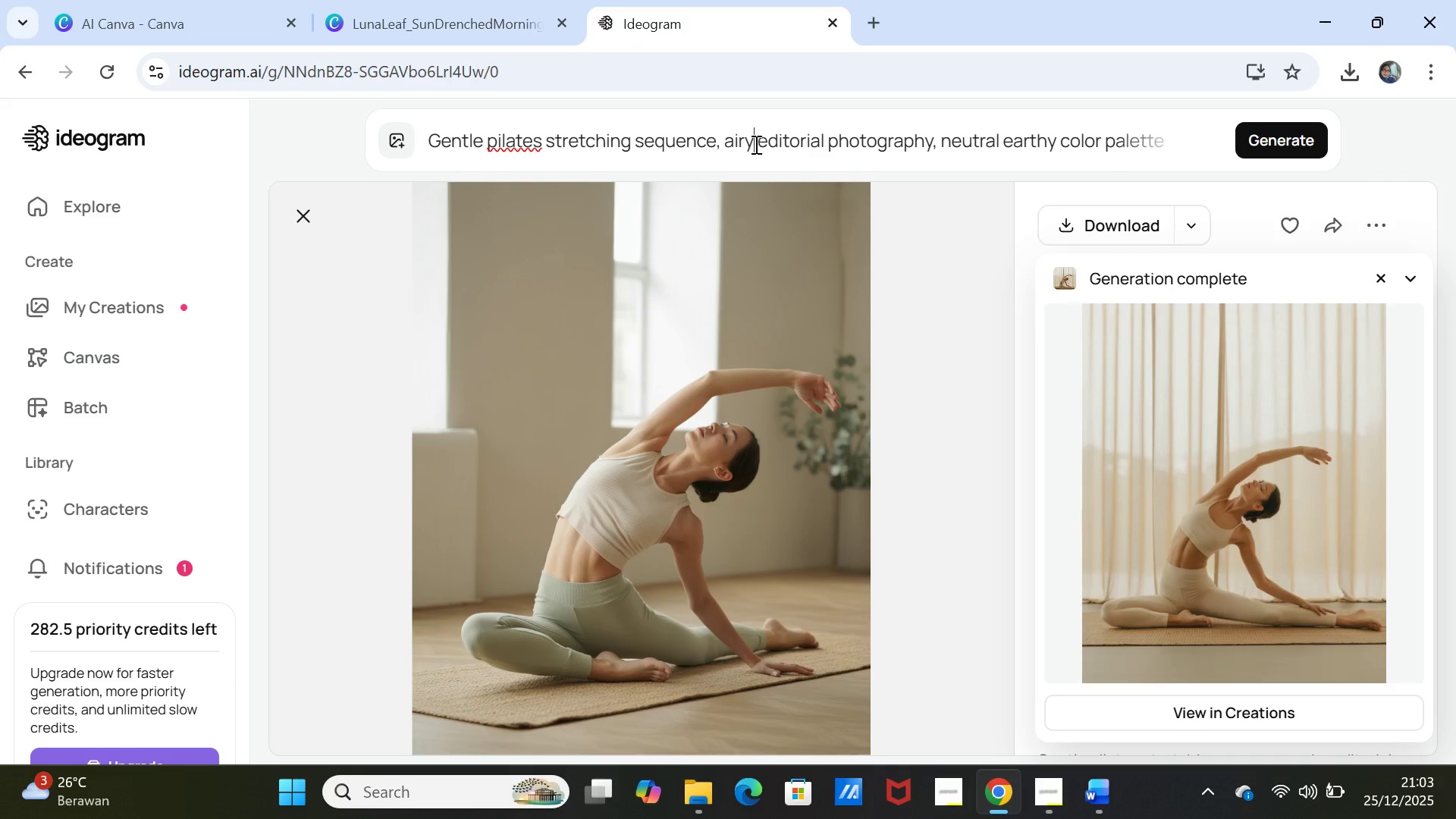 
double_click([755, 144])
 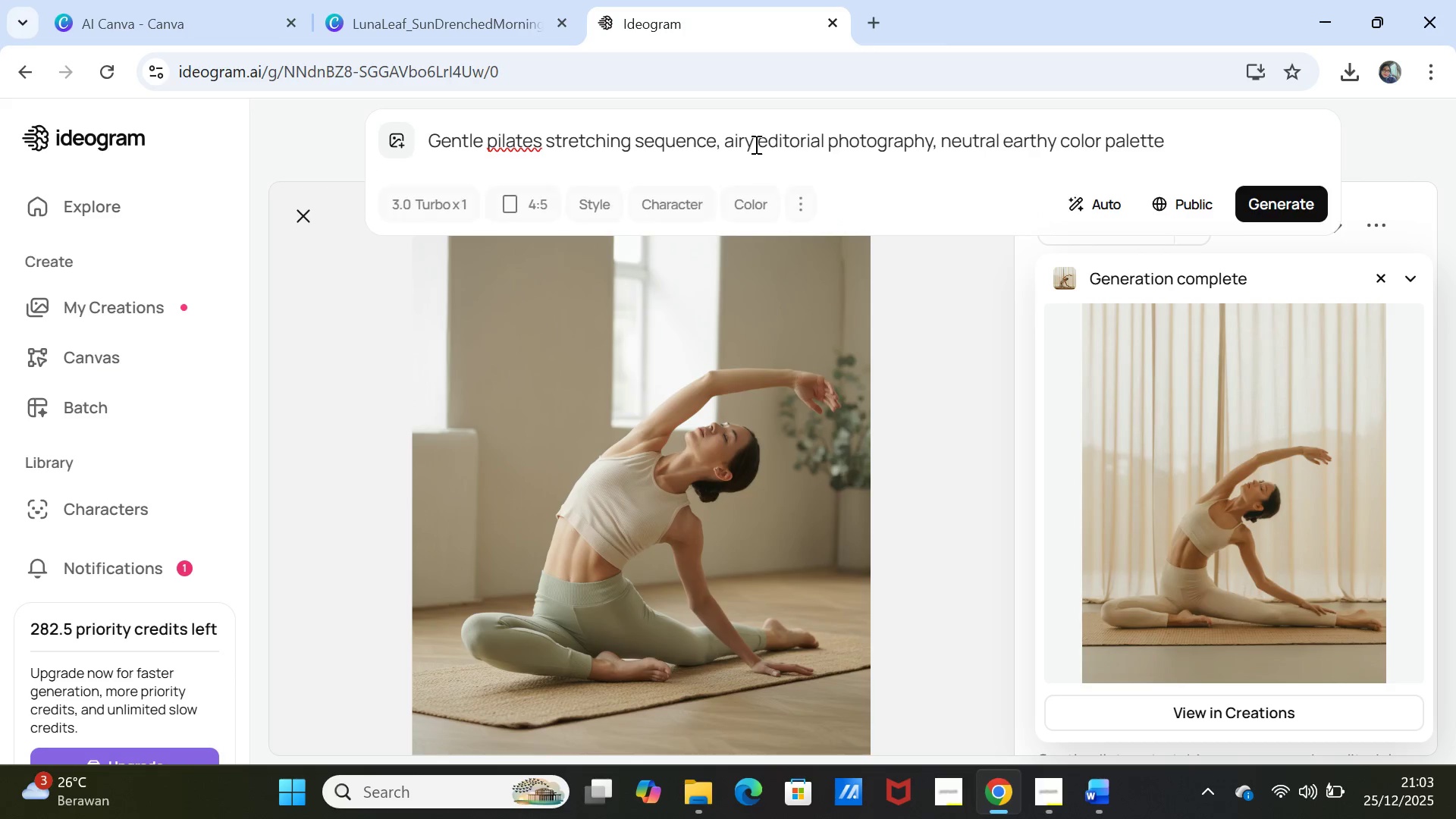 
triple_click([755, 144])
 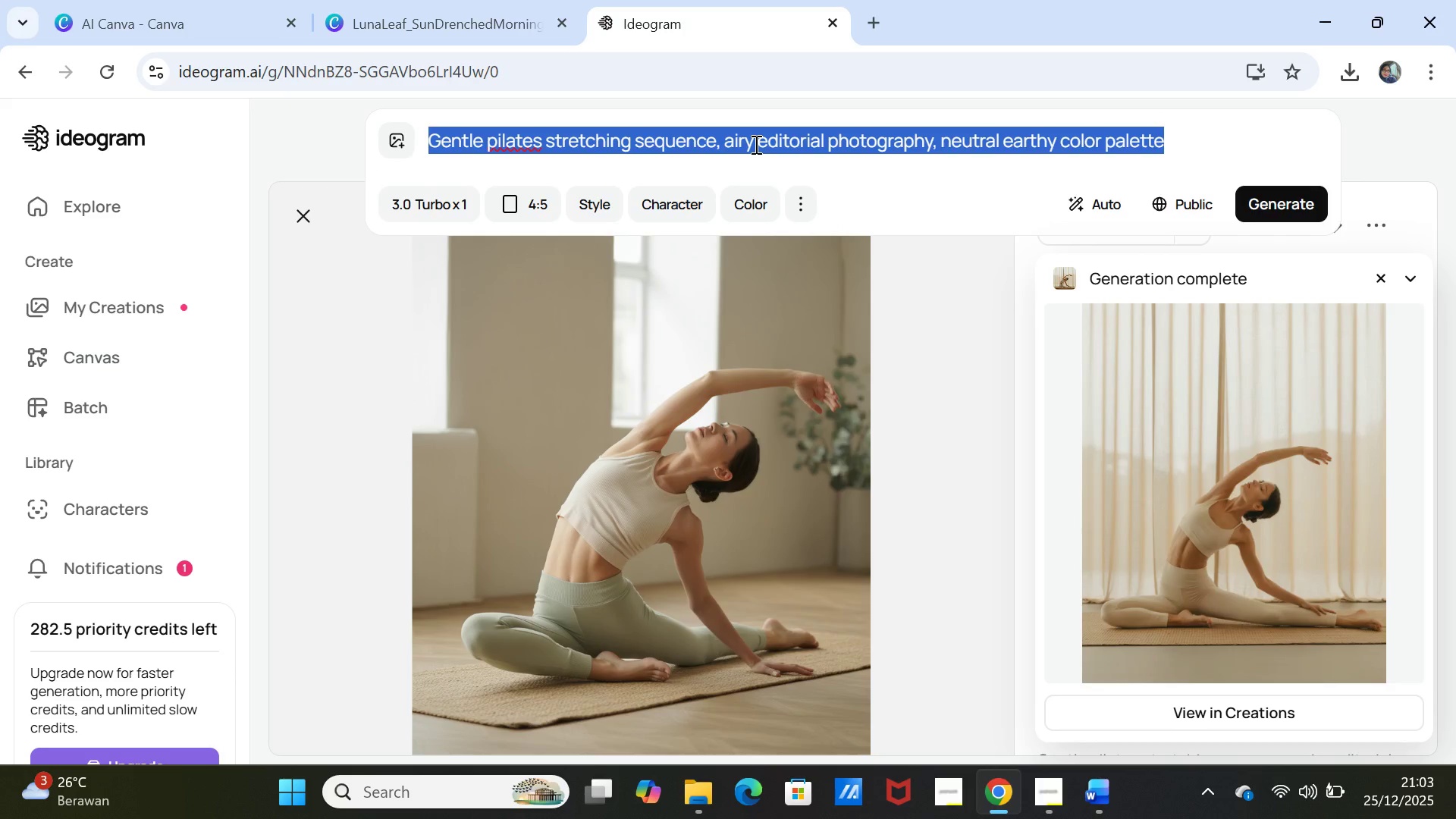 
key(Control+V)
 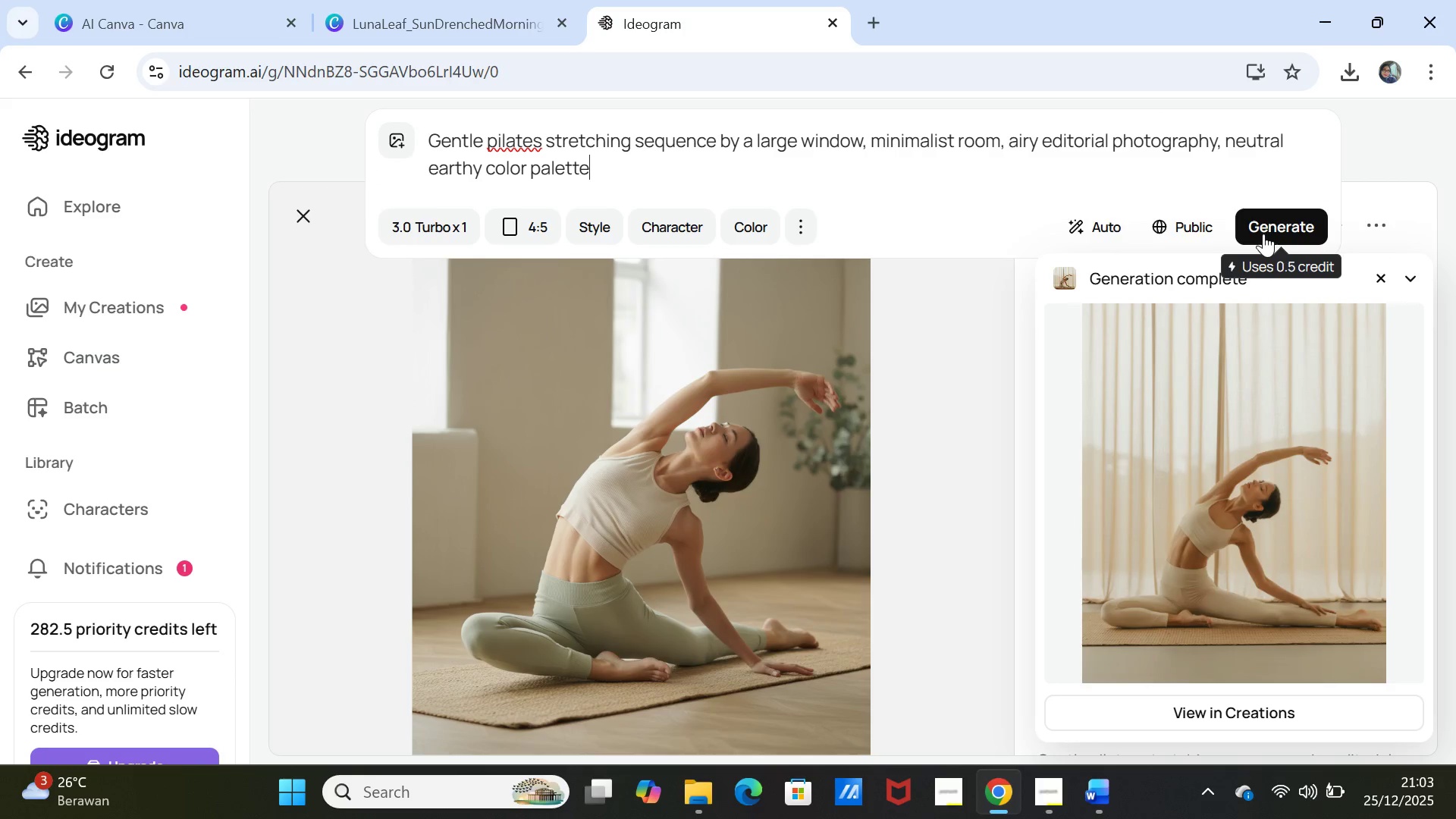 
left_click([1263, 231])
 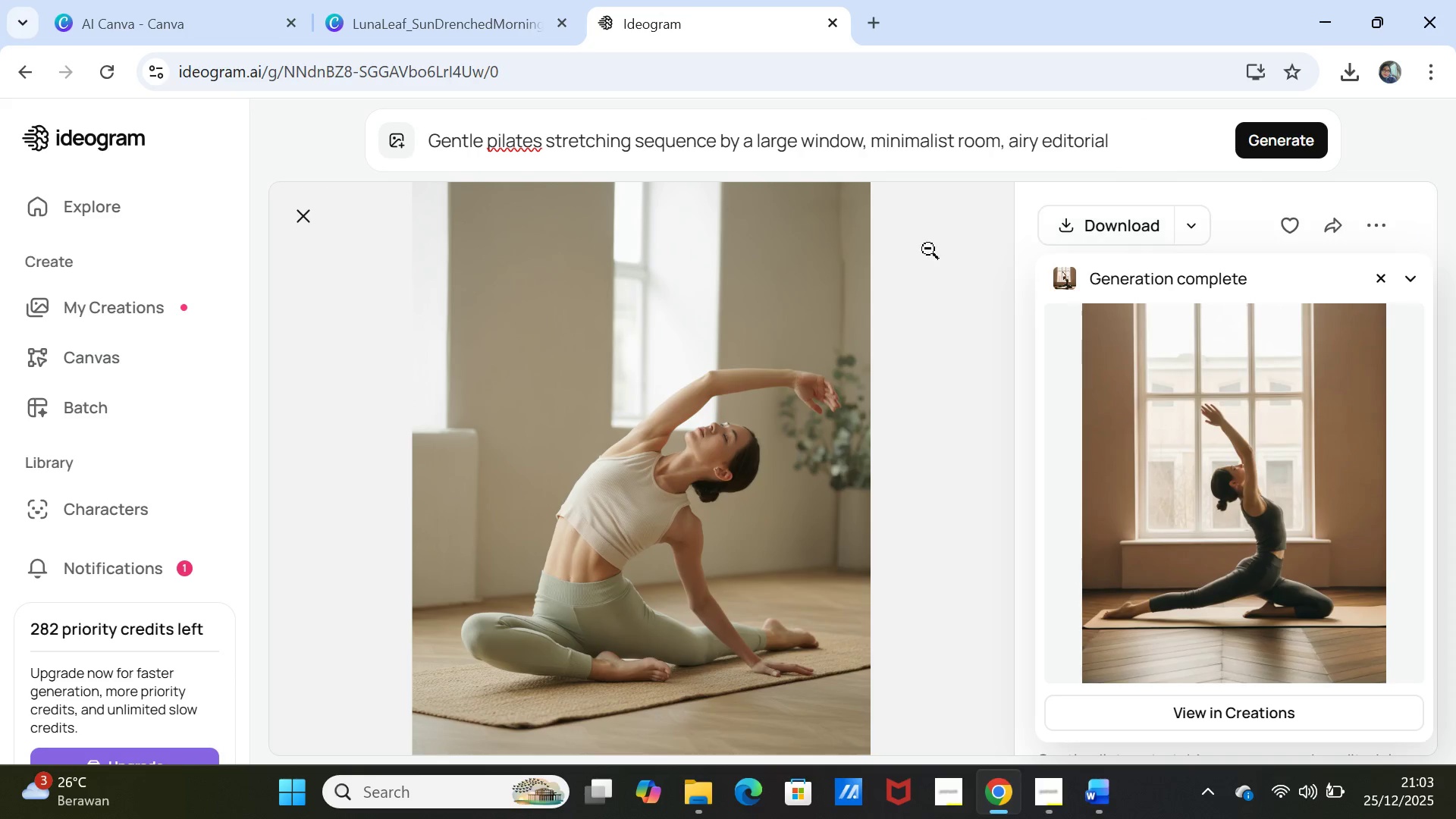 
wait(17.08)
 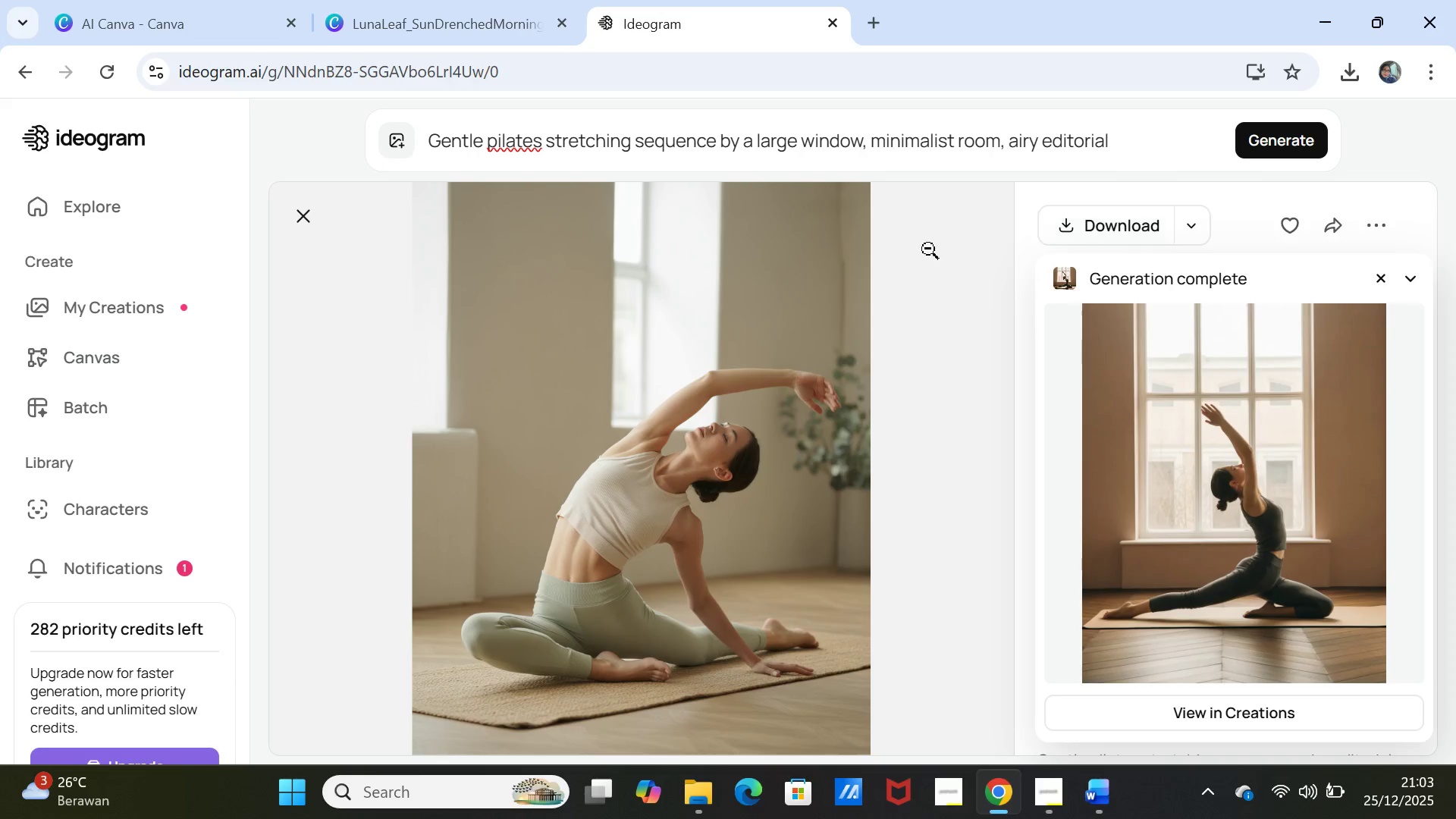 
left_click([428, 141])
 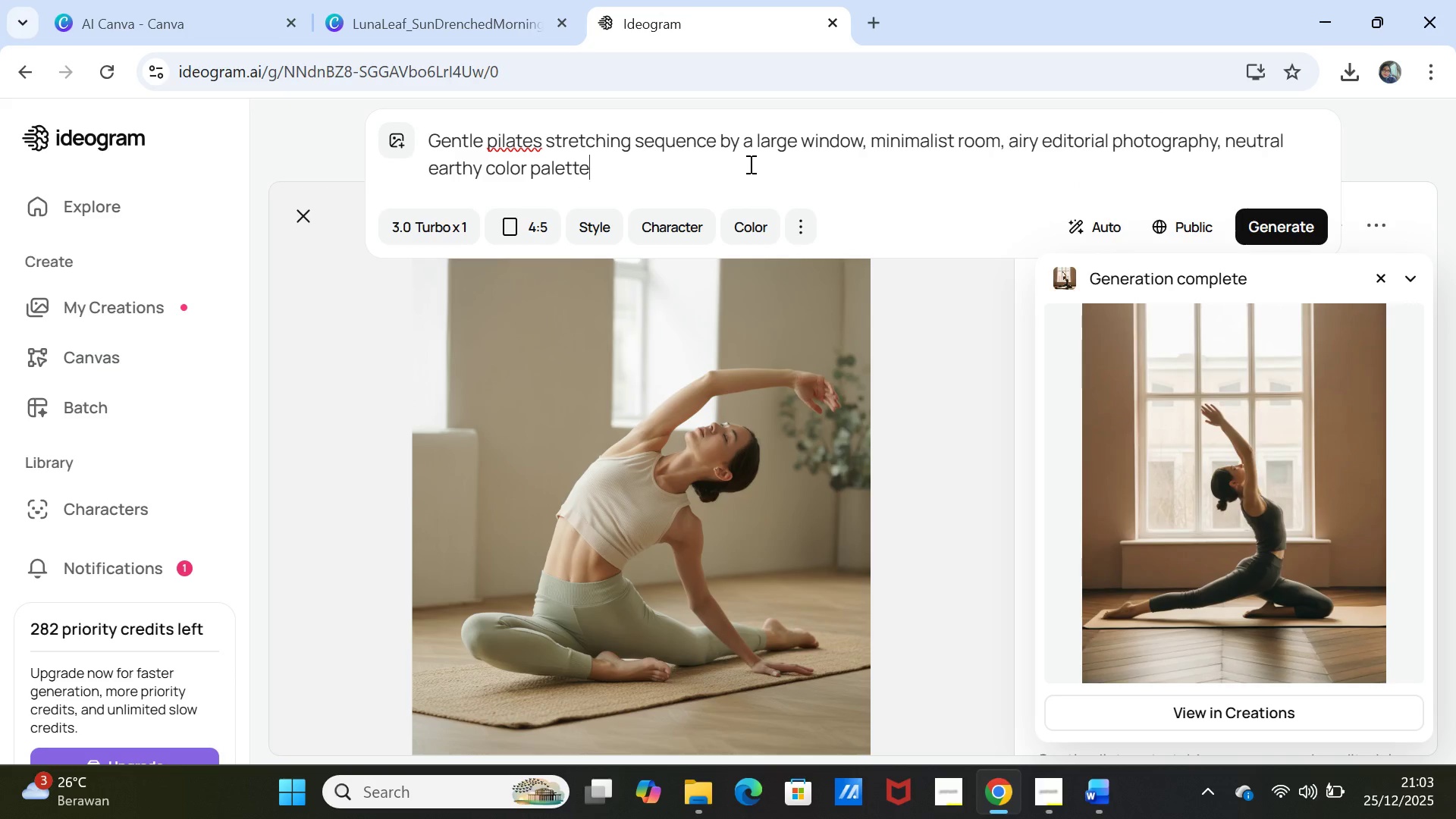 
type(woman with )
key(Backspace)
key(Backspace)
key(Backspace)
key(Backspace)
key(Backspace)
key(Backspace)
key(Backspace)
key(Backspace)
key(Backspace)
key(Backspace)
key(Backspace)
 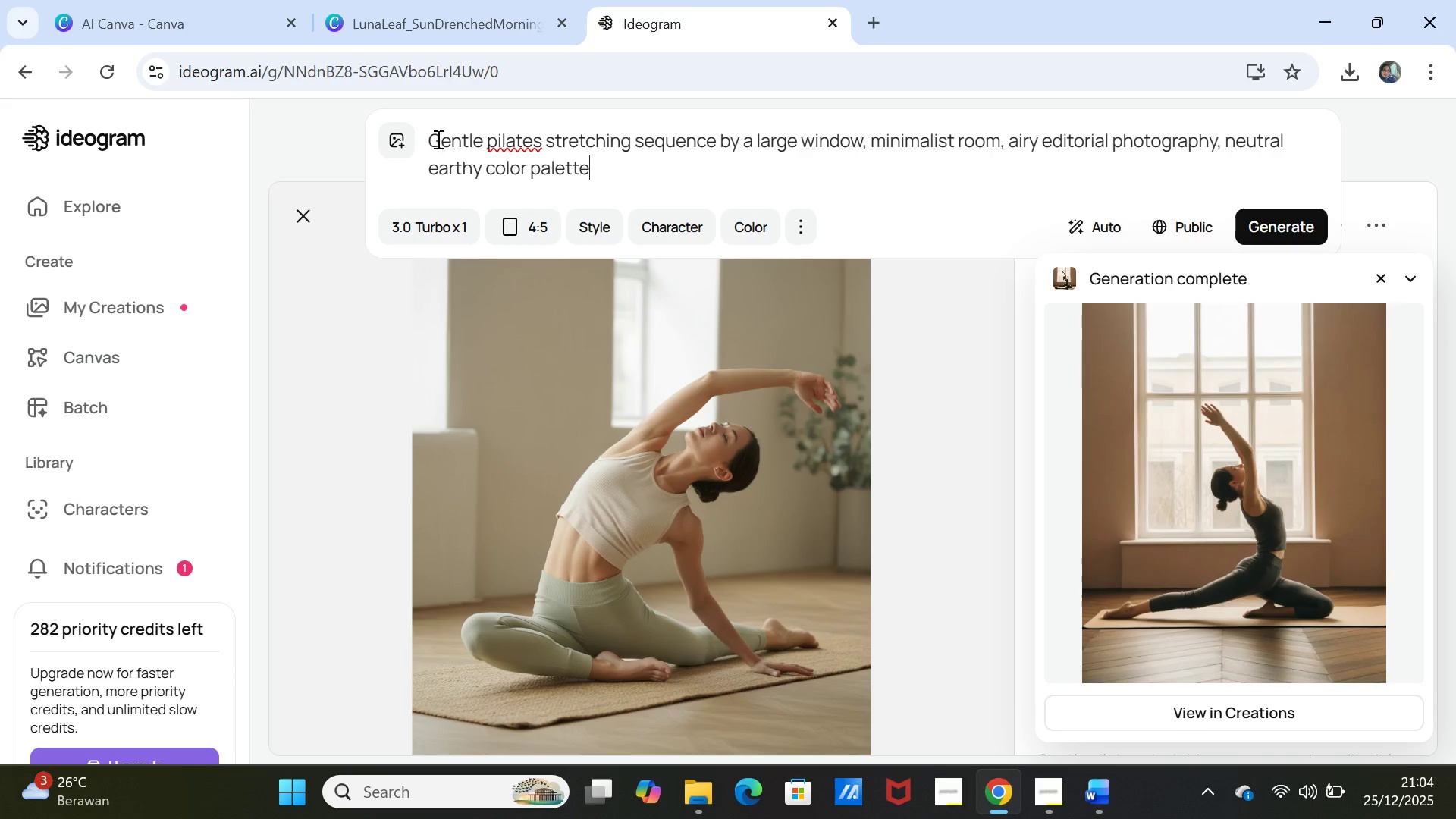 
left_click([431, 142])
 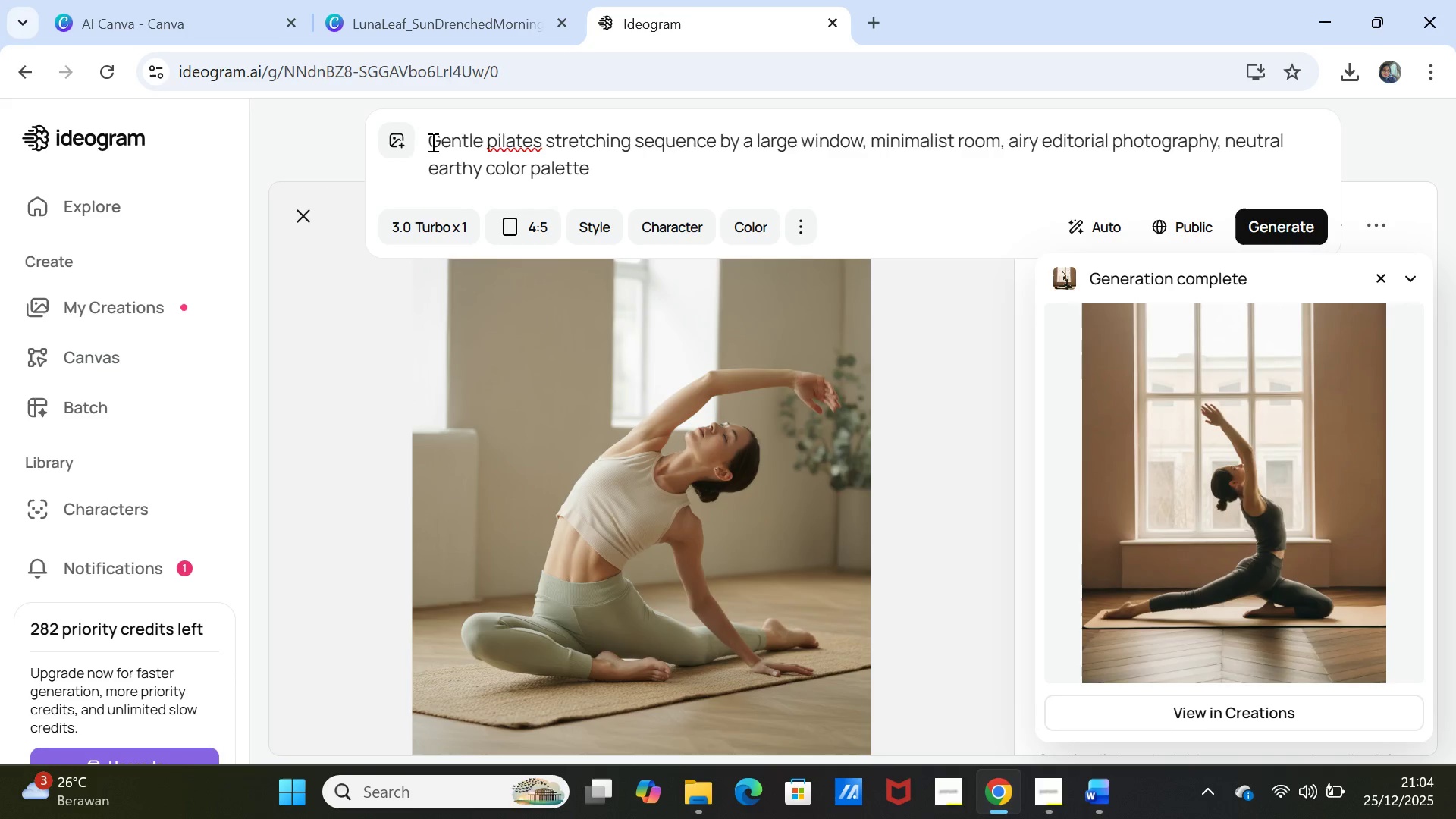 
type(women with )
 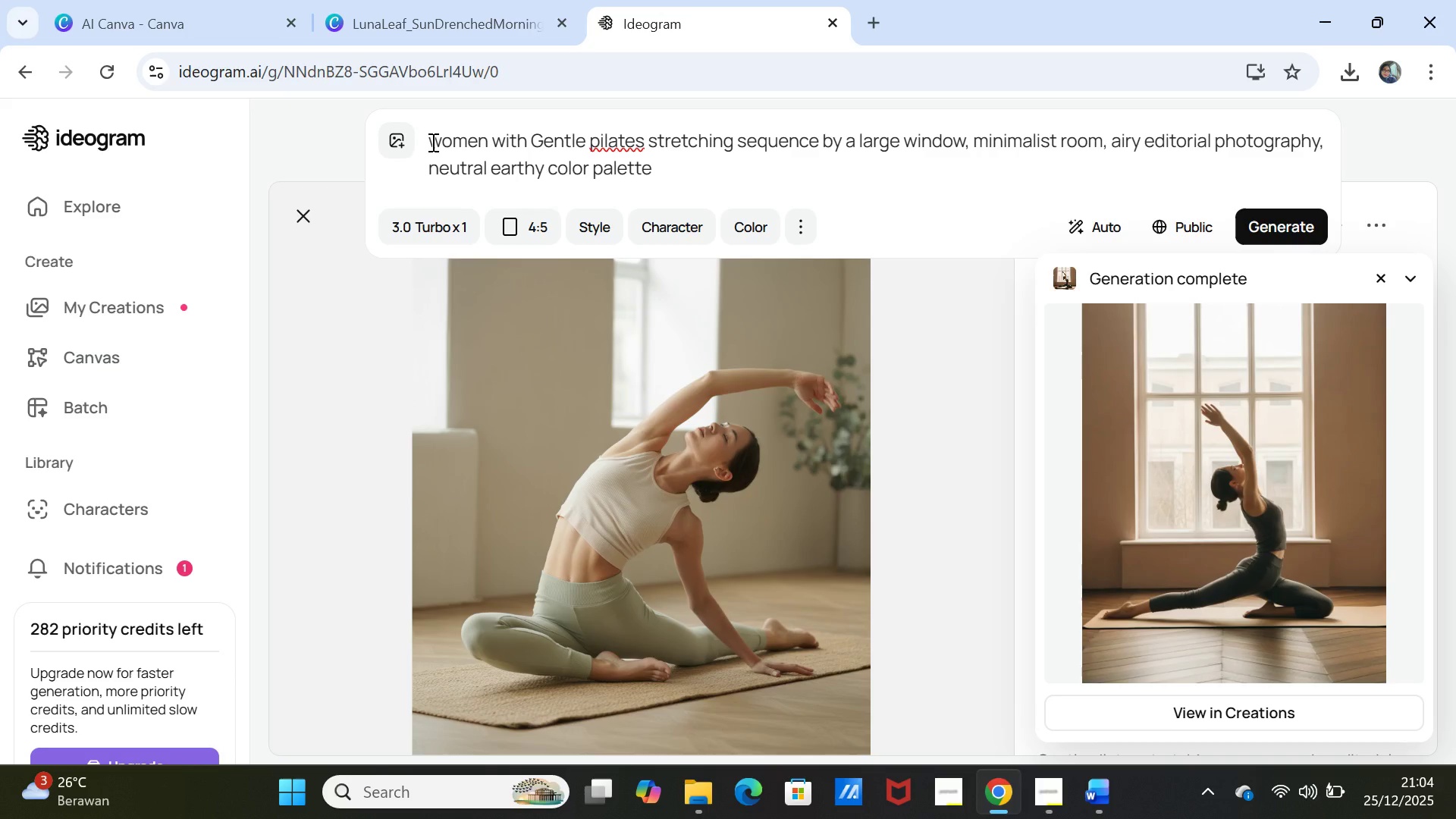 
type(brown pants )
 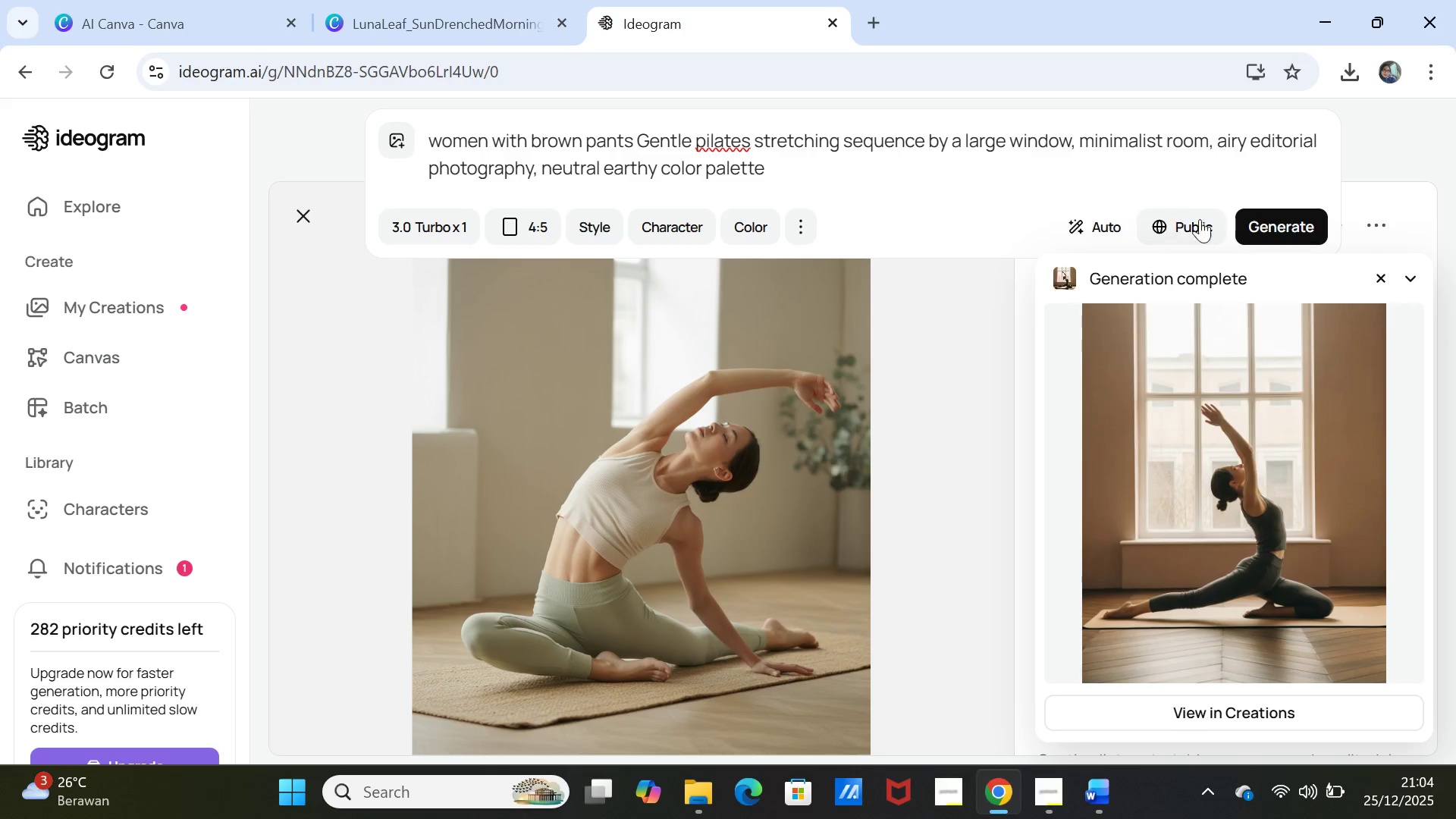 
left_click([1267, 218])
 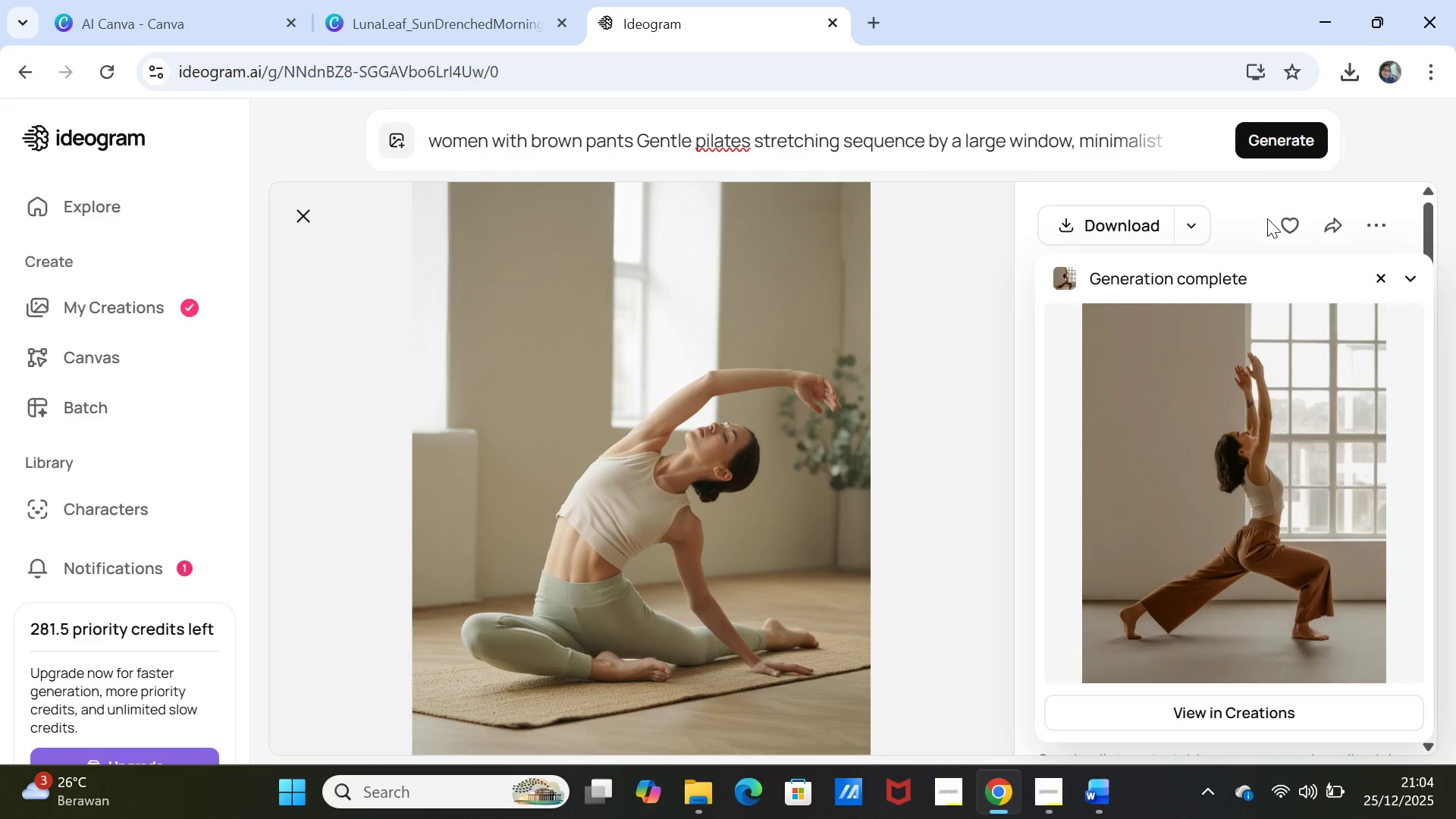 
wait(15.08)
 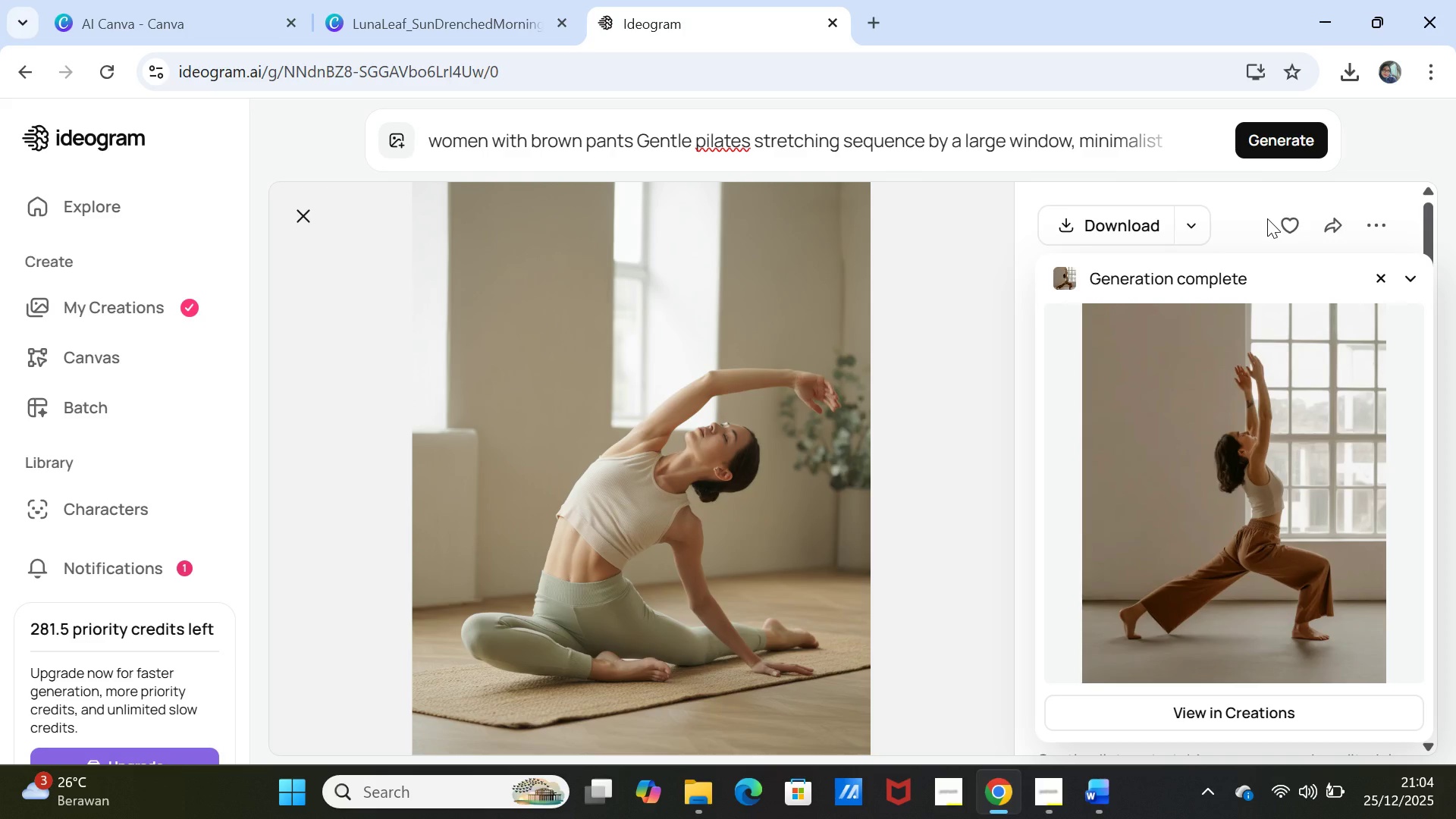 
left_click([1247, 359])
 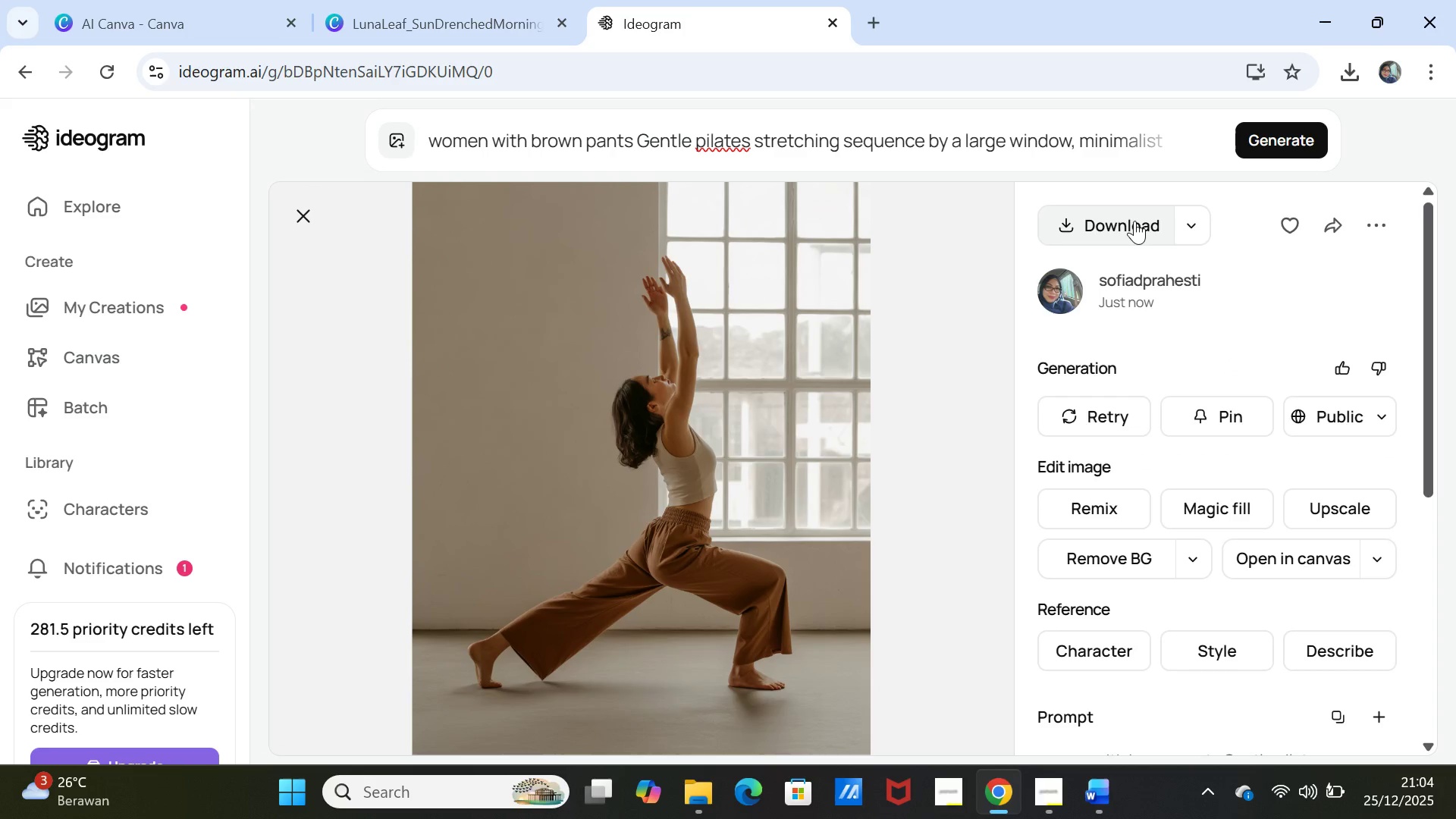 
left_click([1132, 221])
 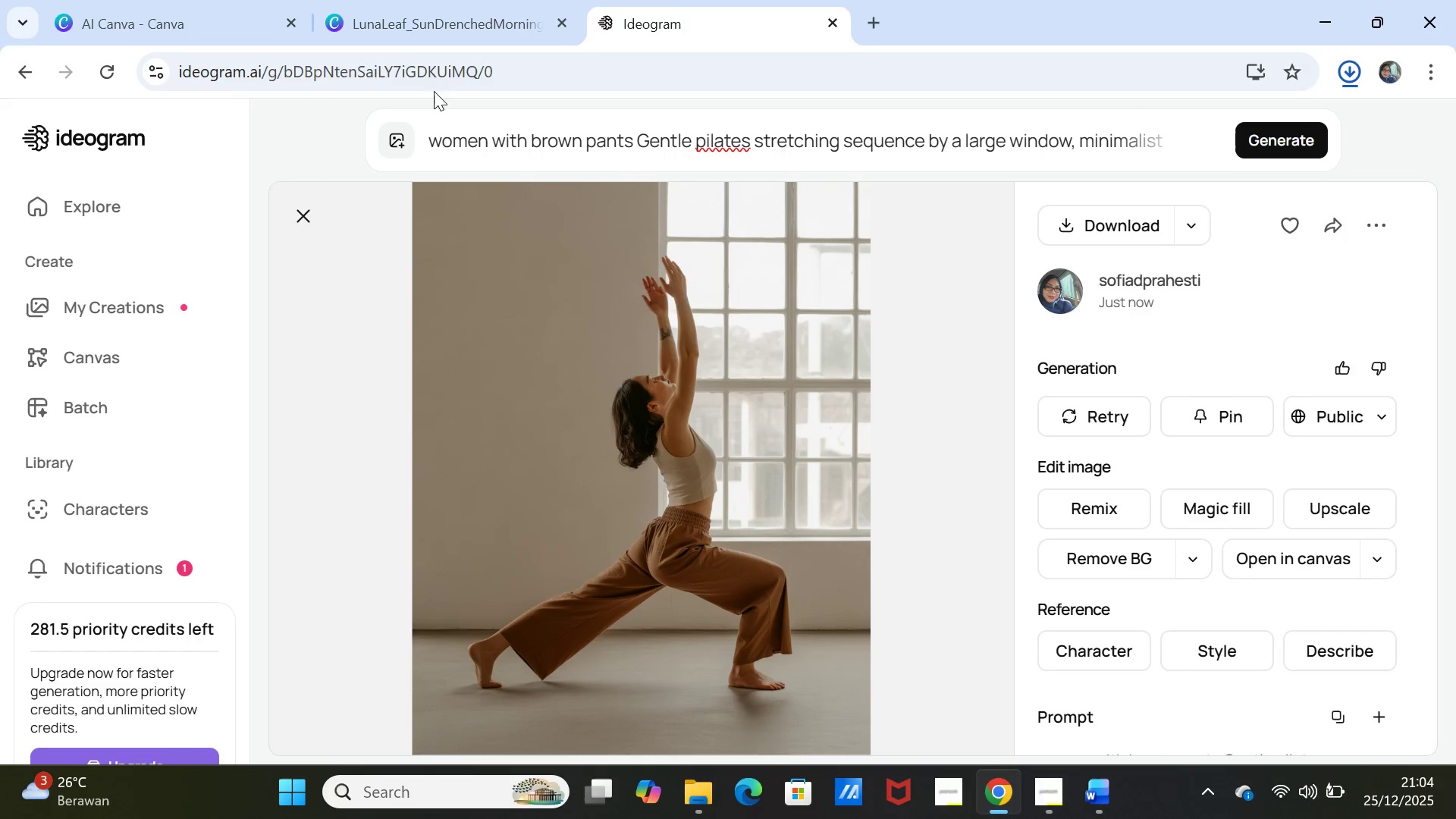 
left_click([376, 35])
 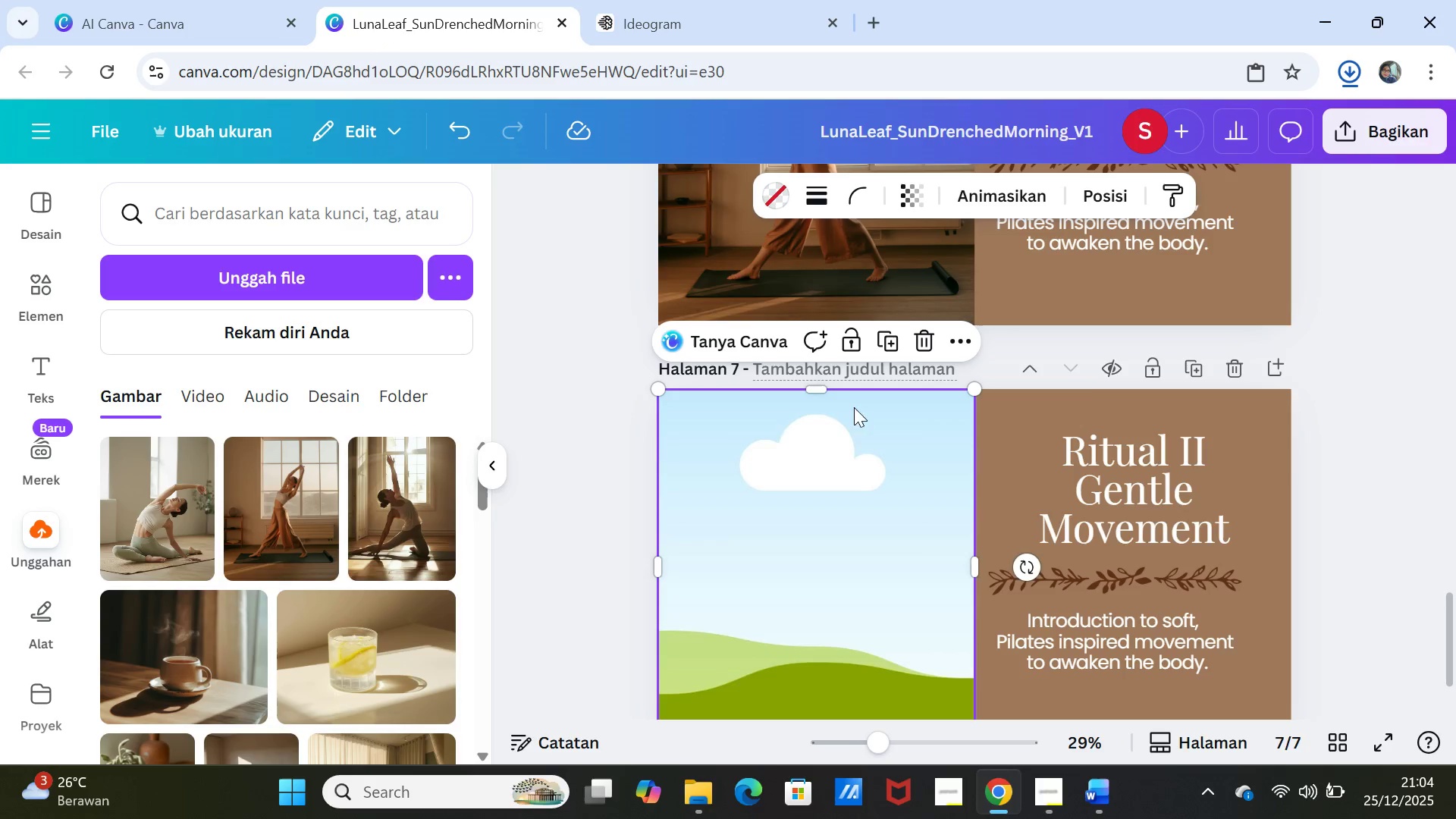 
scroll: coordinate [862, 439], scroll_direction: up, amount: 3.0
 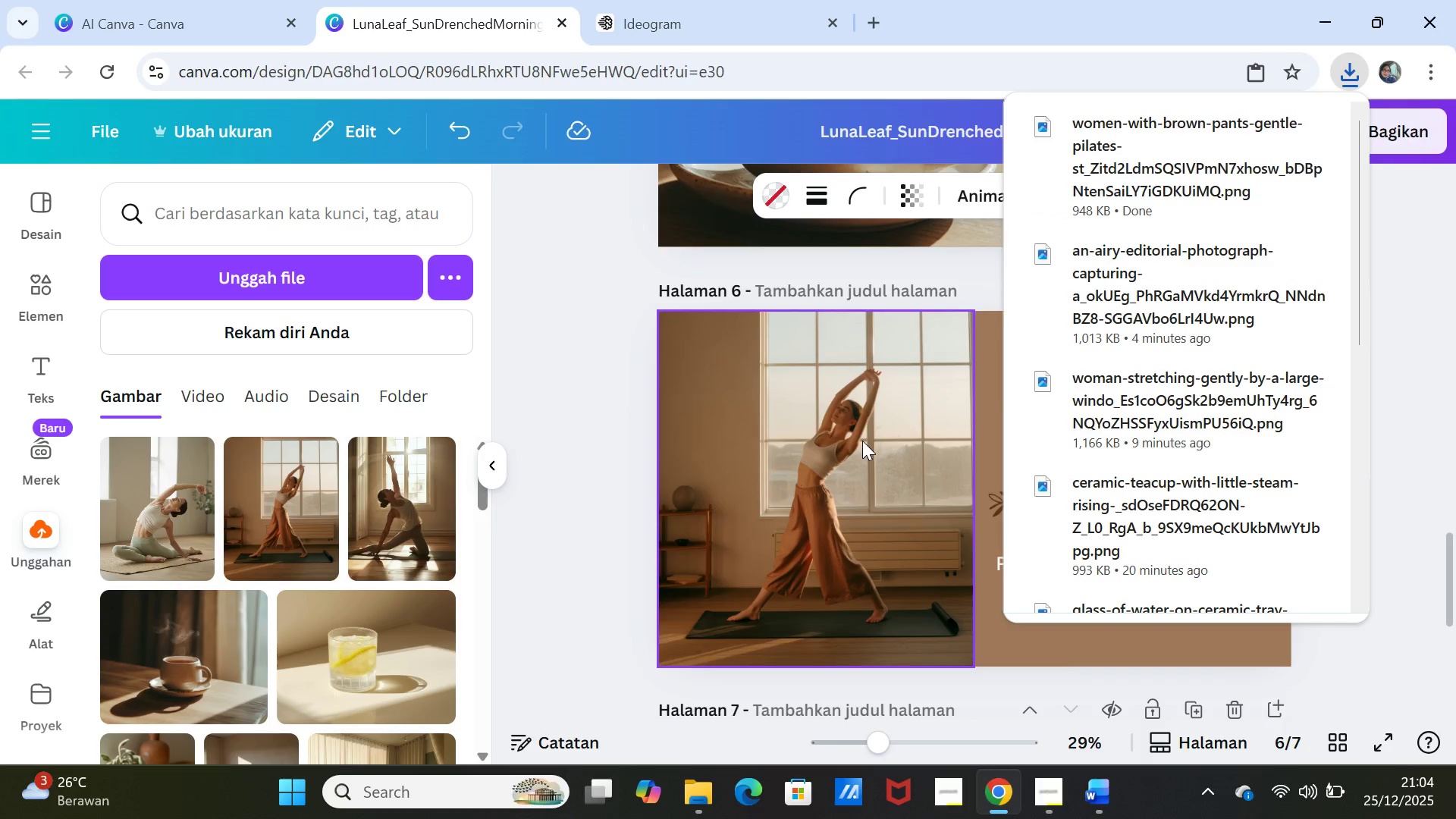 
scroll: coordinate [862, 441], scroll_direction: down, amount: 1.0
 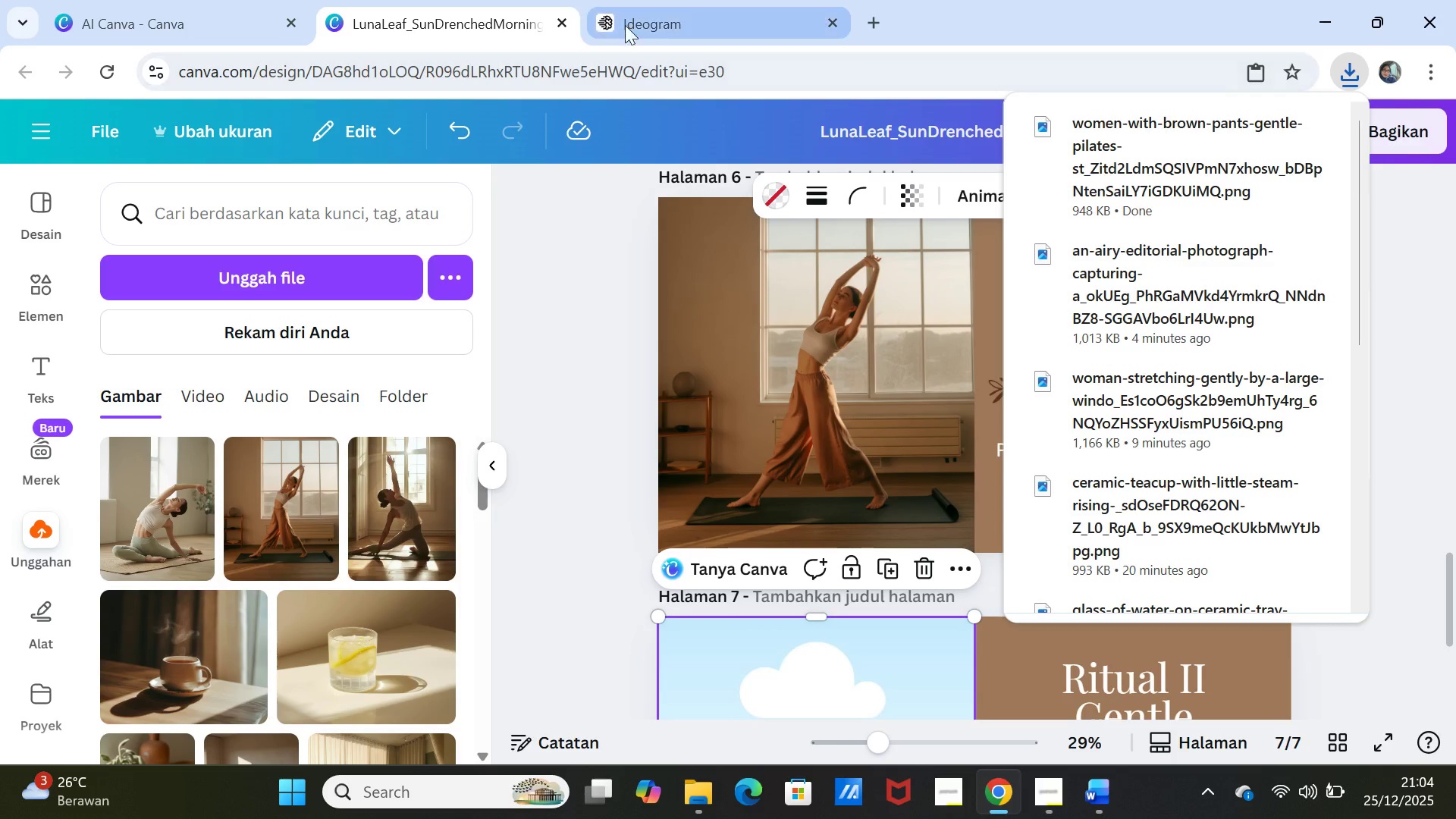 
left_click([669, 24])
 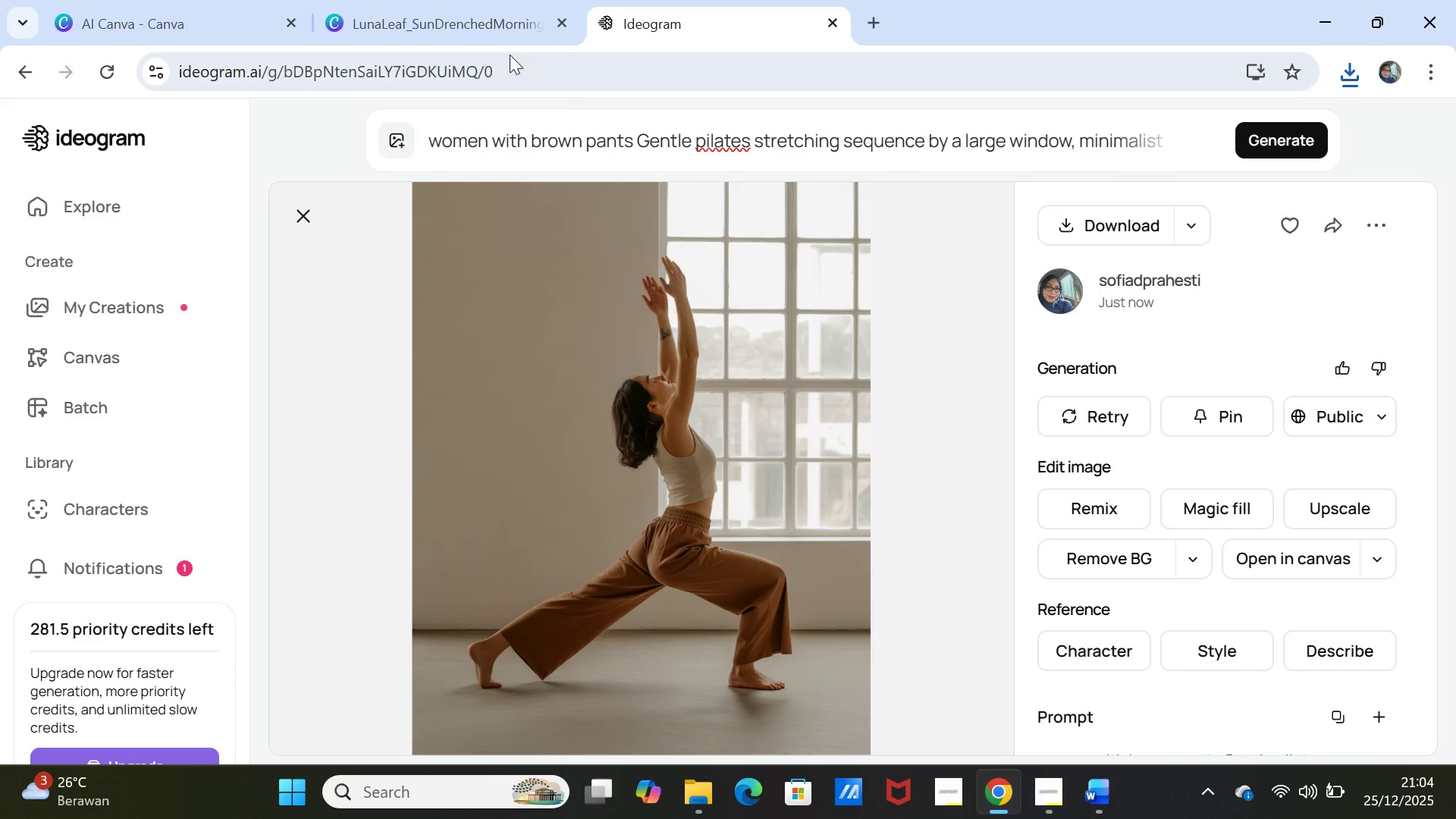 
left_click([488, 19])
 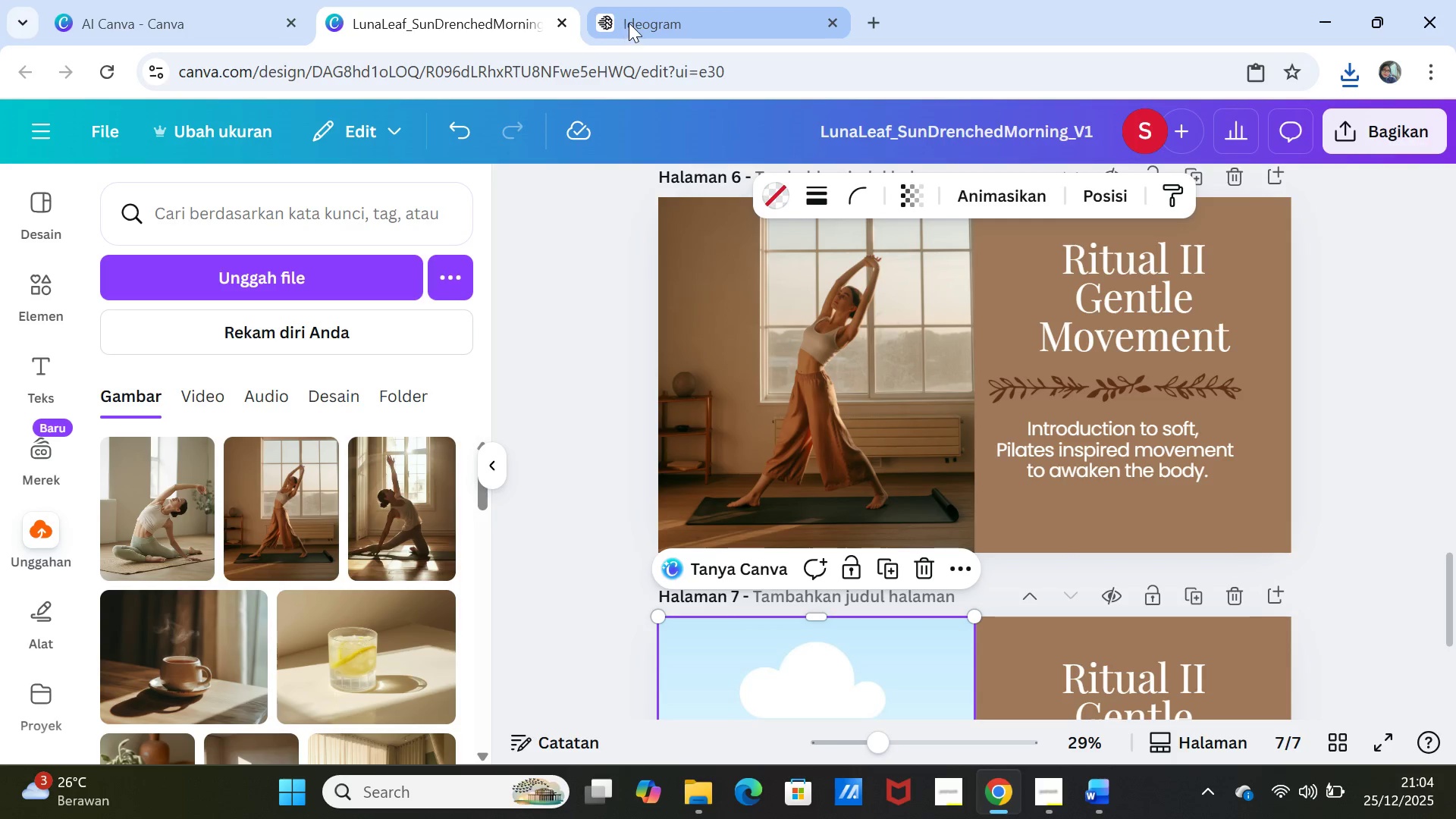 
left_click([629, 23])
 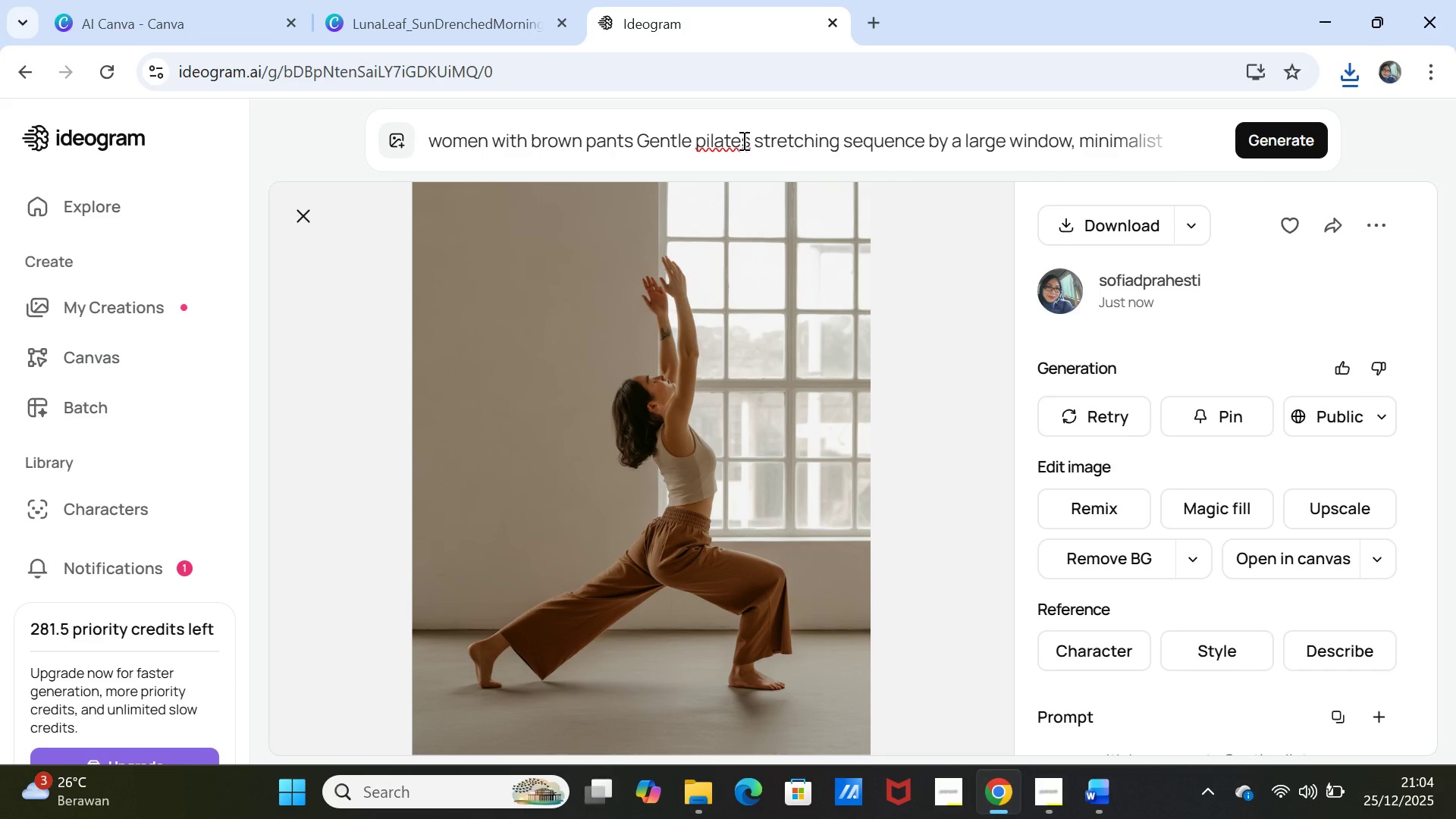 
left_click([752, 141])
 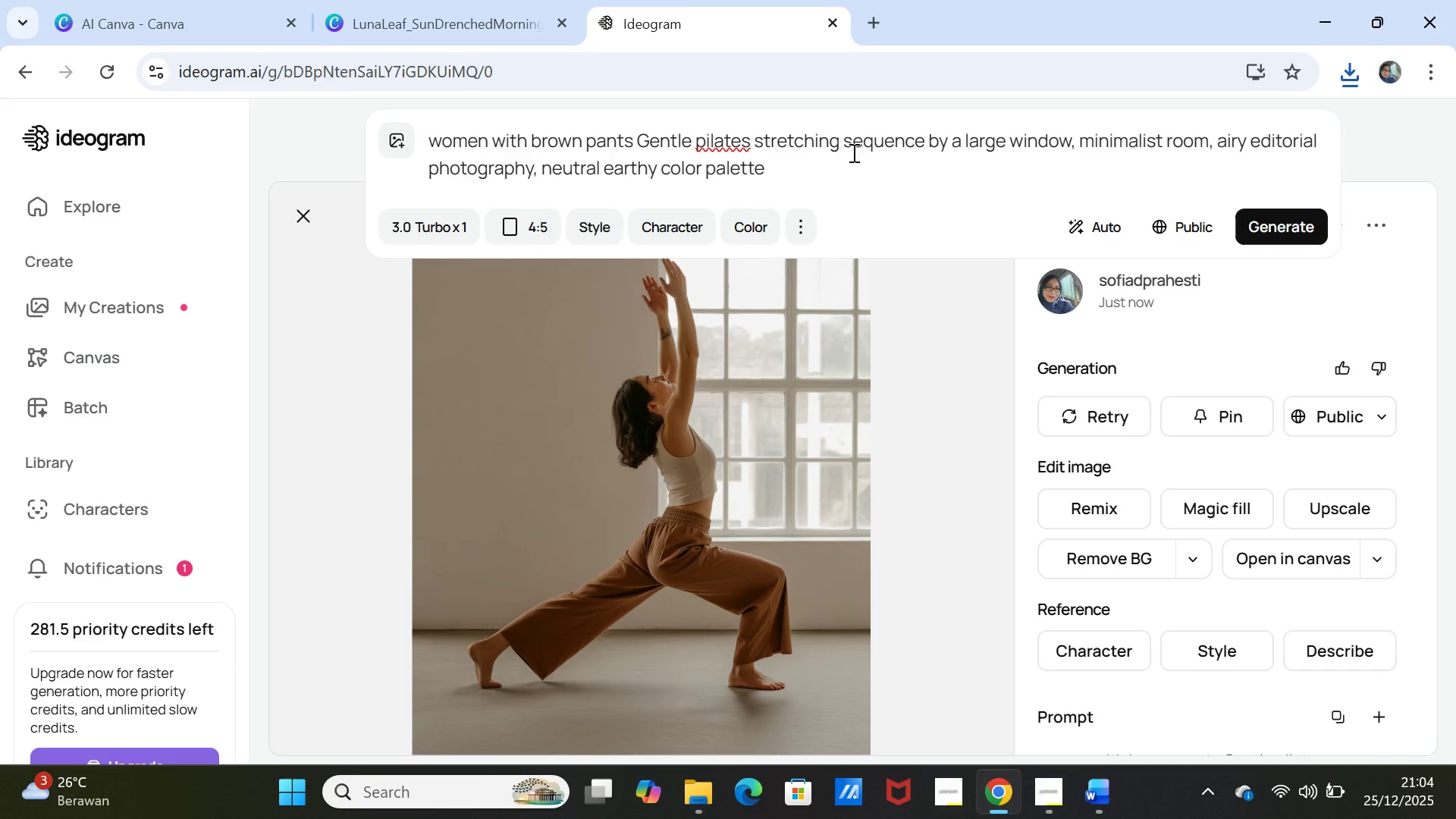 
type( on green )
 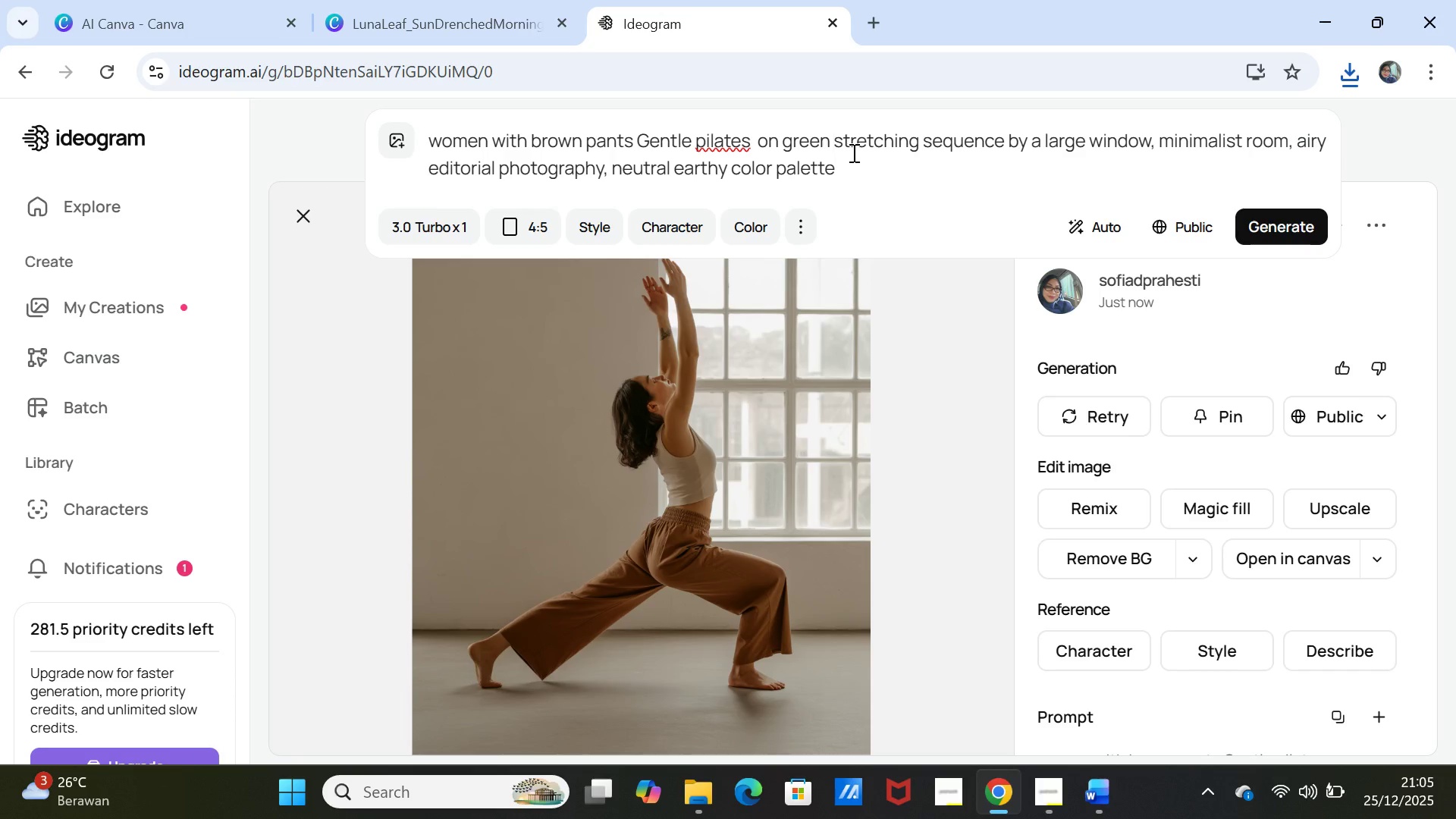 
wait(7.52)
 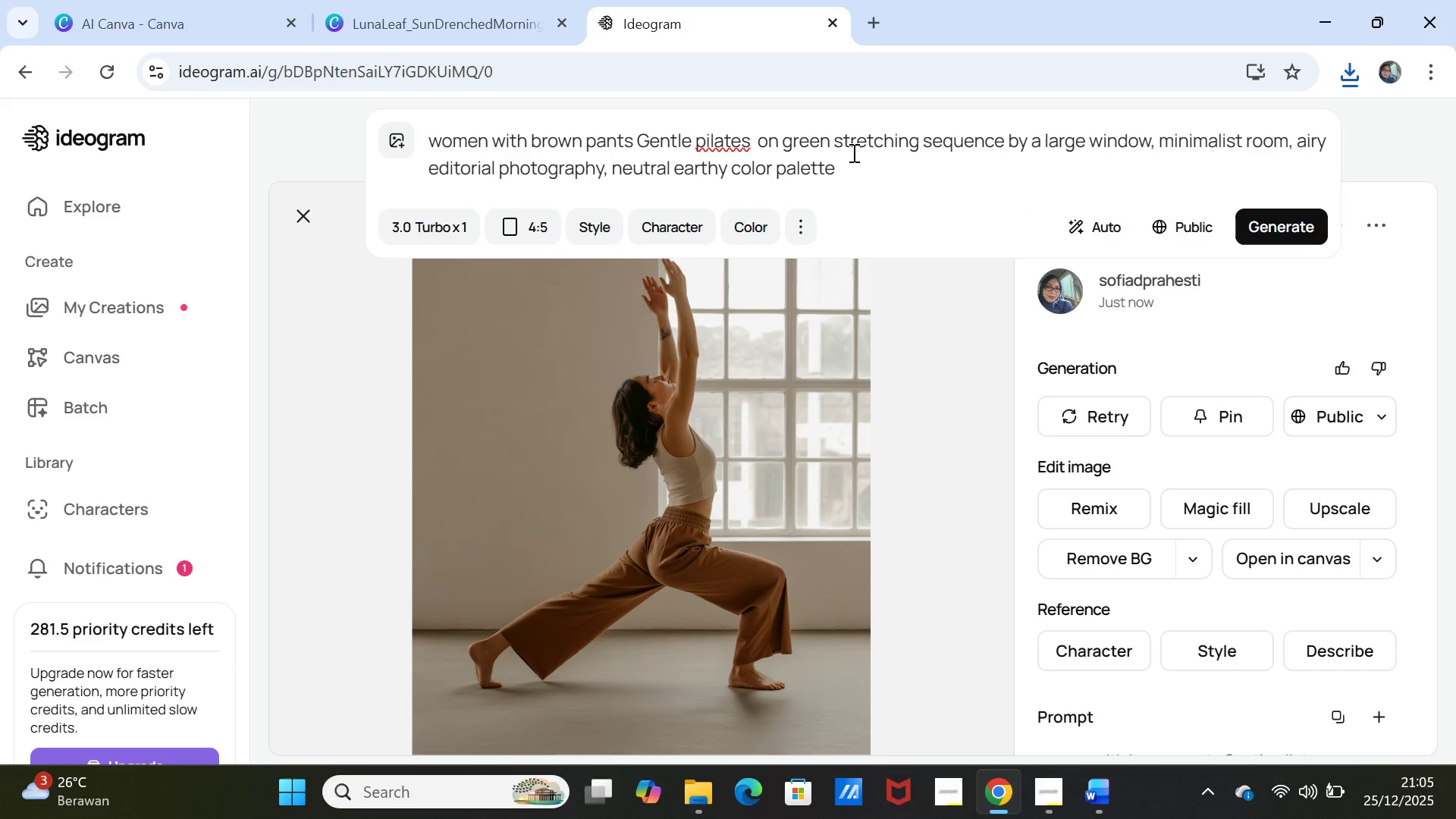 
type(color matraa)
key(Backspace)
type(ss )
 